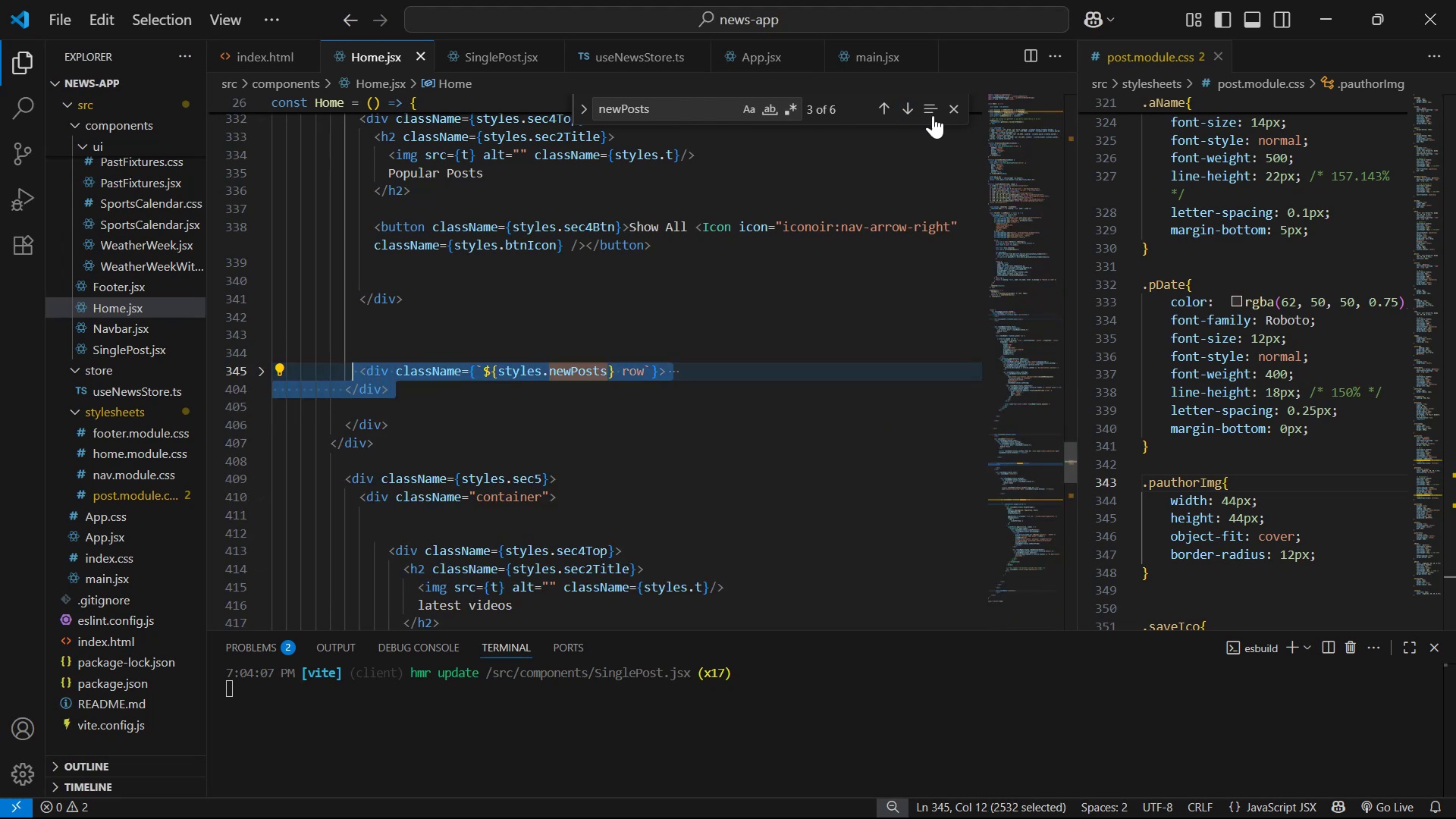 
left_click([955, 102])
 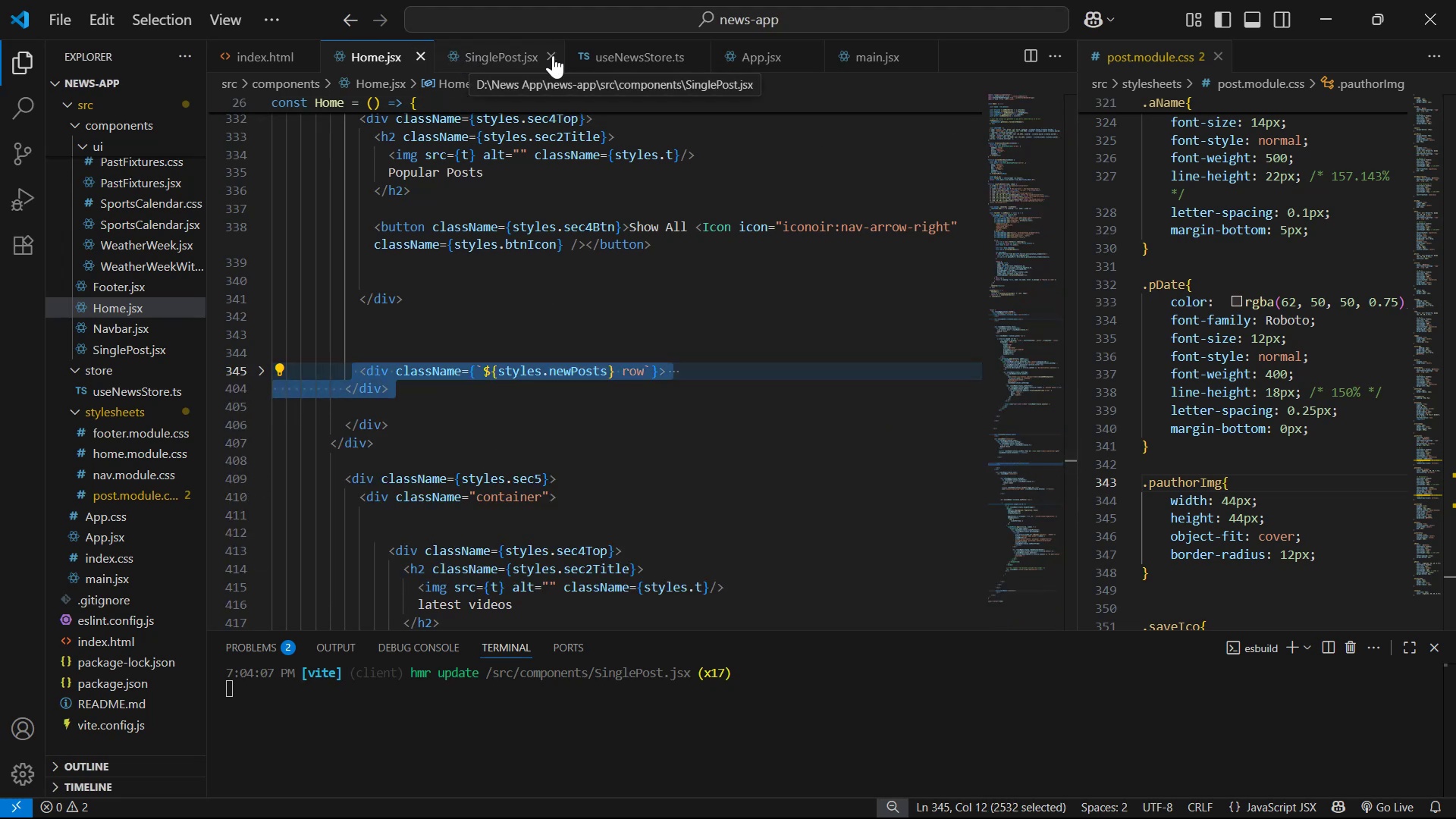 
left_click([483, 40])
 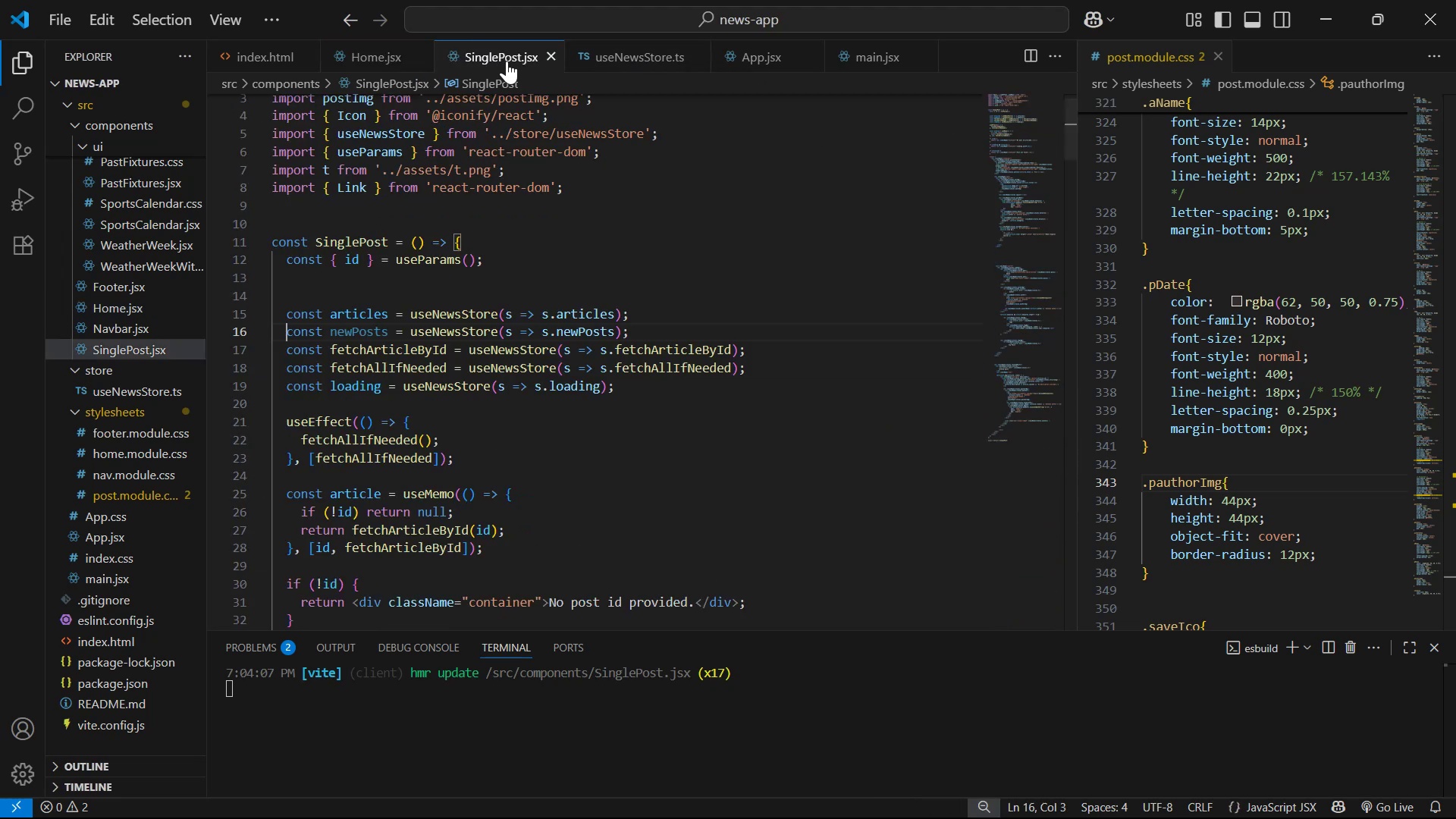 
scroll: coordinate [713, 317], scroll_direction: down, amount: 25.0
 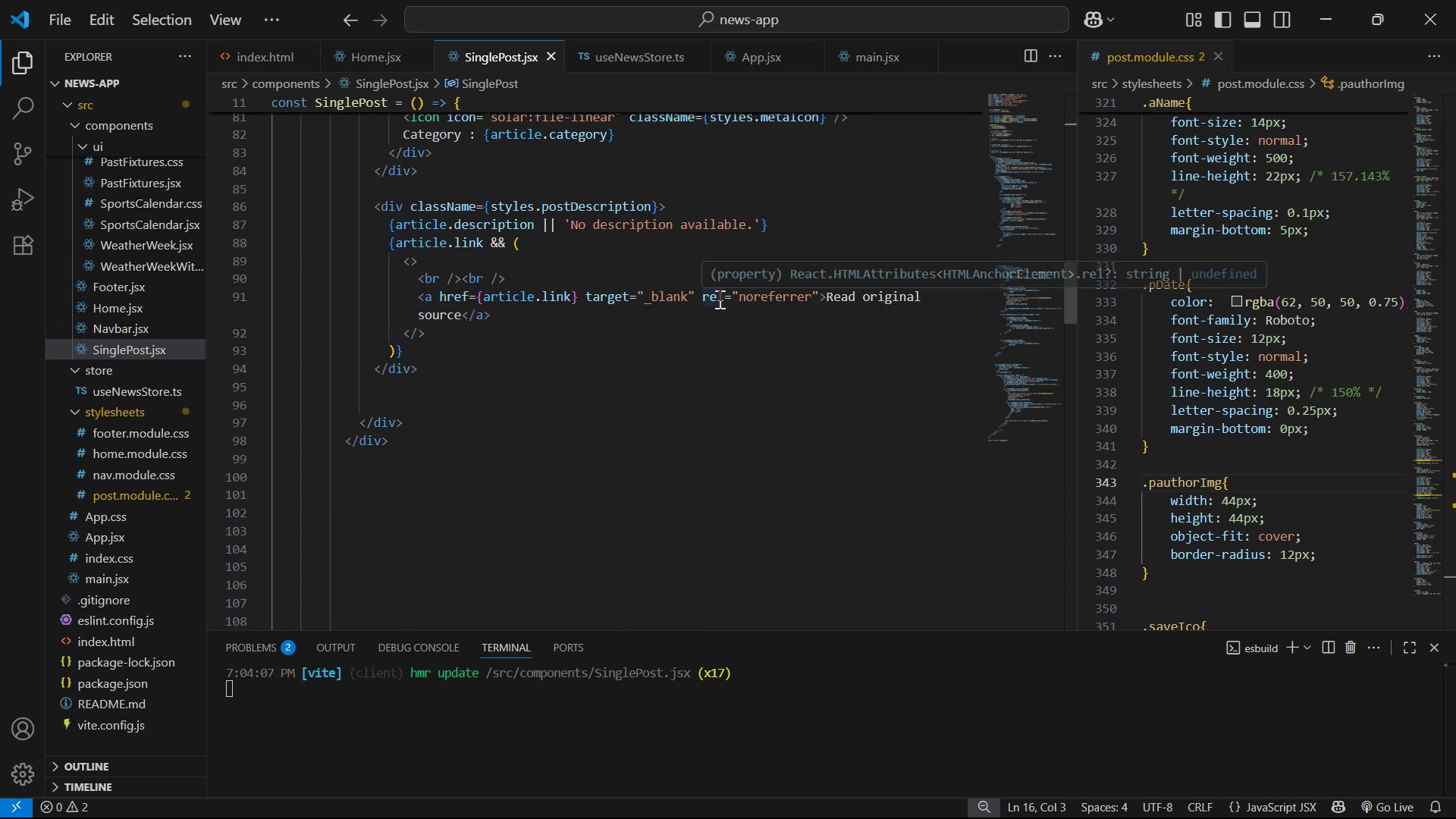 
scroll: coordinate [707, 305], scroll_direction: up, amount: 14.0
 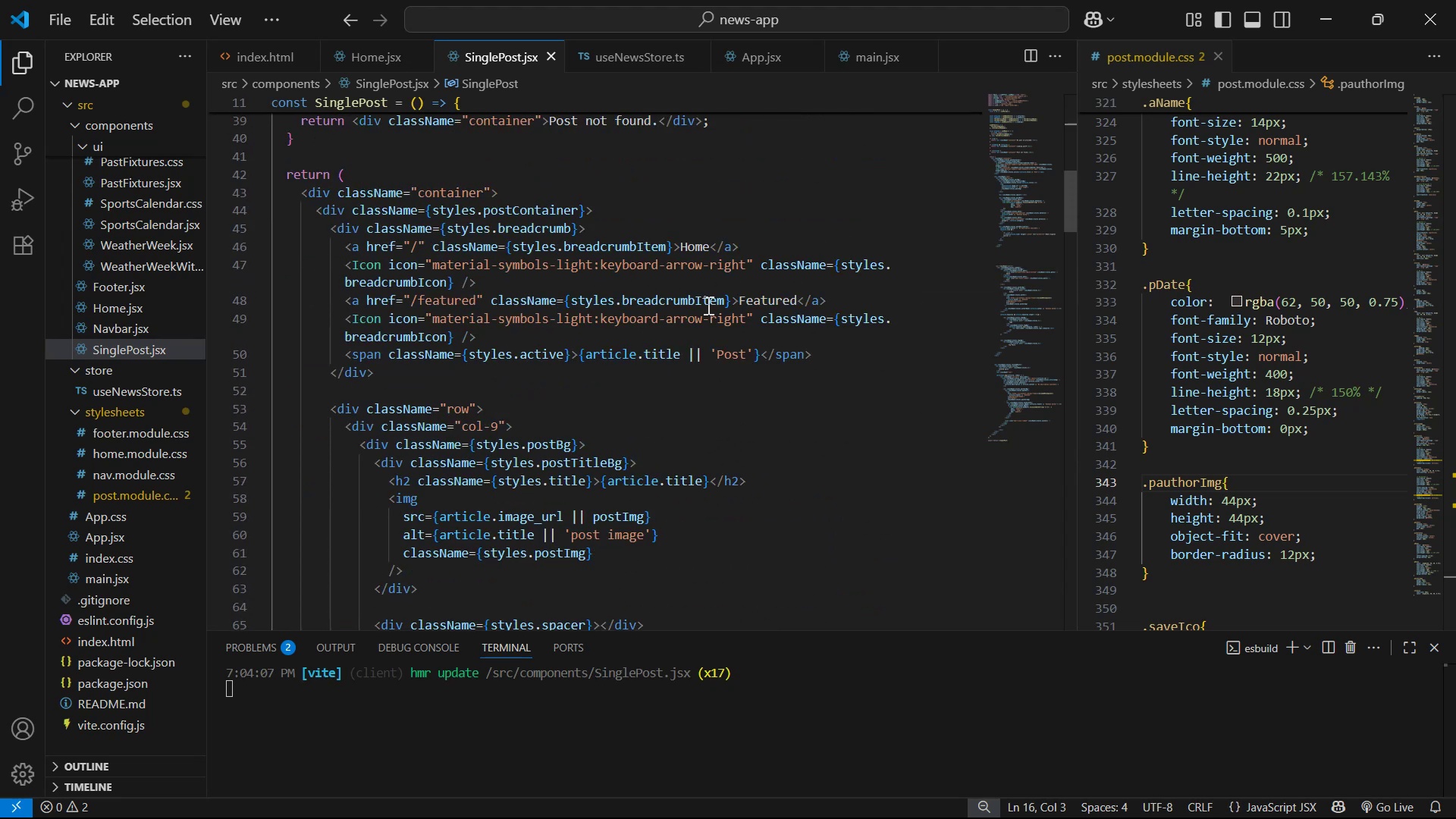 
scroll: coordinate [706, 267], scroll_direction: down, amount: 14.0
 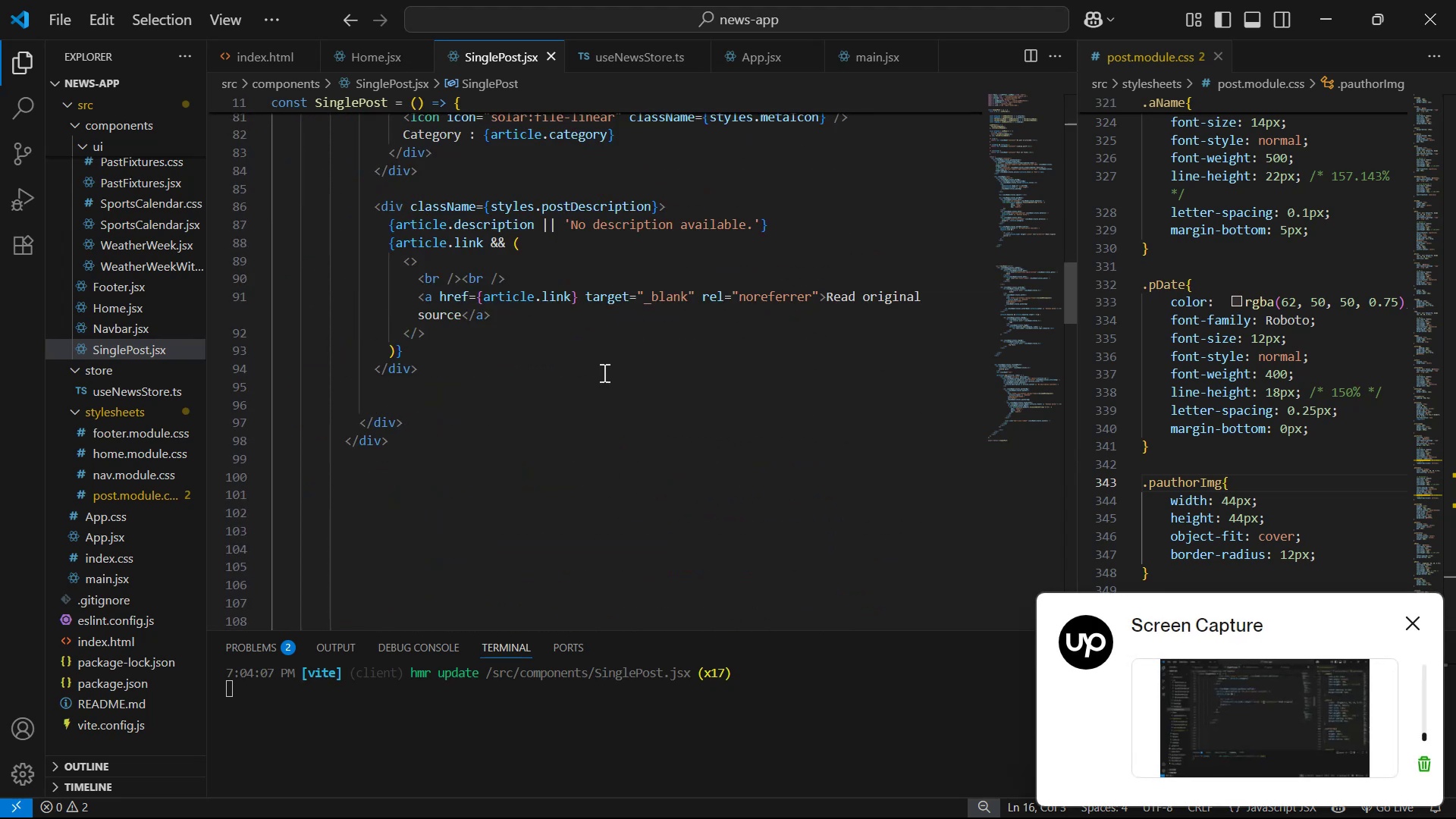 
left_click([595, 358])
 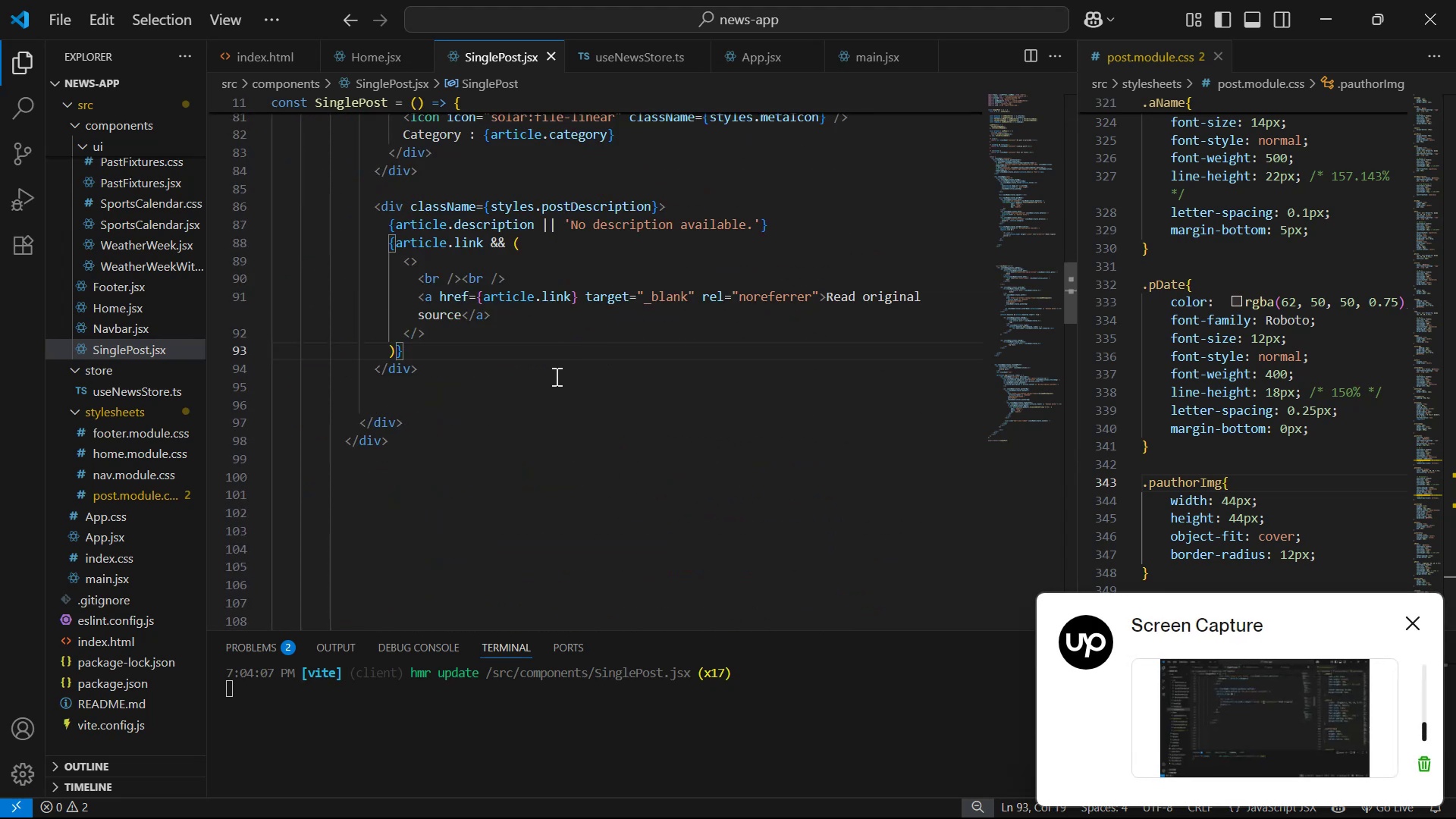 
scroll: coordinate [652, 320], scroll_direction: down, amount: 19.0
 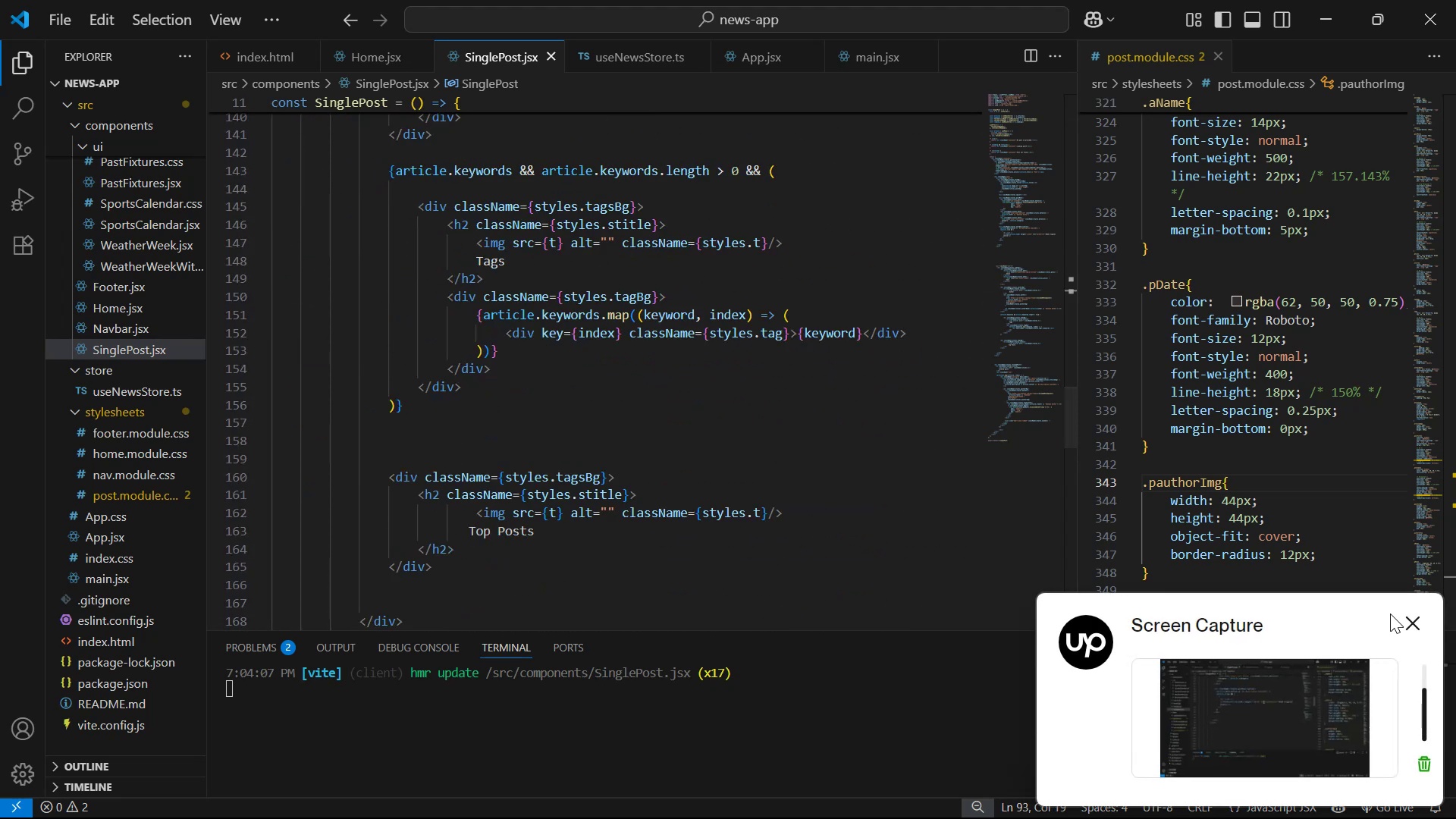 
left_click([1412, 613])
 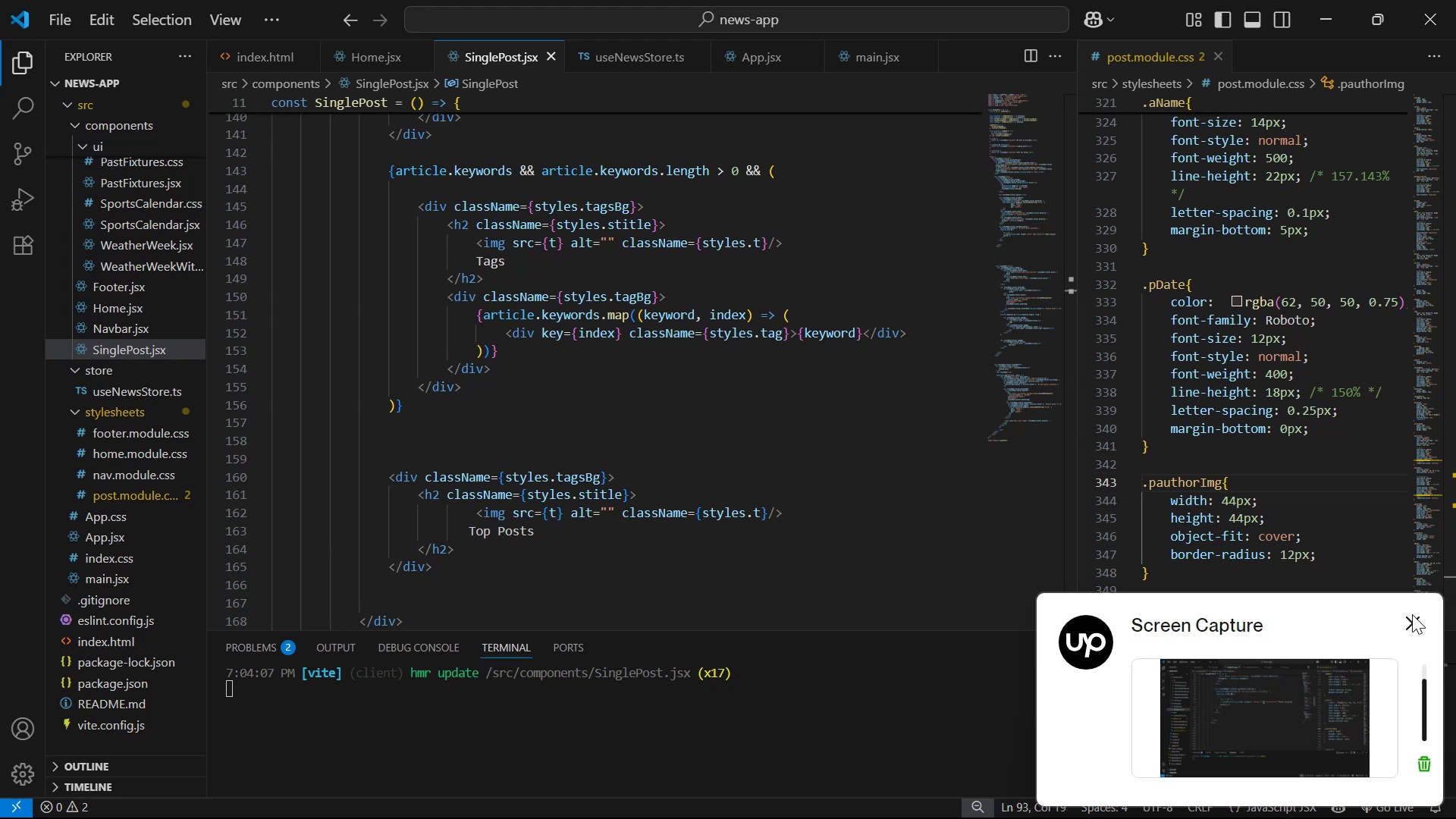 
left_click([1410, 623])
 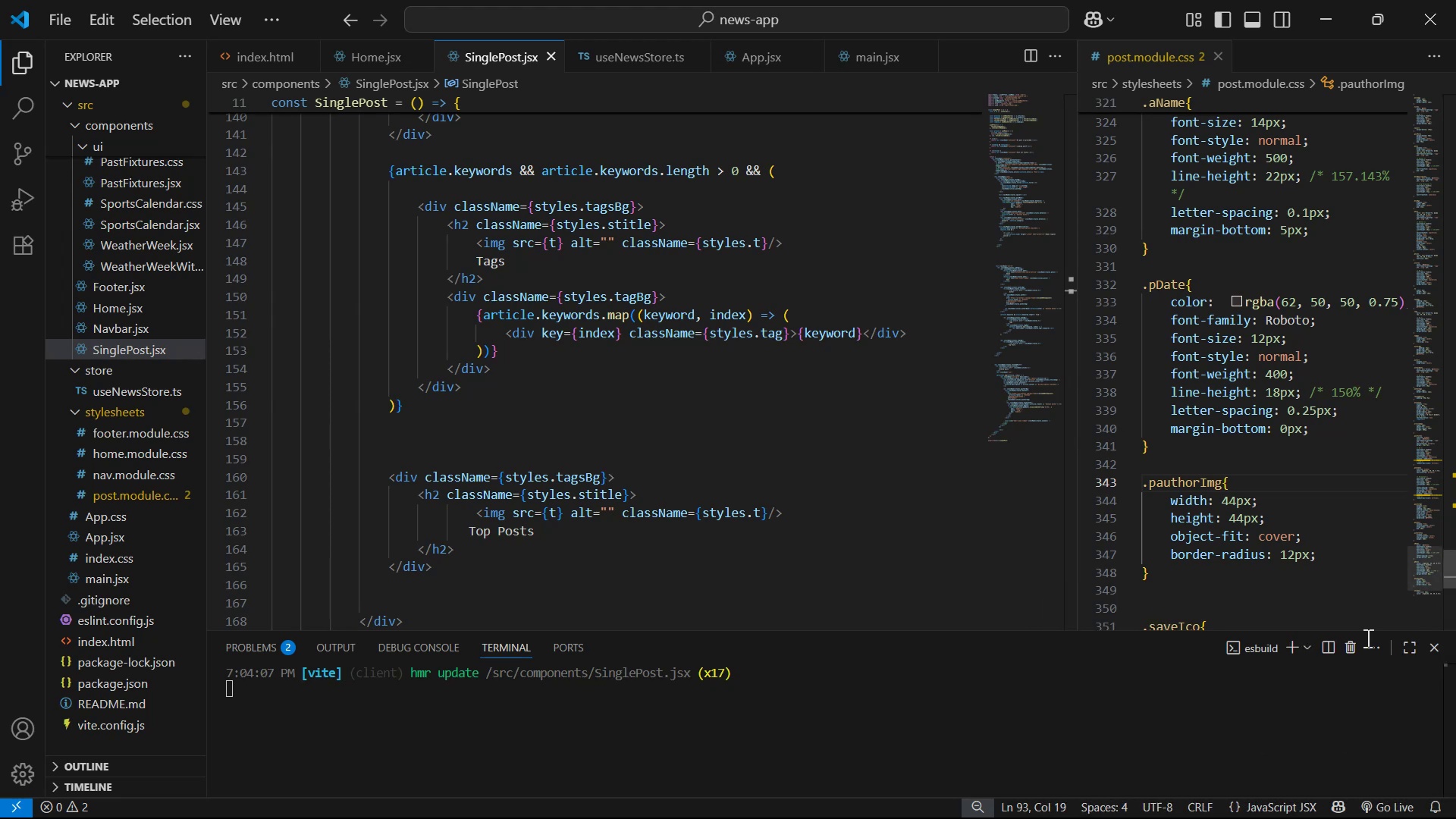 
scroll: coordinate [416, 493], scroll_direction: down, amount: 3.0
 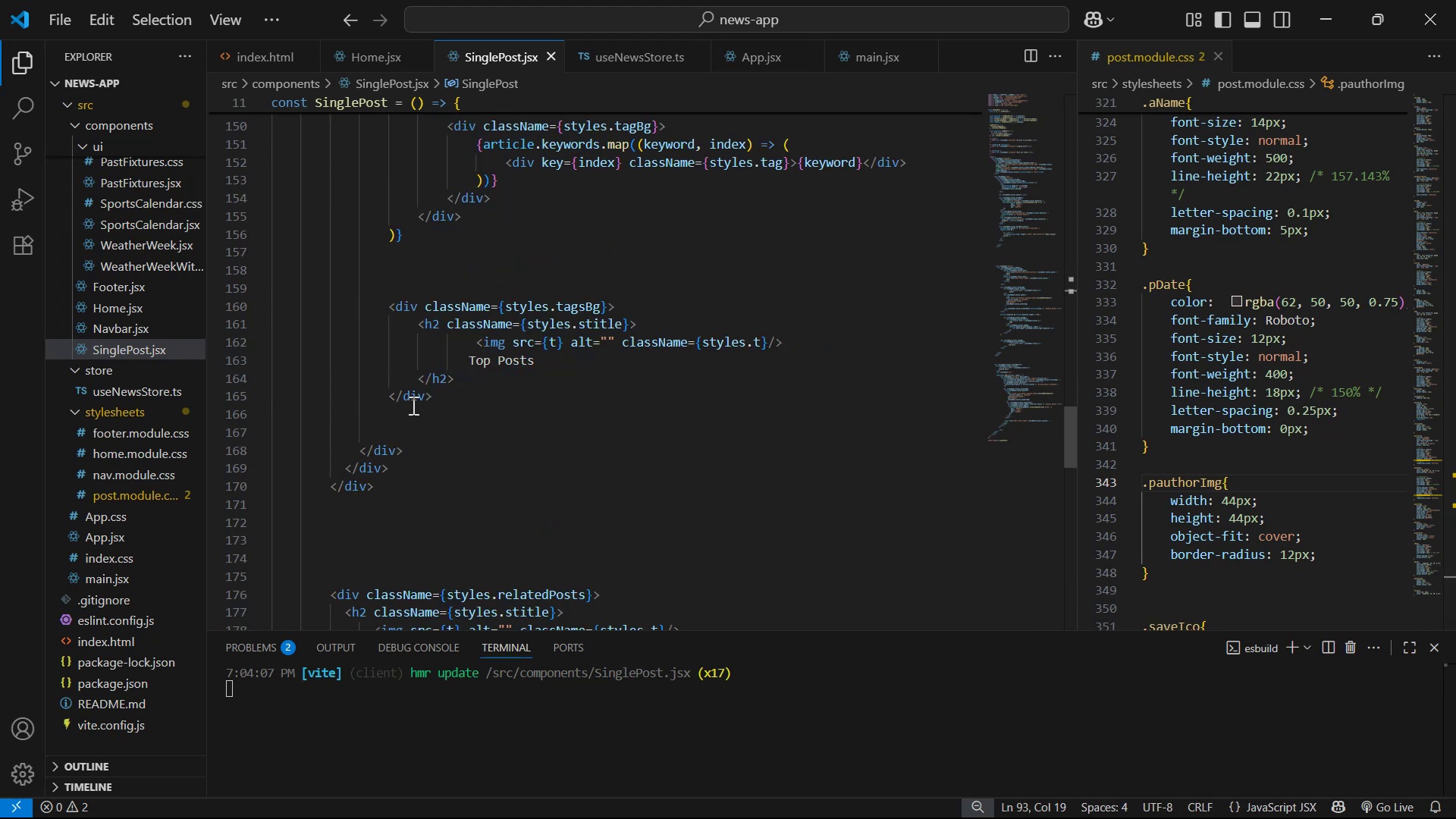 
left_click([414, 395])
 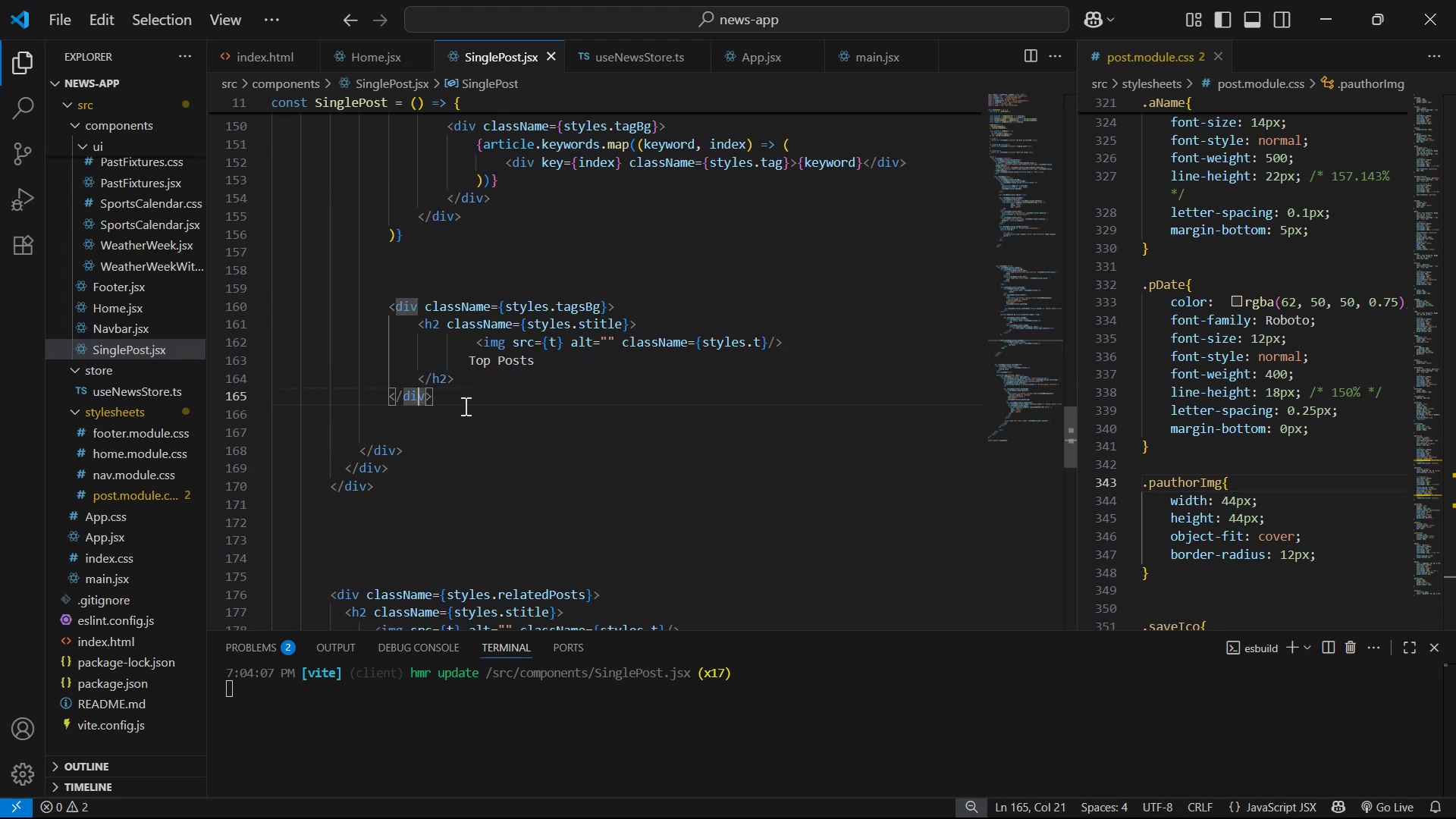 
left_click([466, 405])
 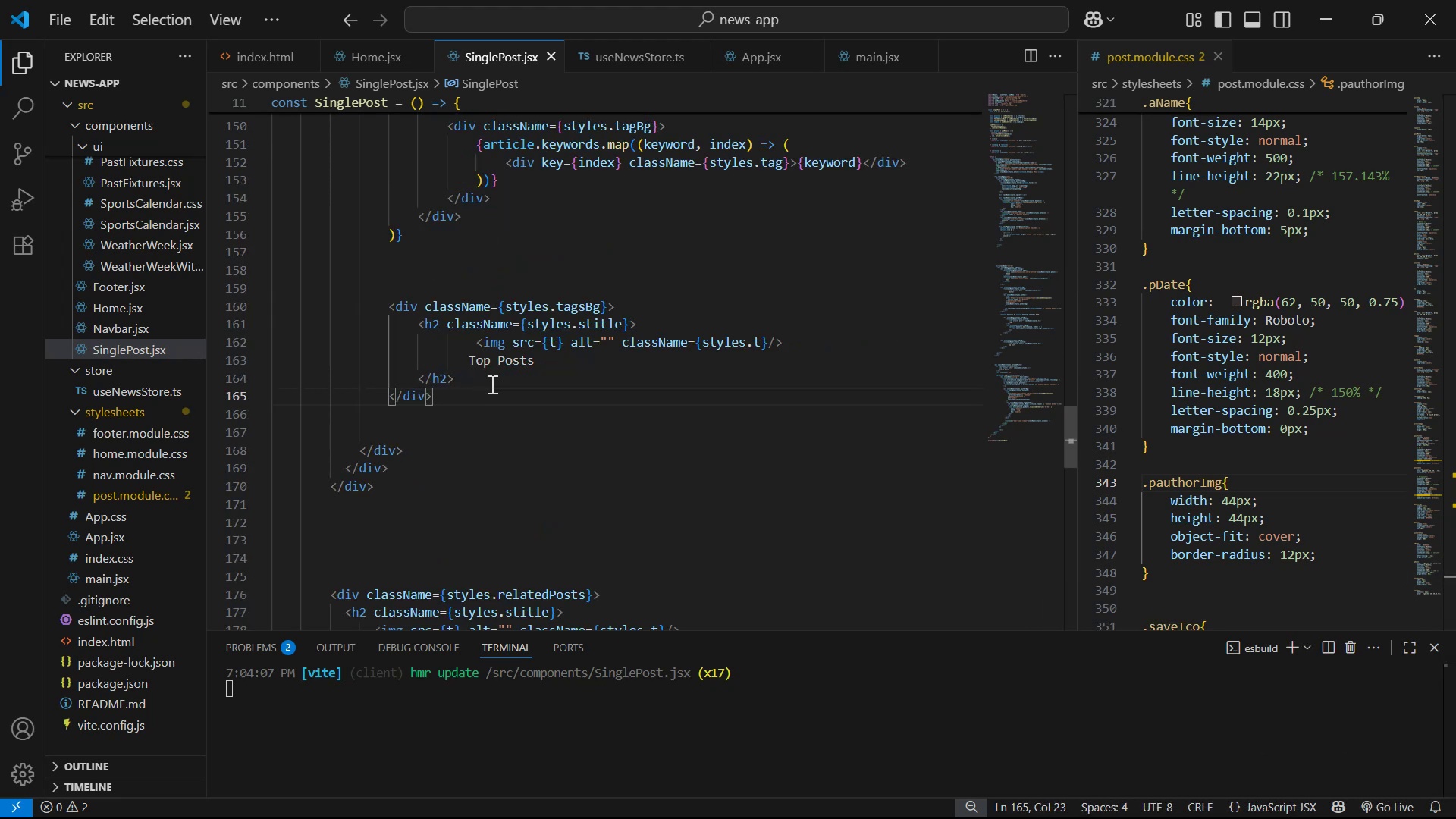 
key(Enter)
 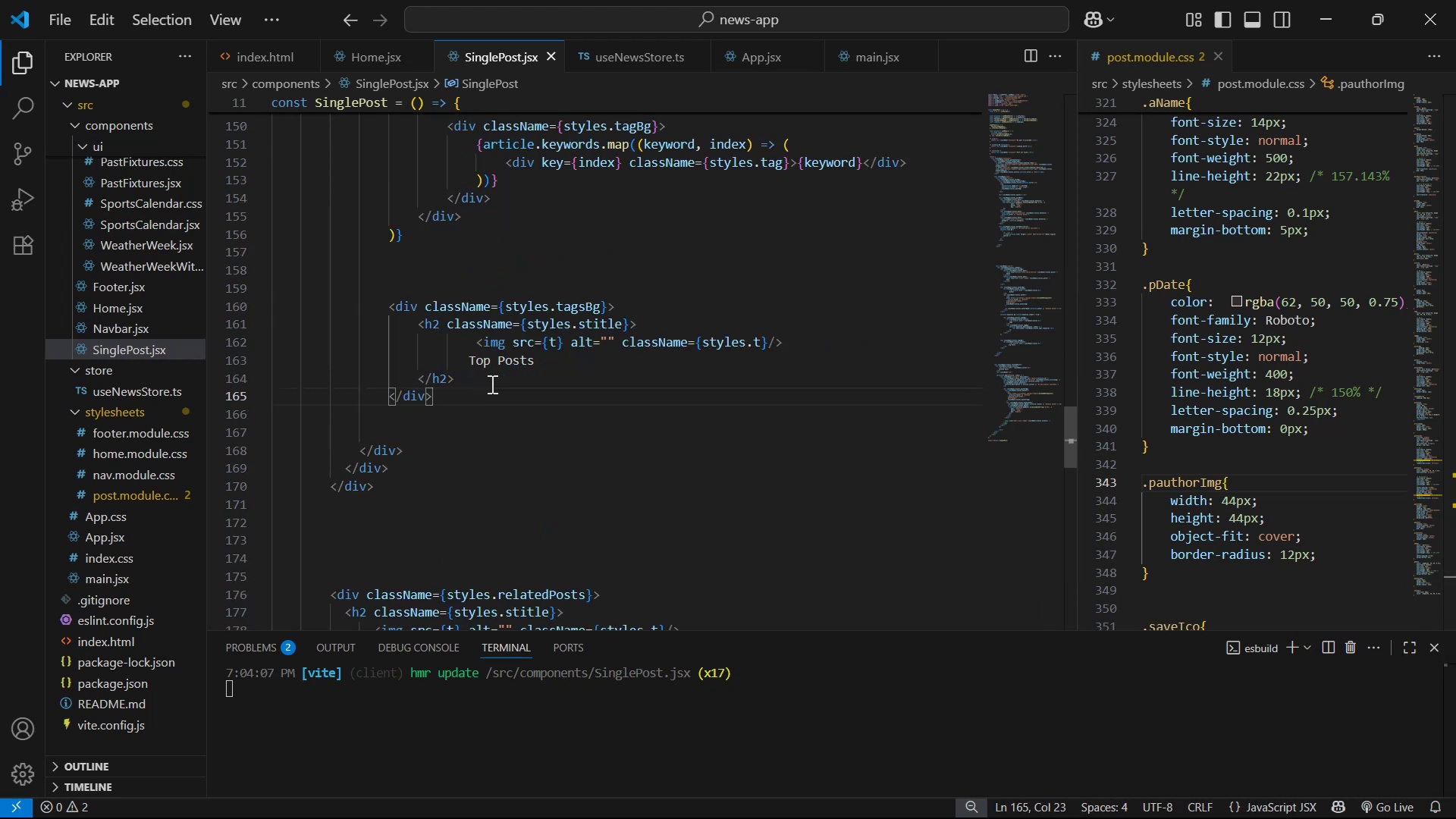 
key(Control+V)
 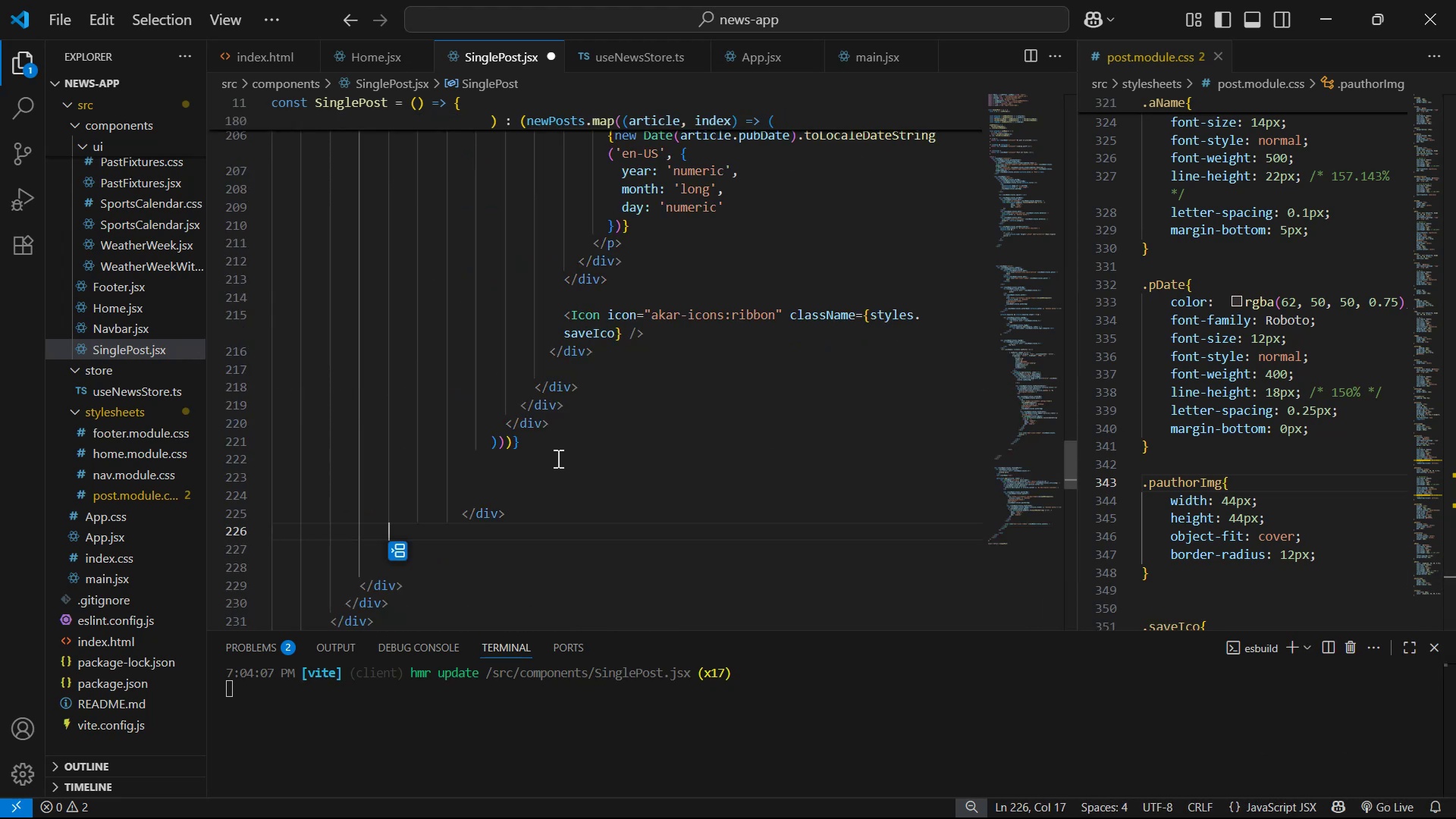 
scroll: coordinate [469, 359], scroll_direction: up, amount: 18.0
 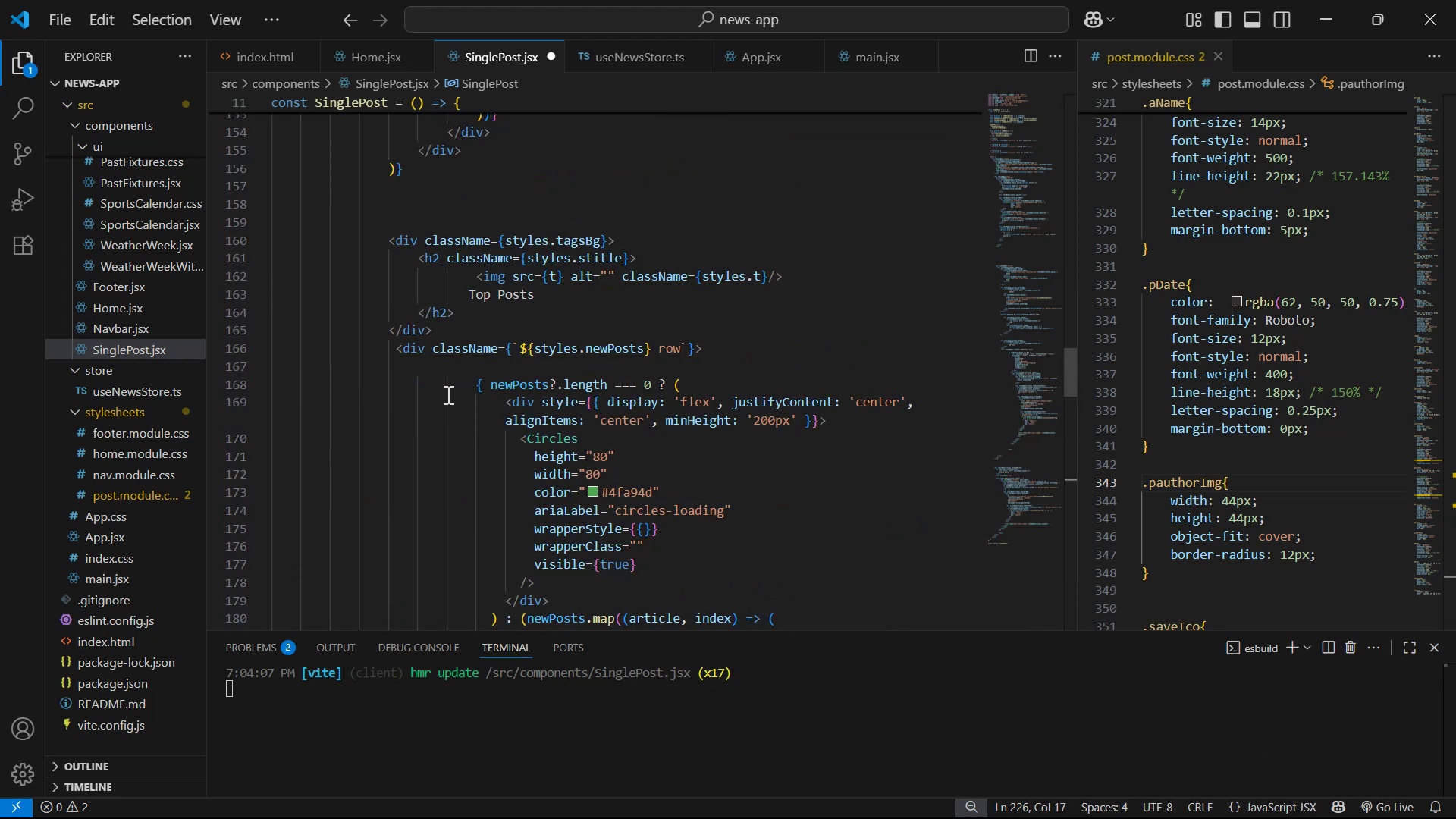 
left_click([457, 386])
 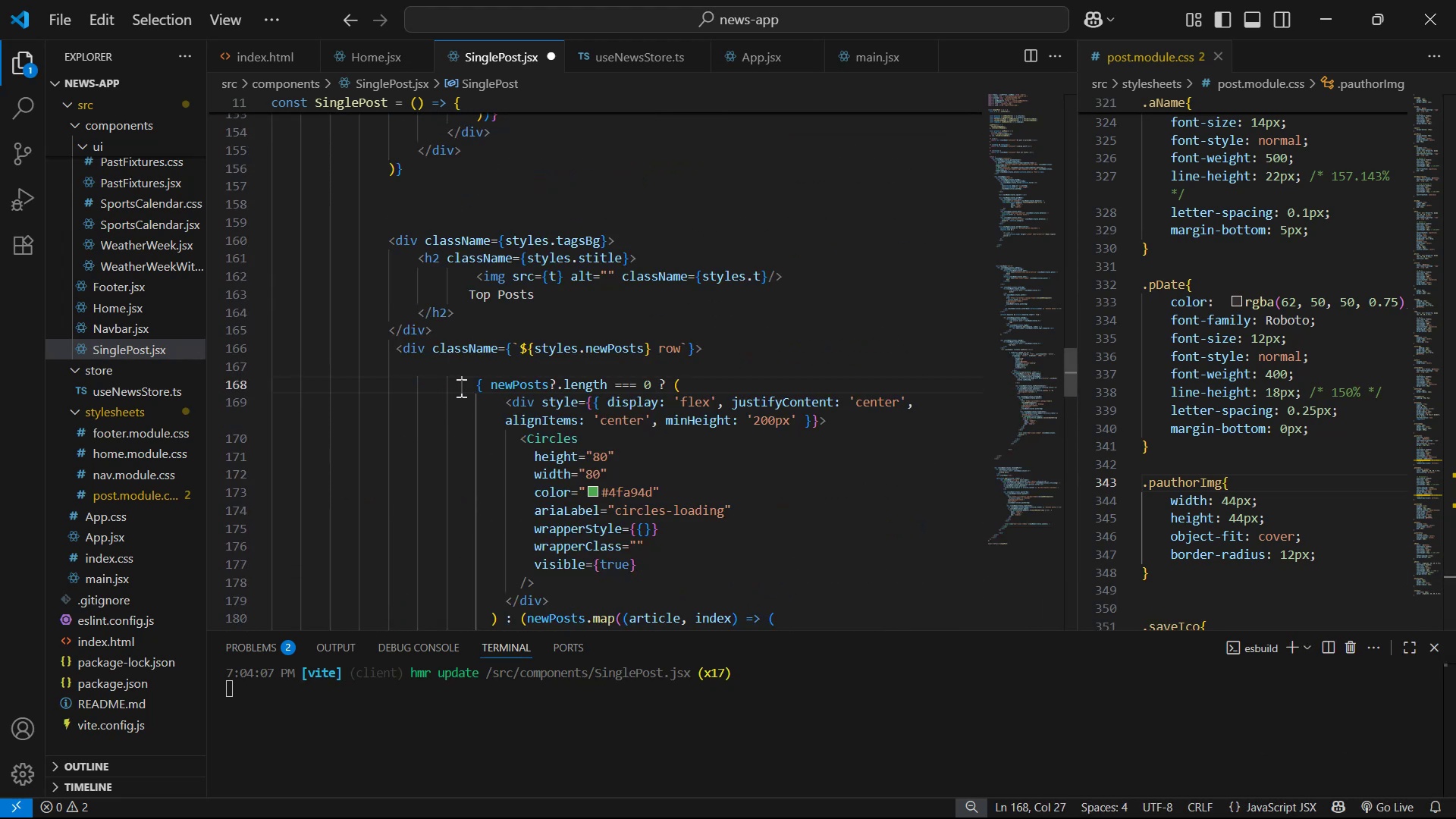 
scroll: coordinate [457, 485], scroll_direction: down, amount: 18.0
 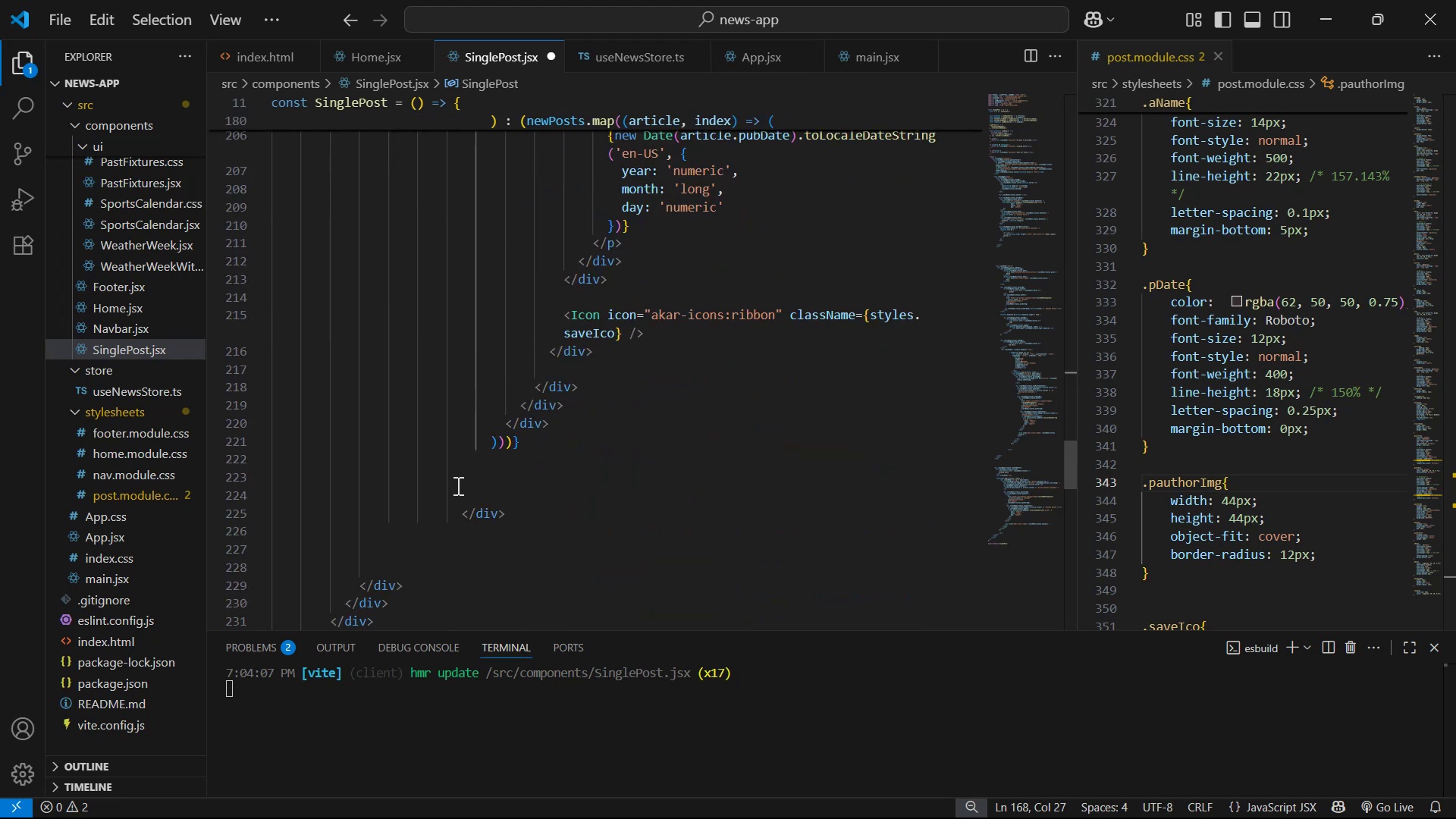 
hold_key(key=AltLeft, duration=1.07)
hold_key(key=ShiftLeft, duration=0.34)
left_click([430, 511])
 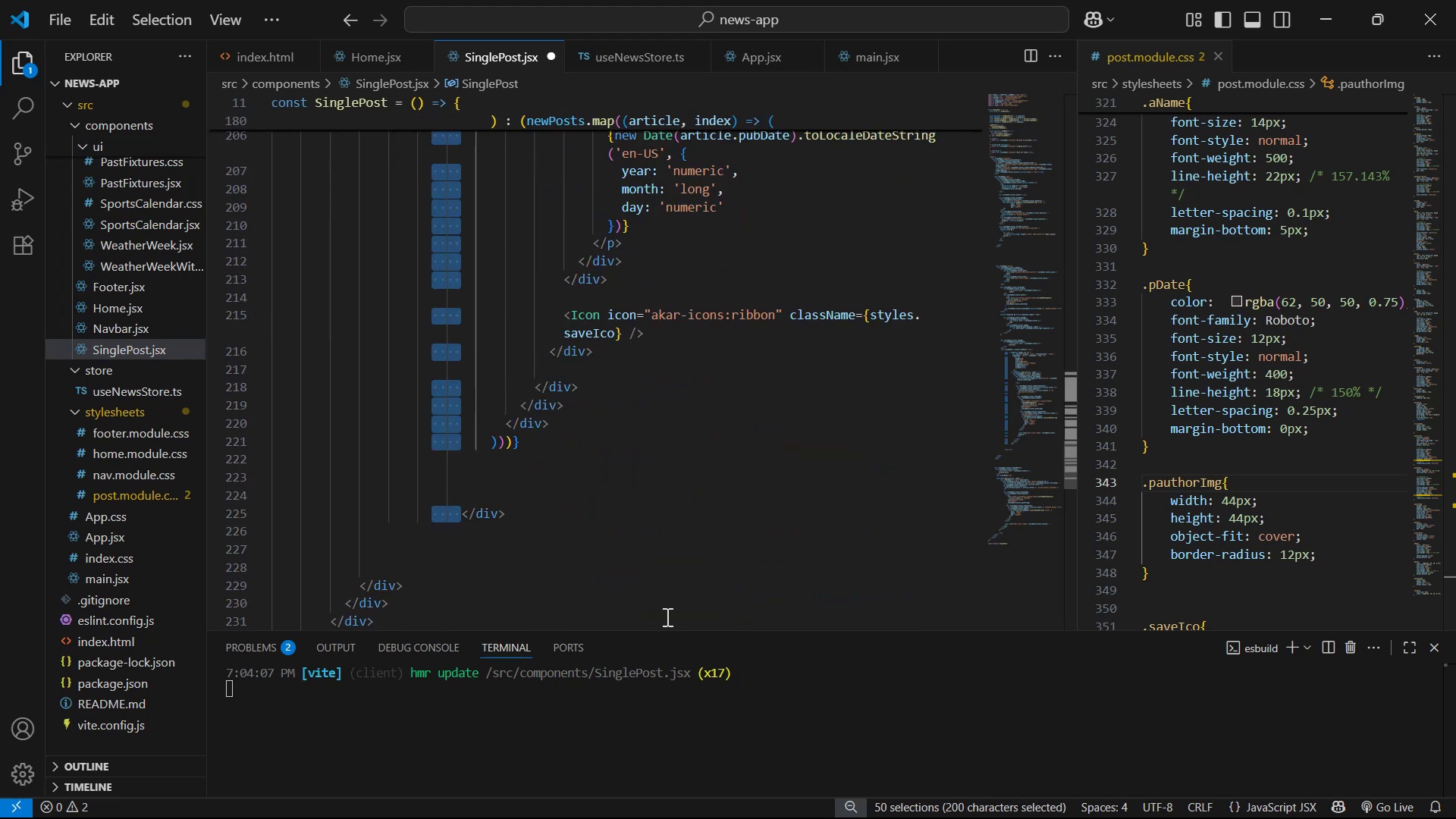 
key(Backspace)
 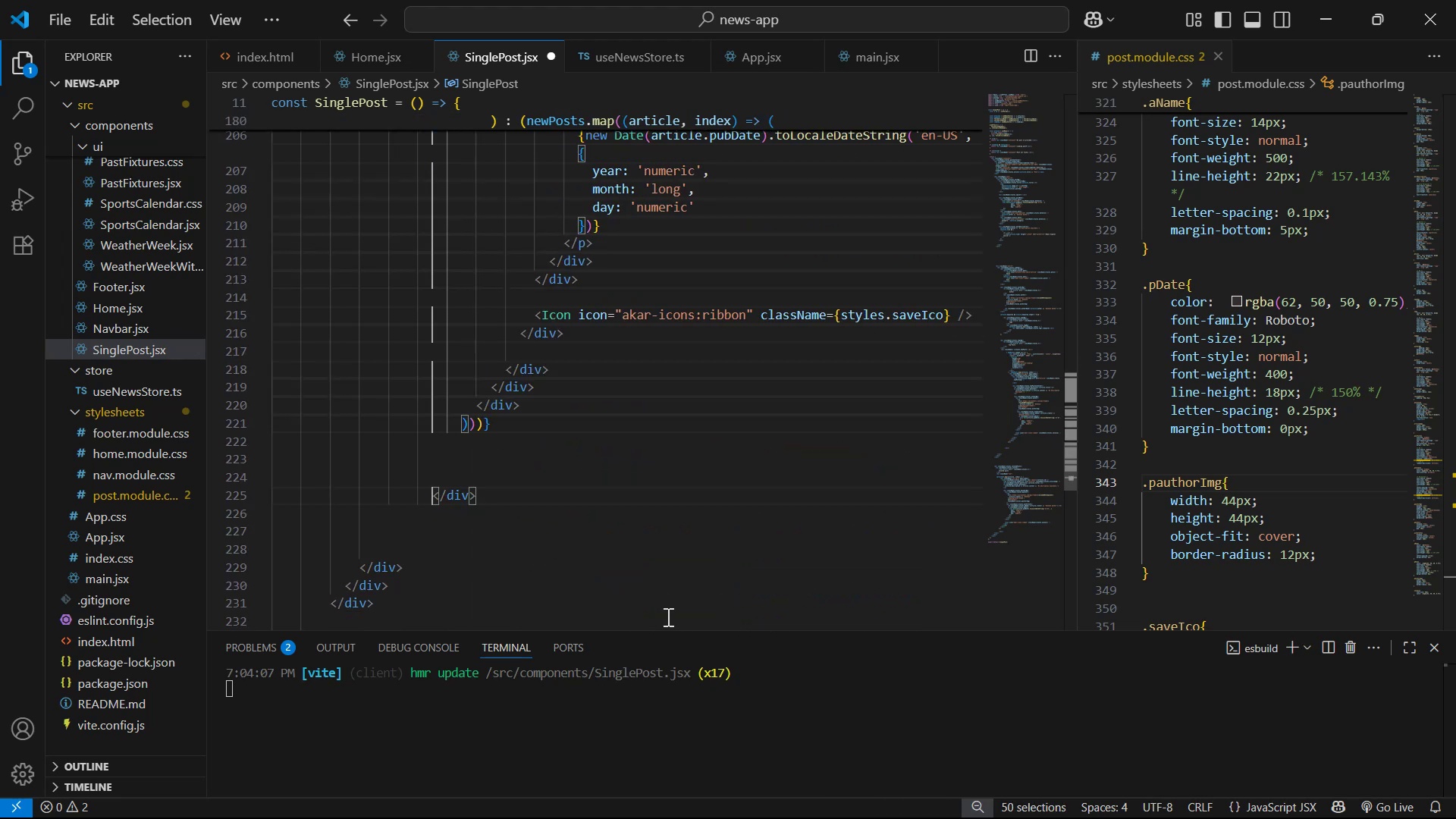 
key(Backspace)
 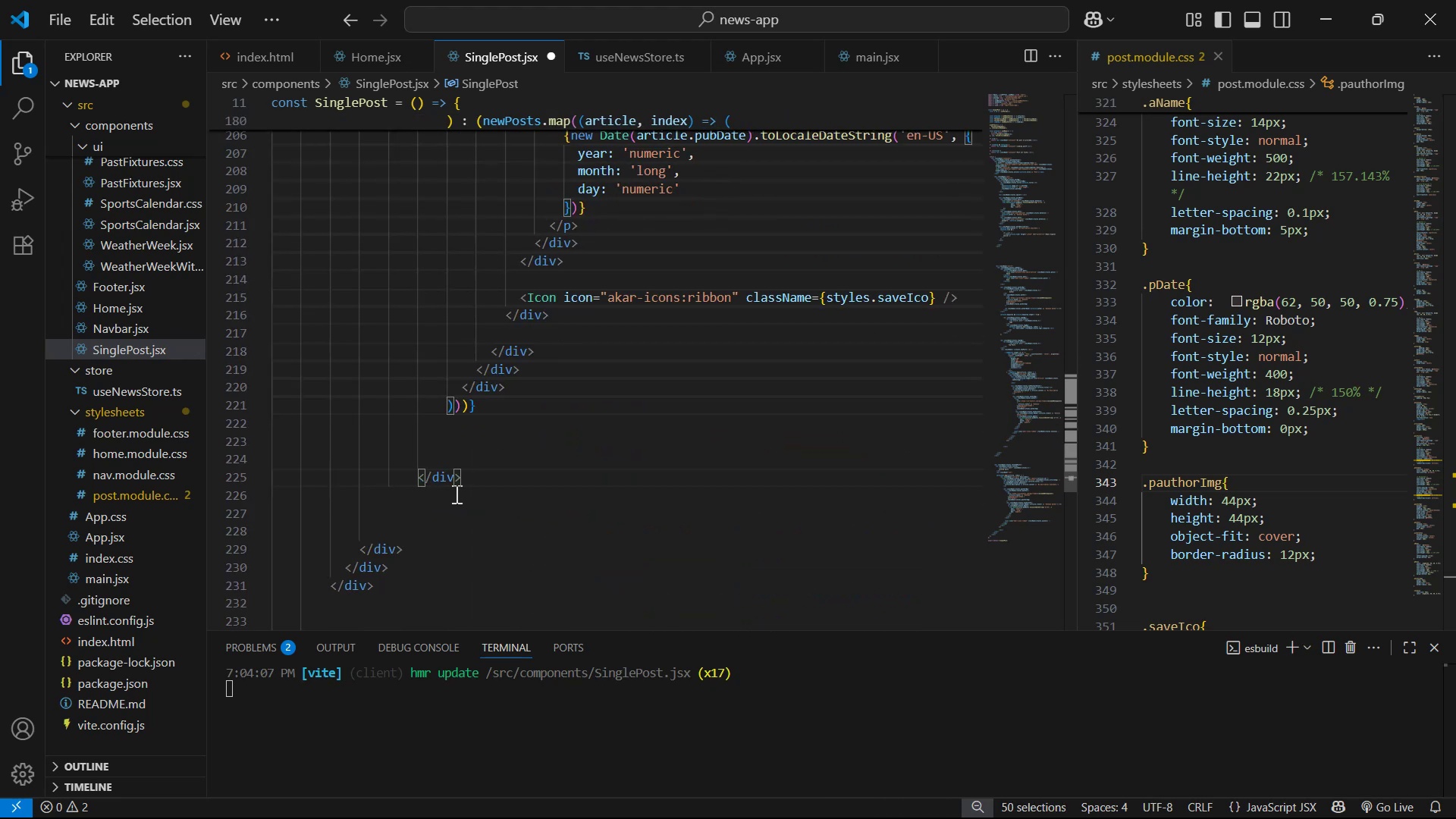 
scroll: coordinate [526, 351], scroll_direction: up, amount: 18.0
 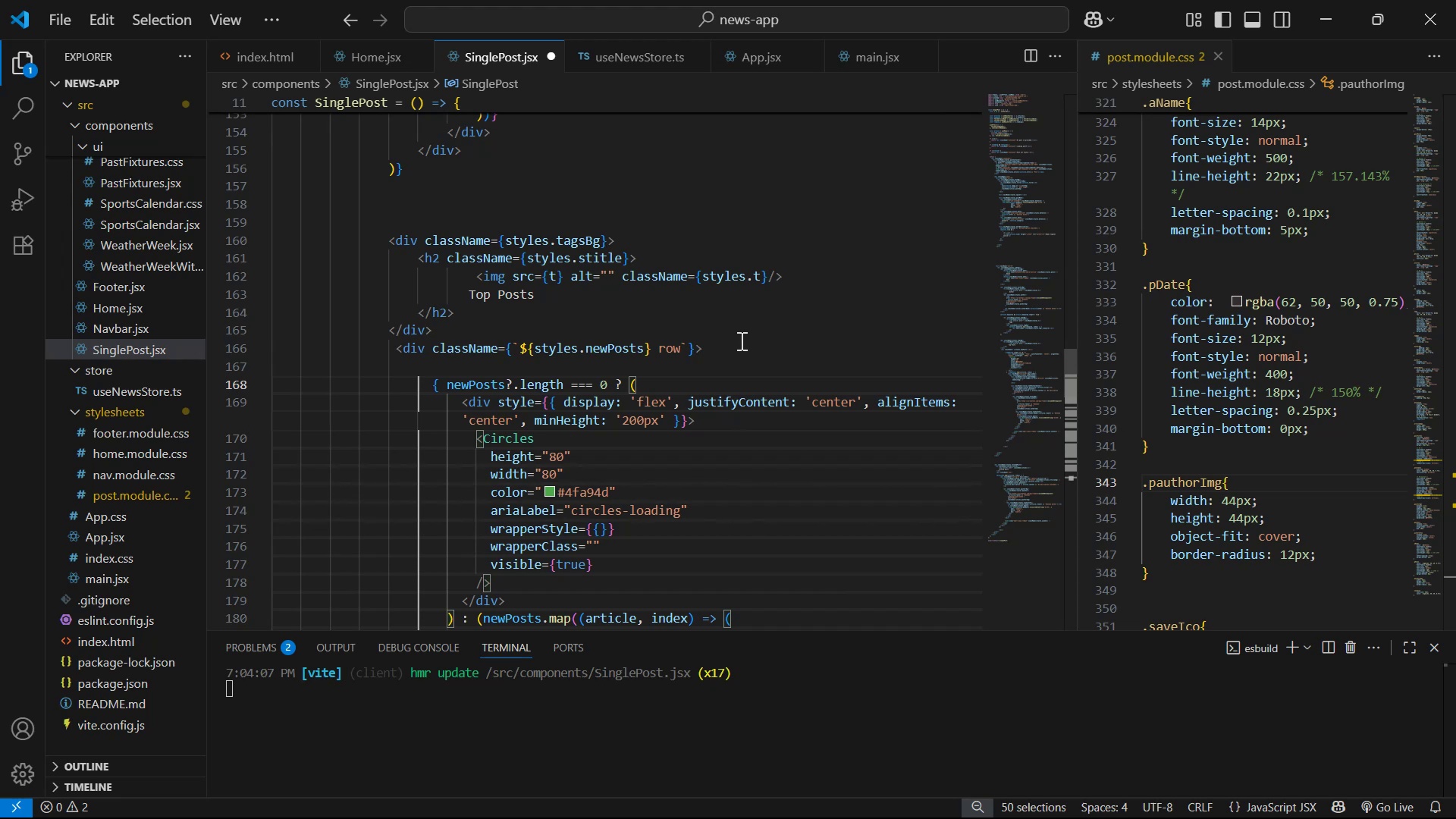 
key(Backspace)
 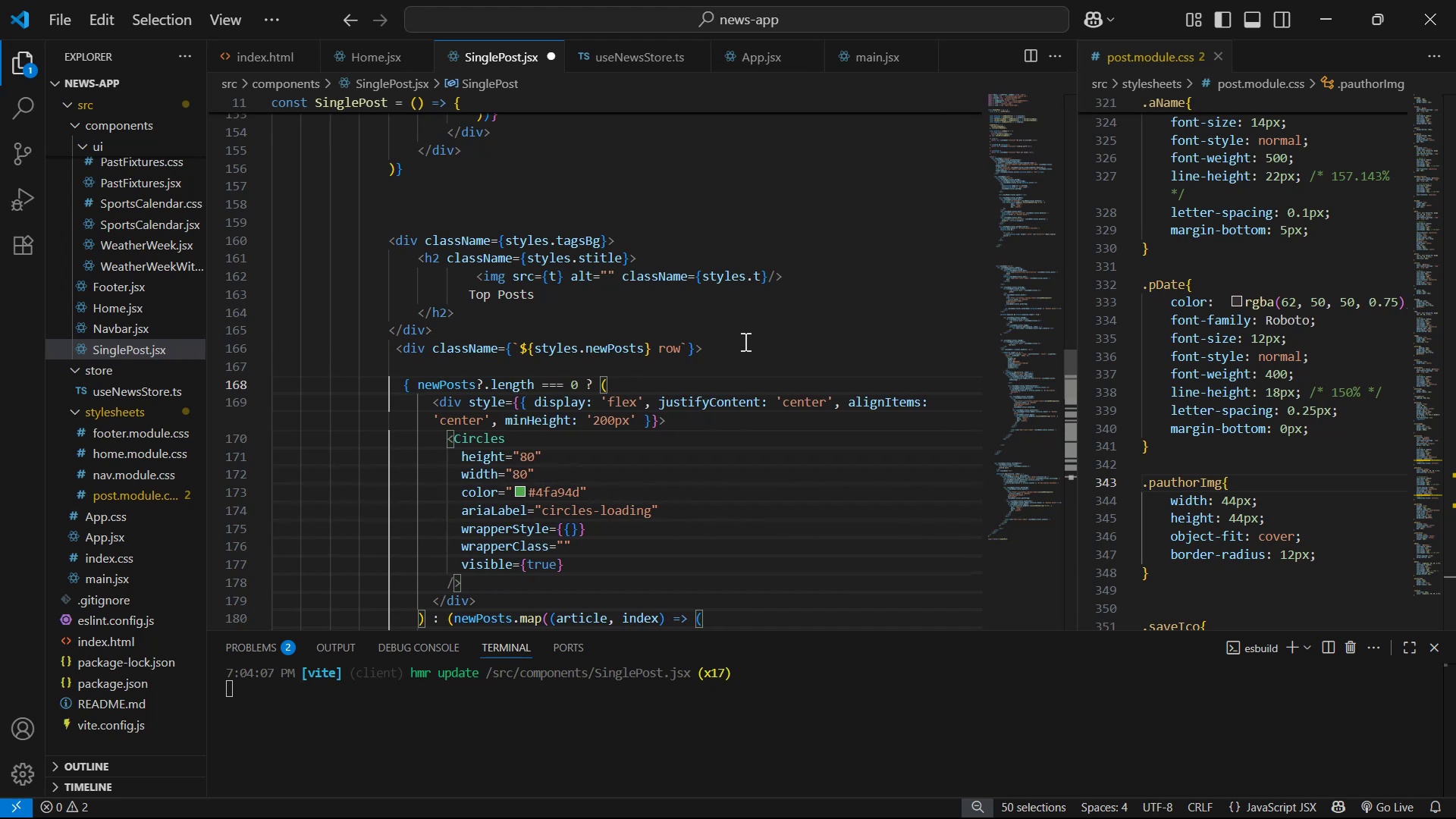 
scroll: coordinate [657, 228], scroll_direction: down, amount: 3.0
 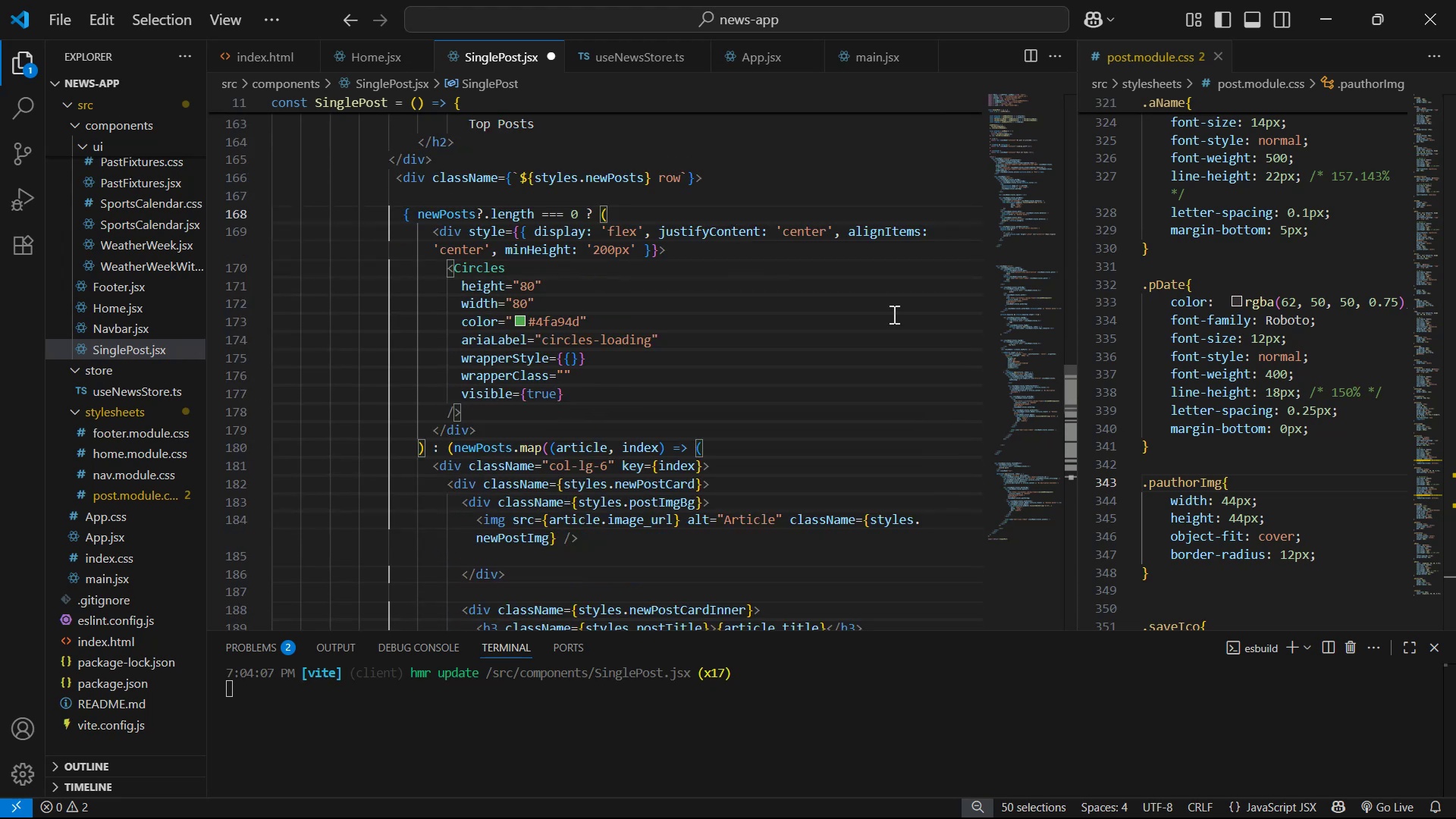 
left_click([893, 314])
 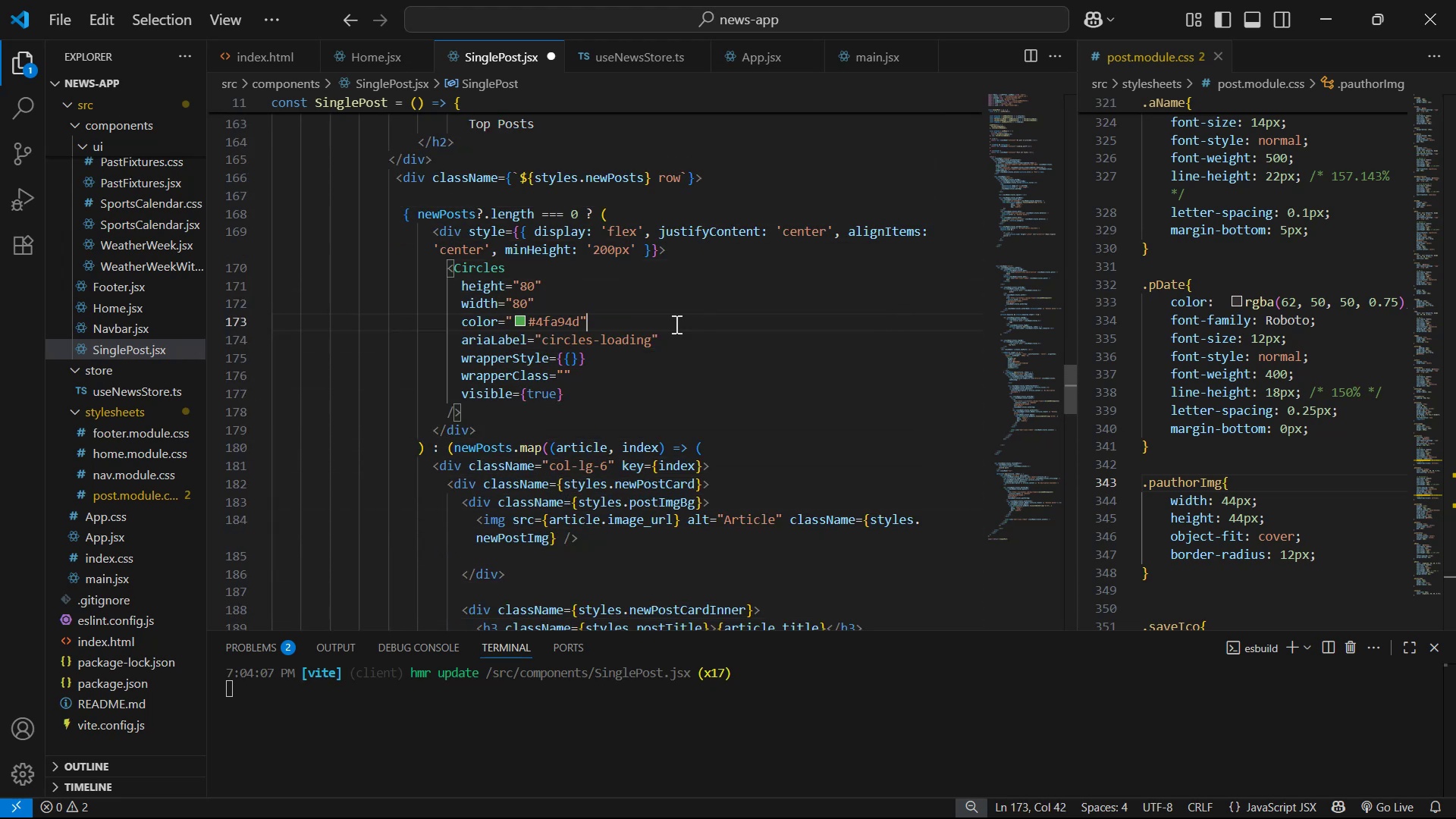 
wait(5.95)
 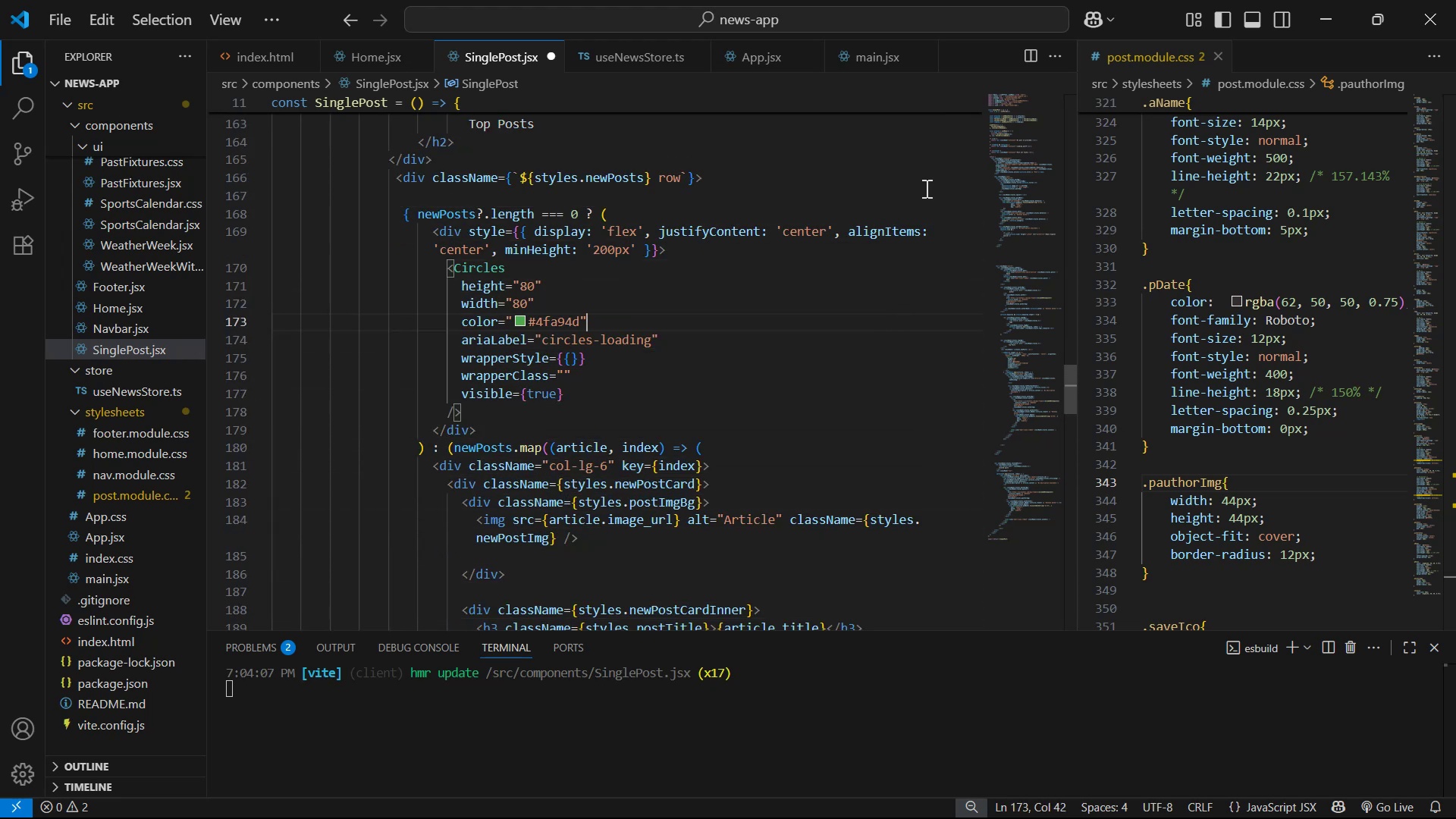 
left_click_drag(start_coordinate=[456, 447], to_coordinate=[414, 211])
 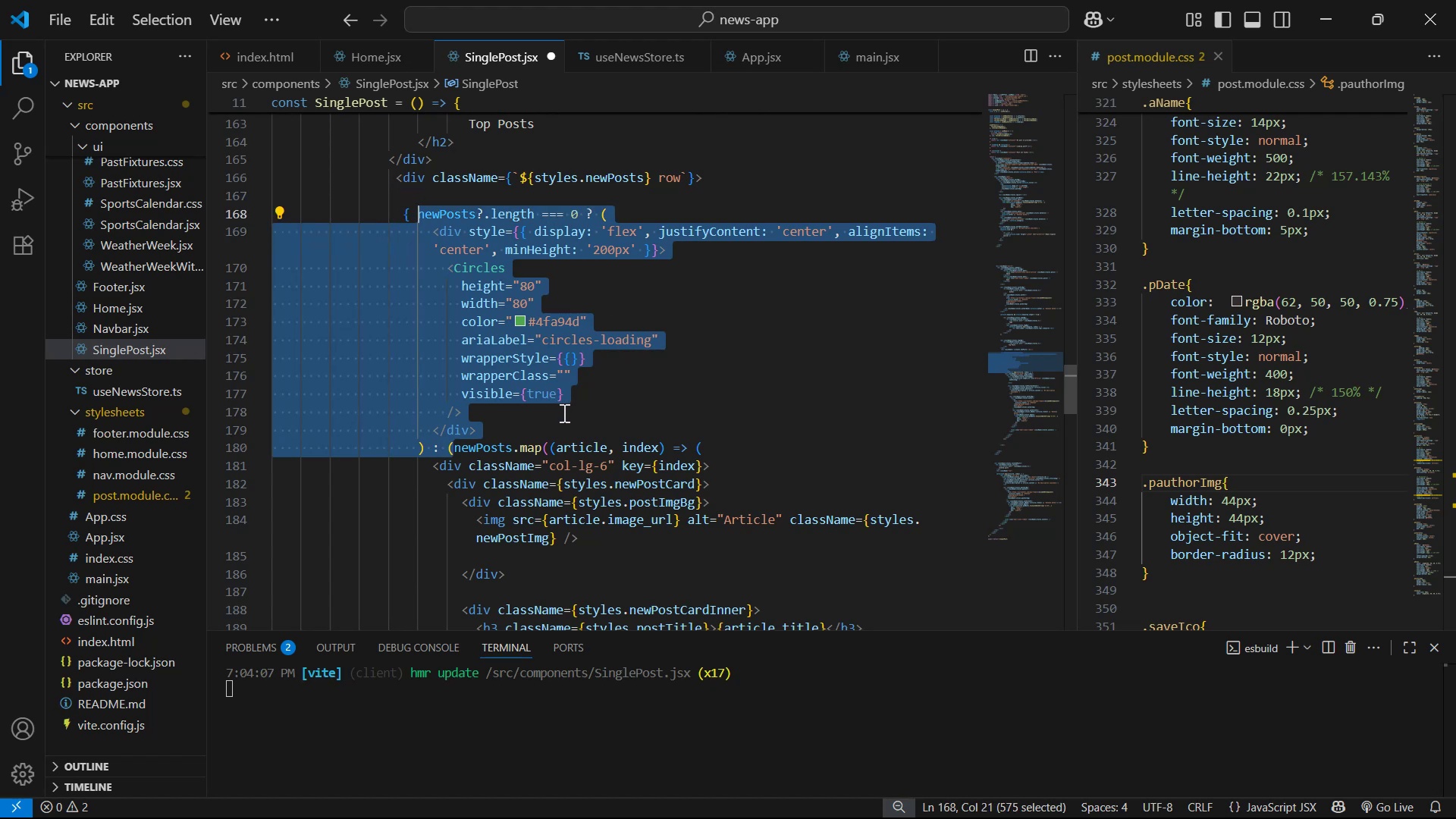 
wait(7.46)
 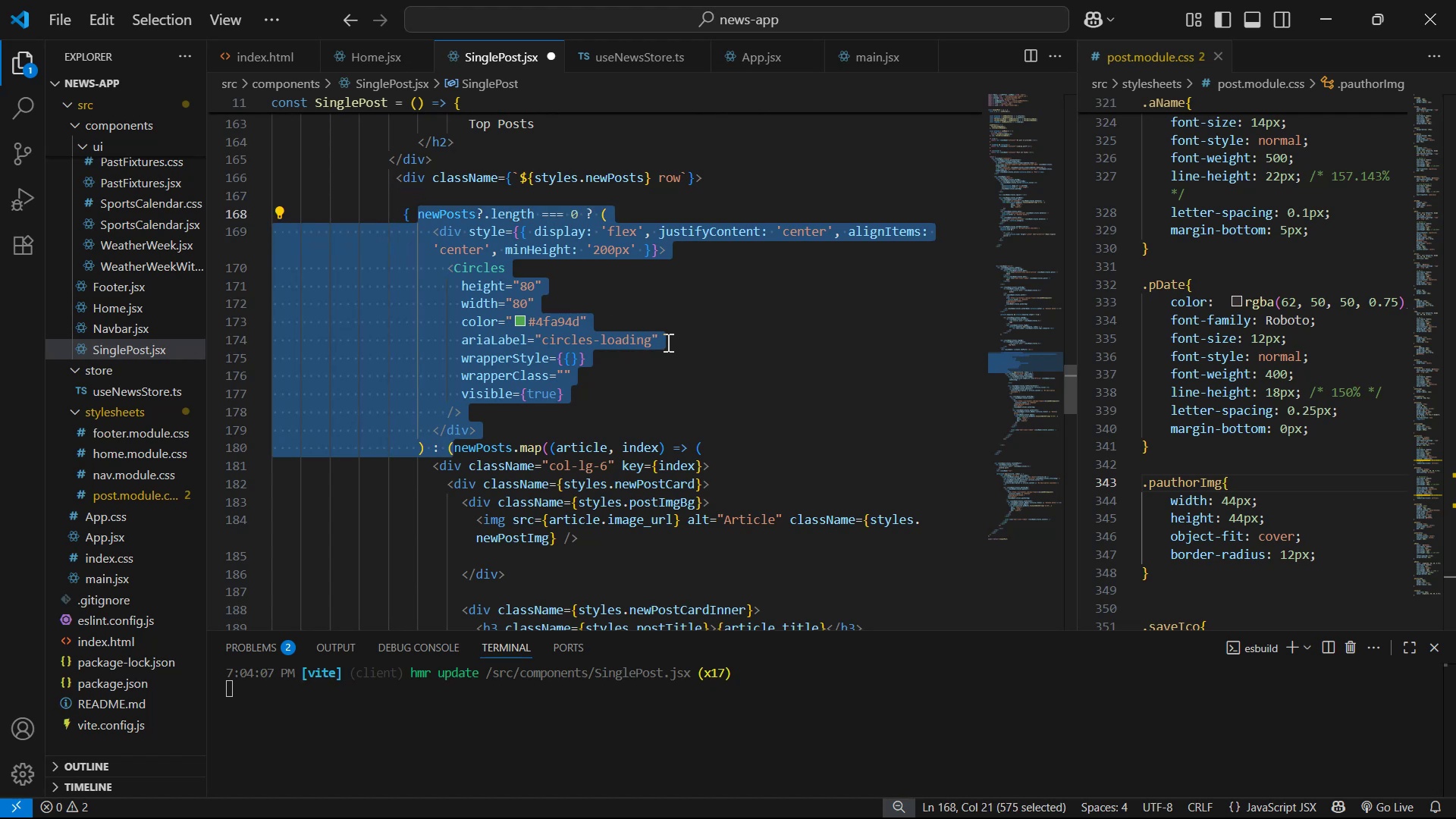 
key(Backspace)
 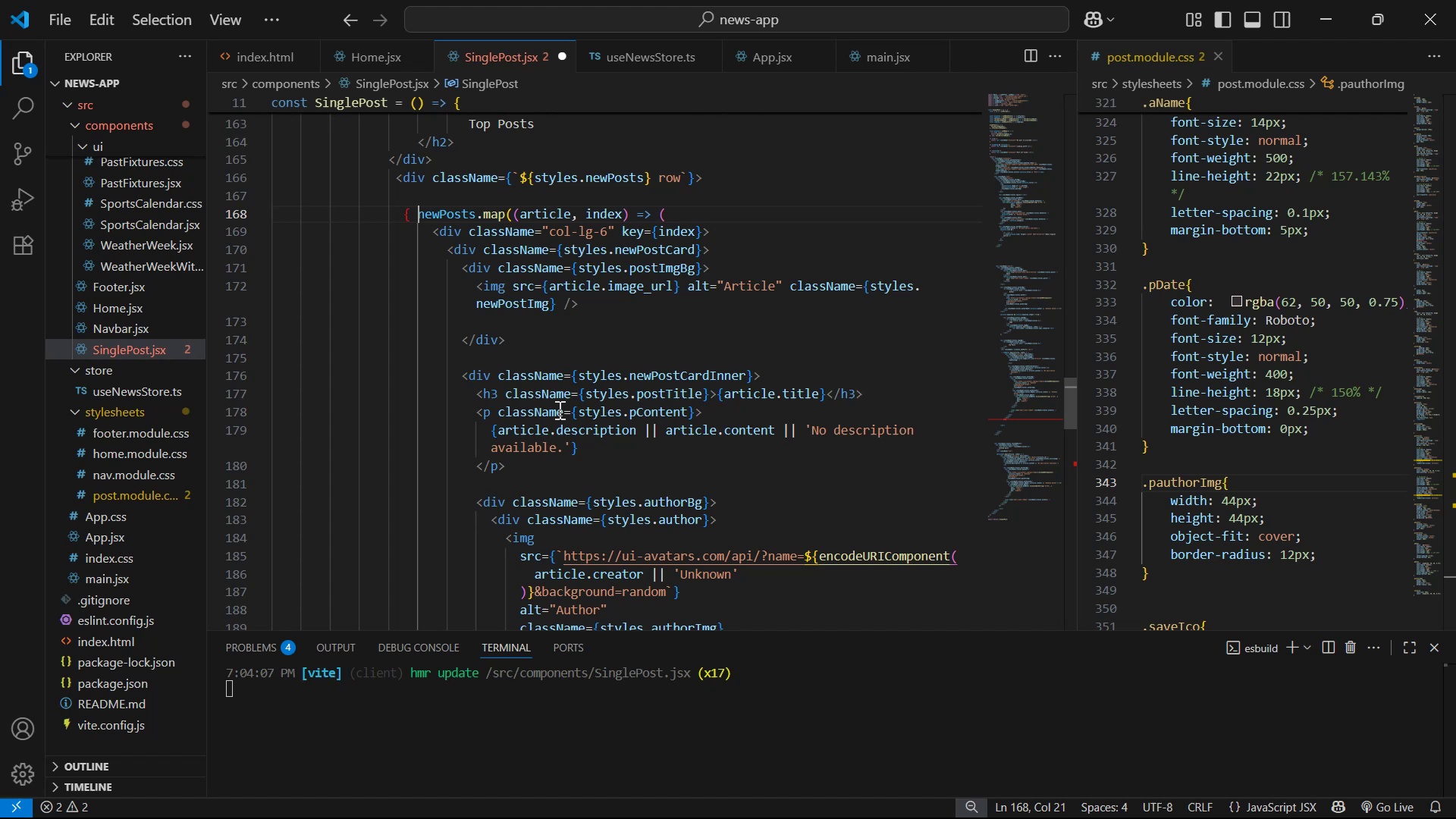 
scroll: coordinate [546, 376], scroll_direction: down, amount: 13.0
 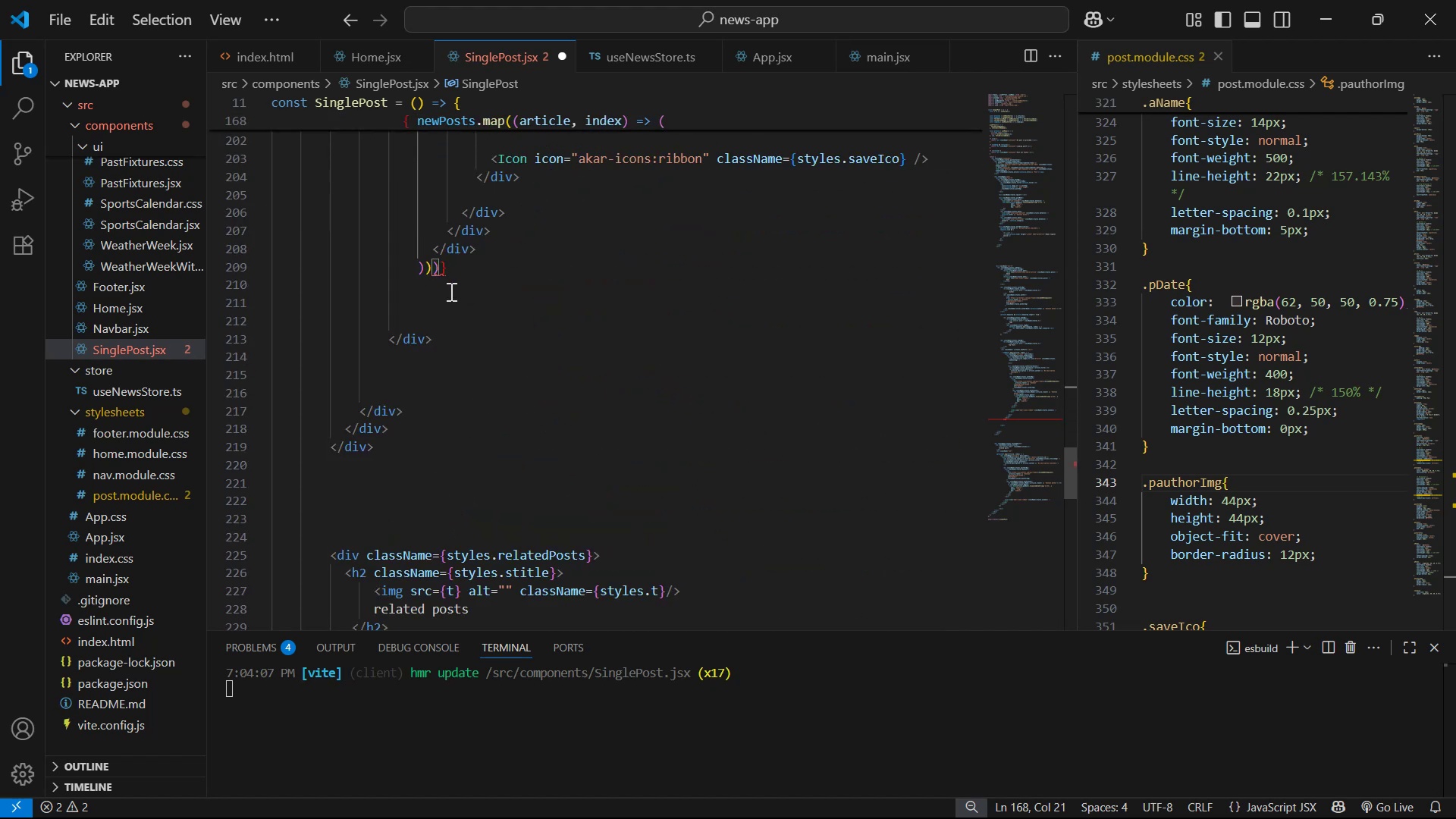 
left_click([477, 268])
 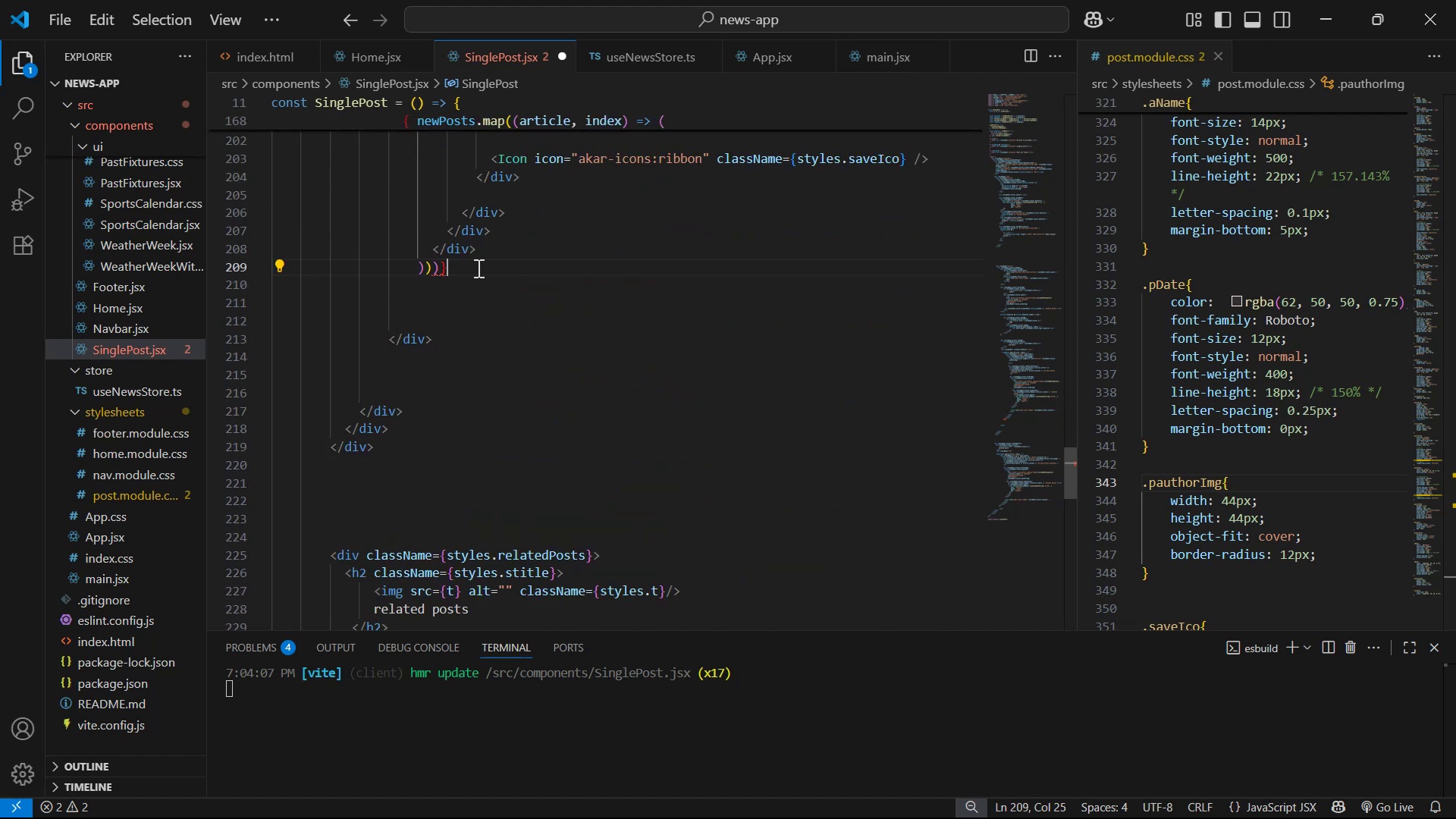 
key(ArrowLeft)
 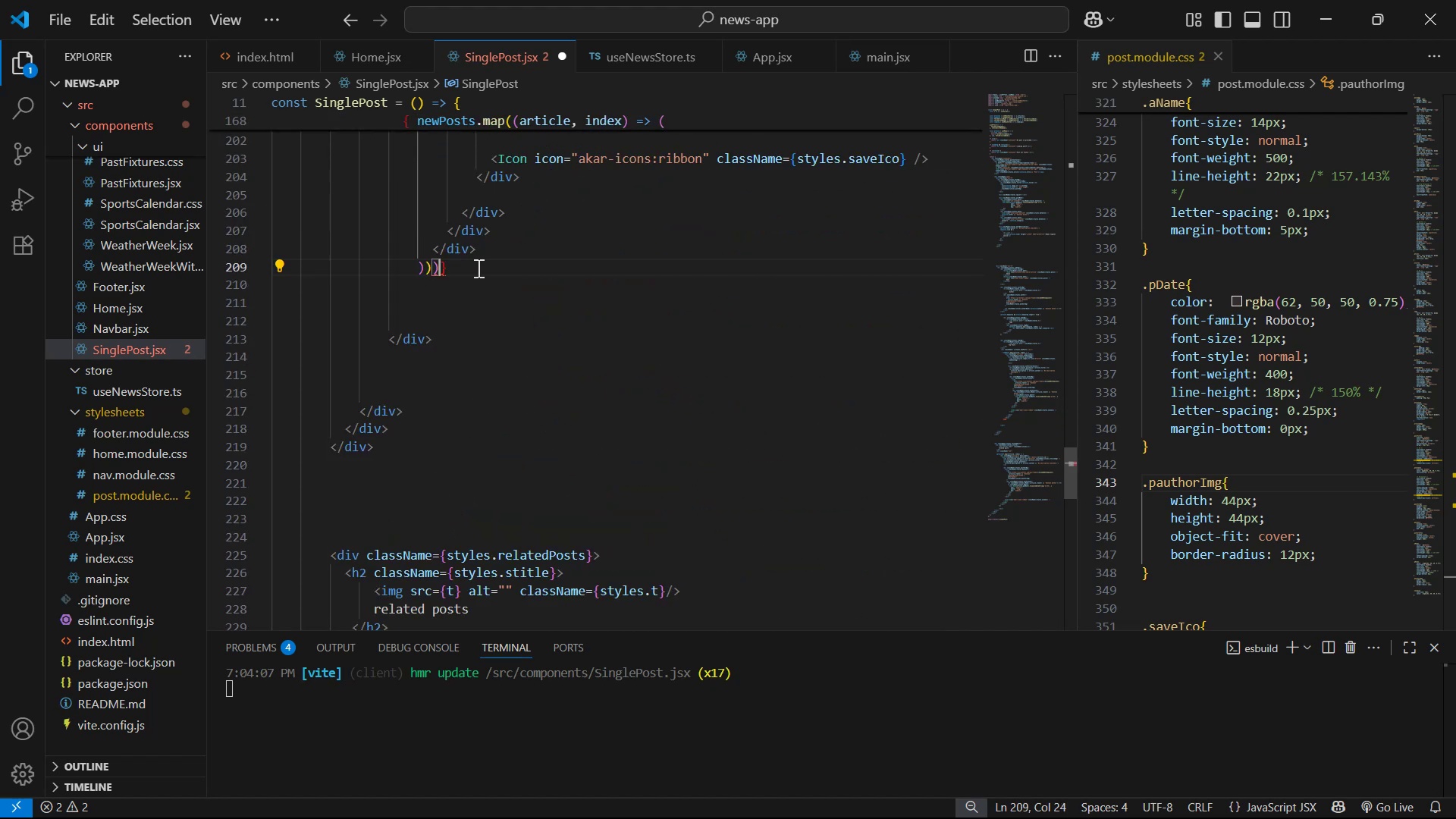 
key(Backspace)
 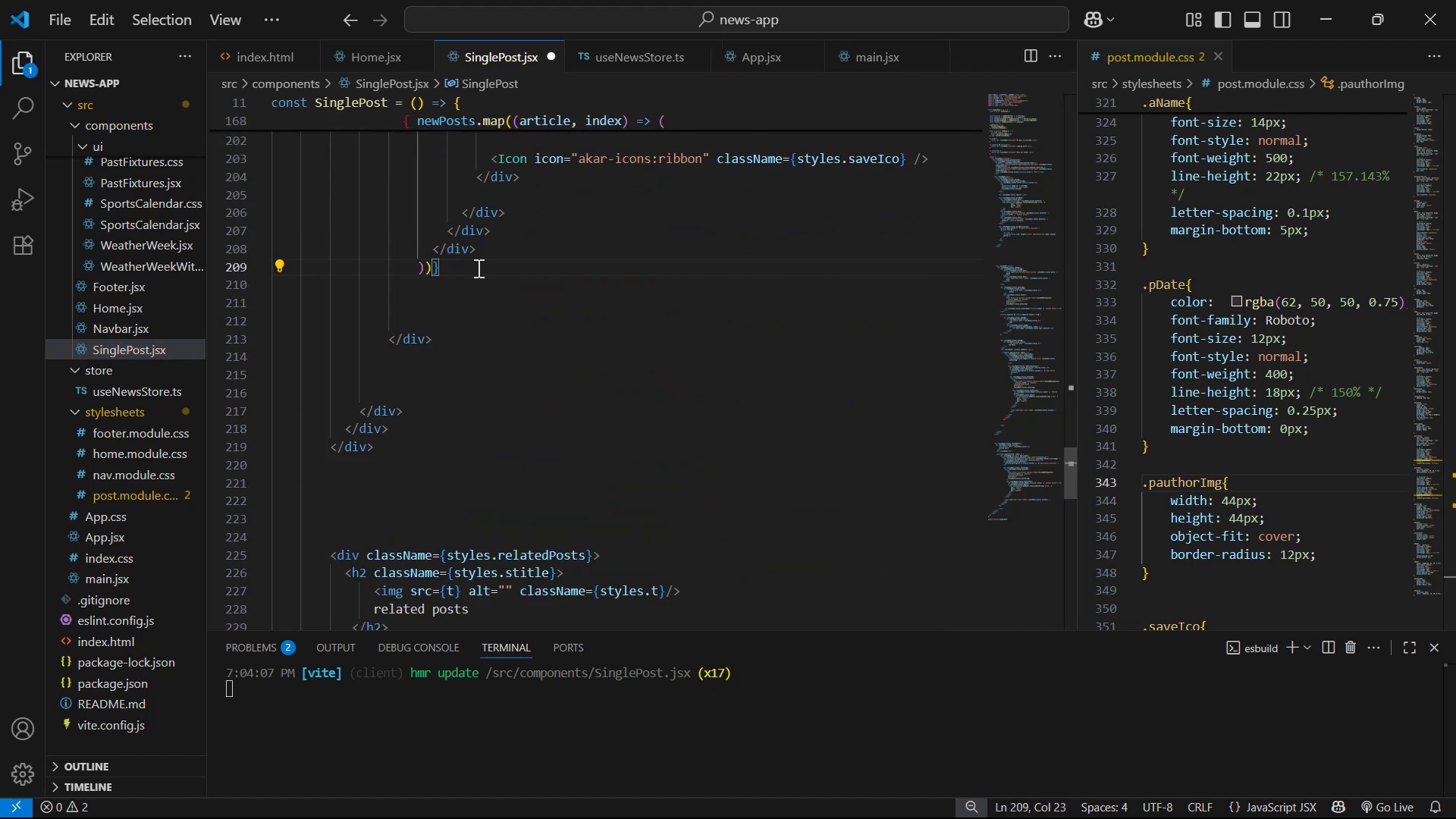 
scroll: coordinate [527, 287], scroll_direction: up, amount: 13.0
 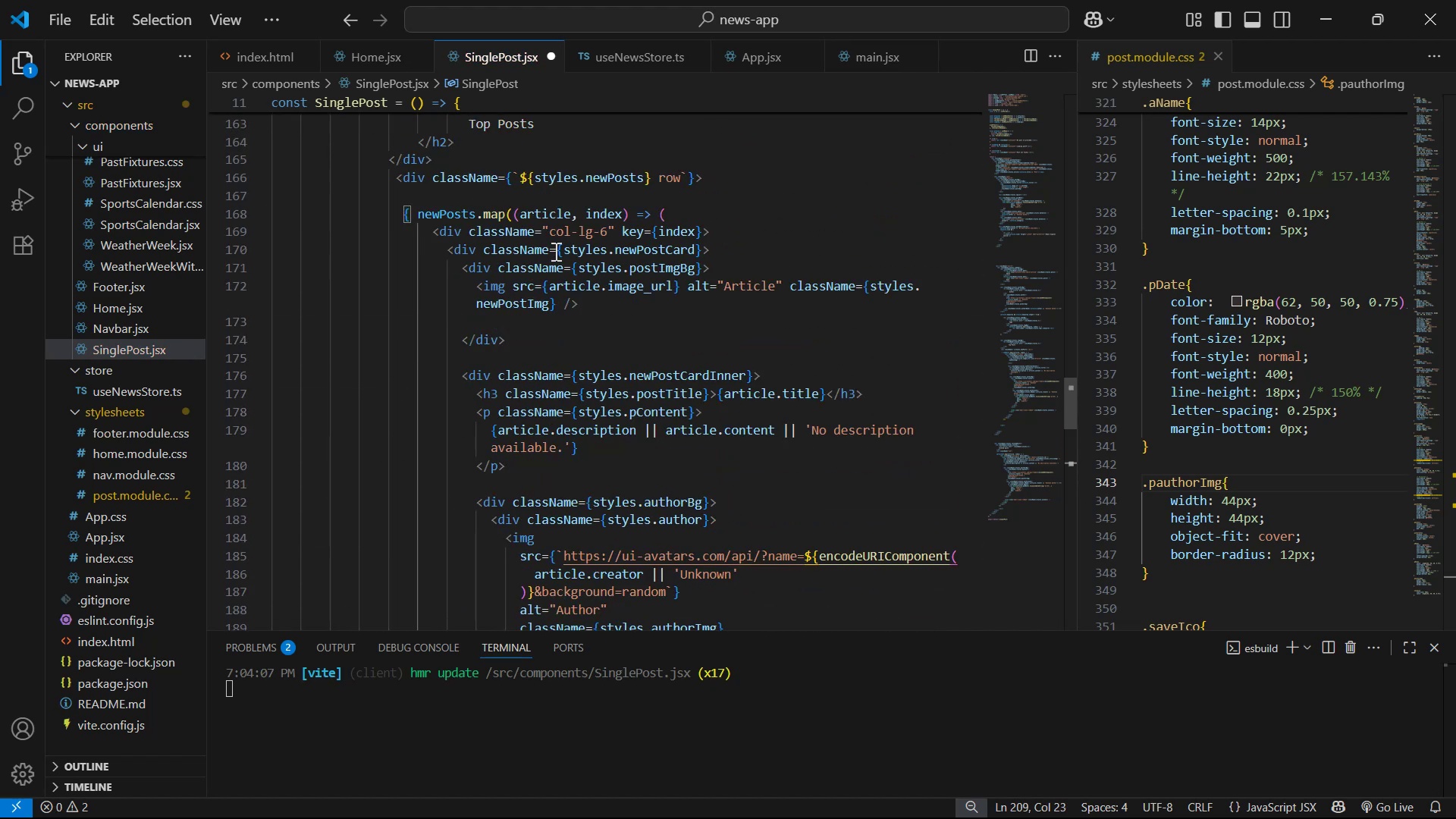 
key(Control+S)
 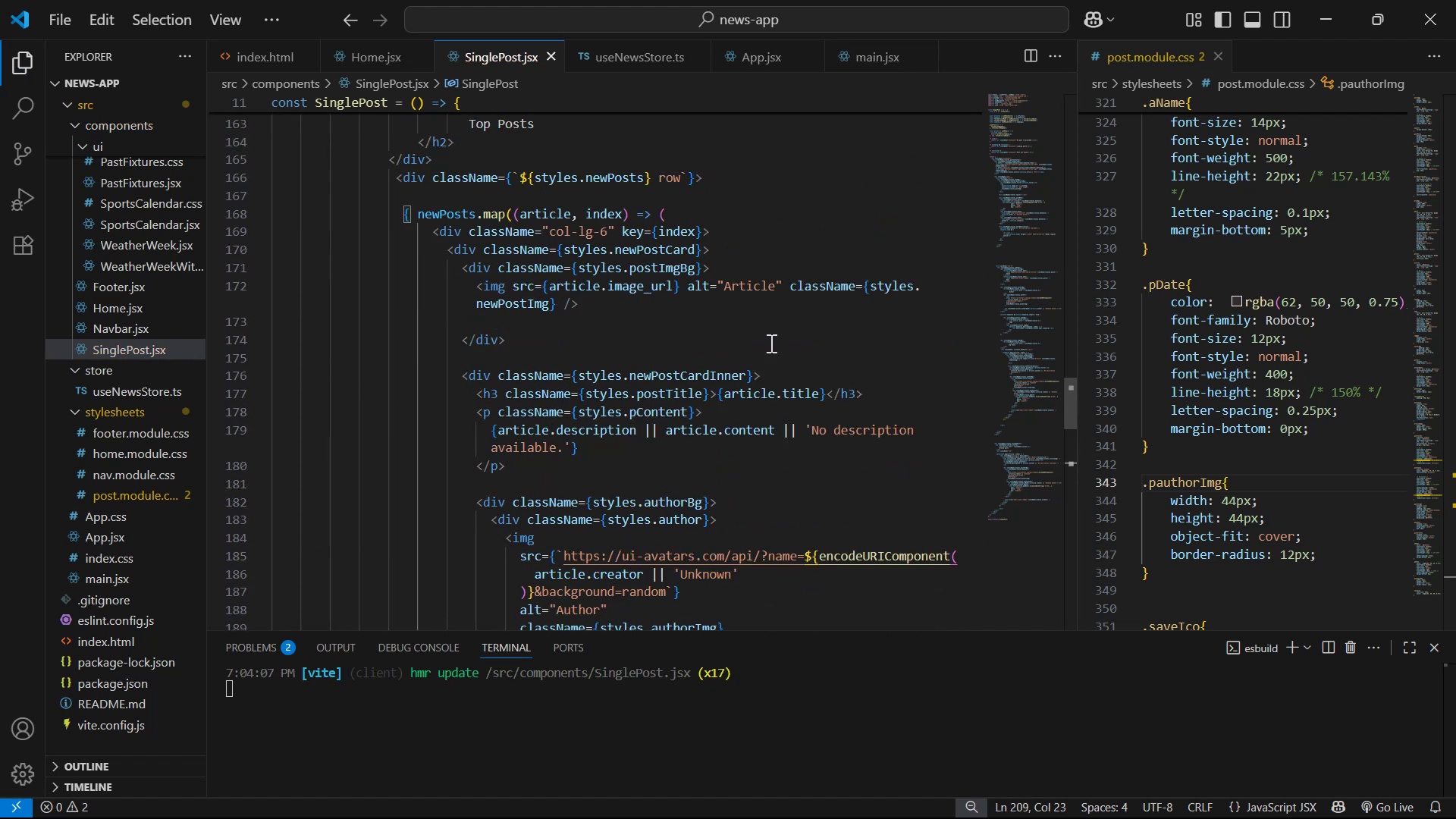 
key(Alt+Tab)
 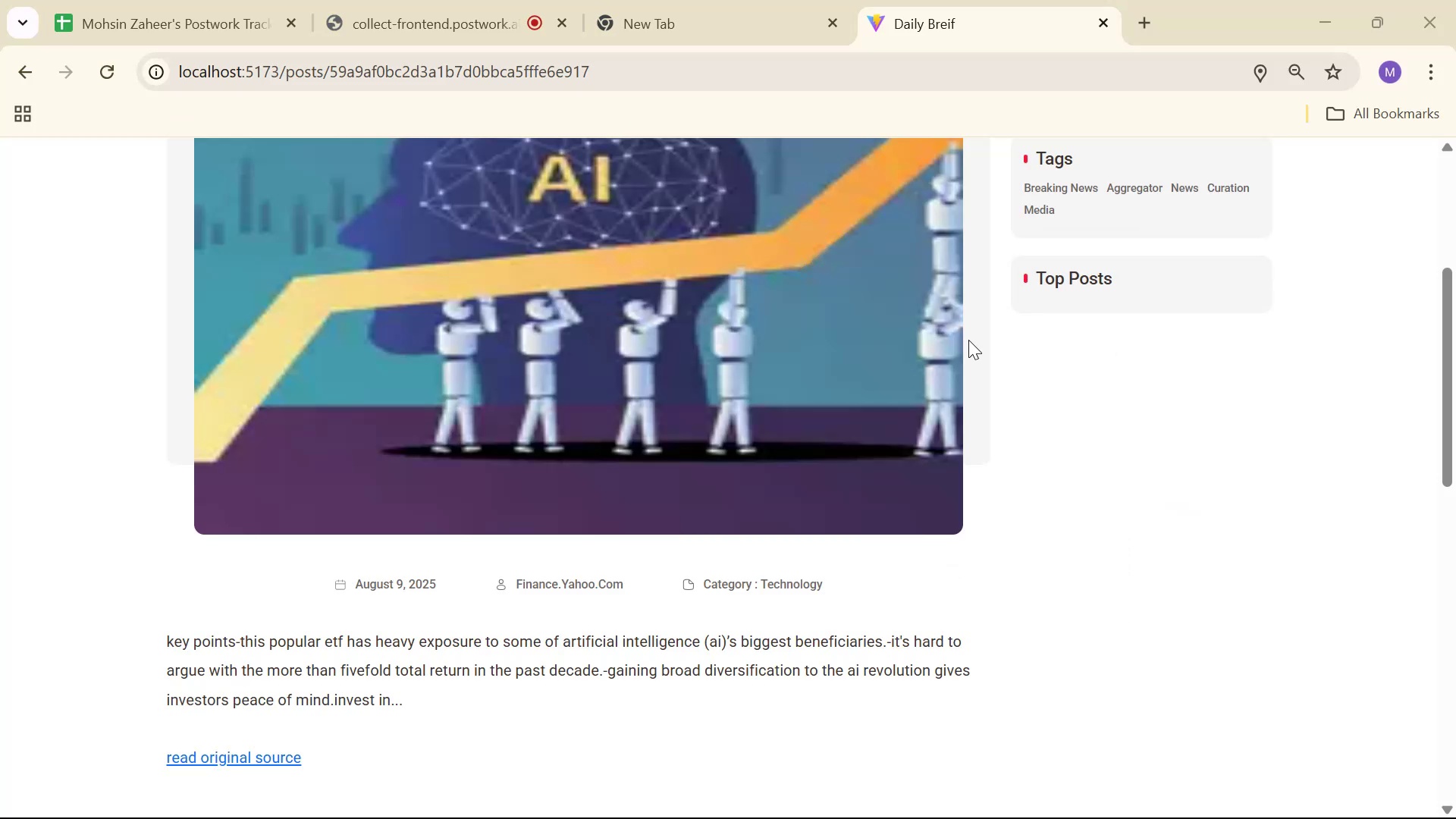 
scroll: coordinate [1119, 406], scroll_direction: down, amount: 16.0
 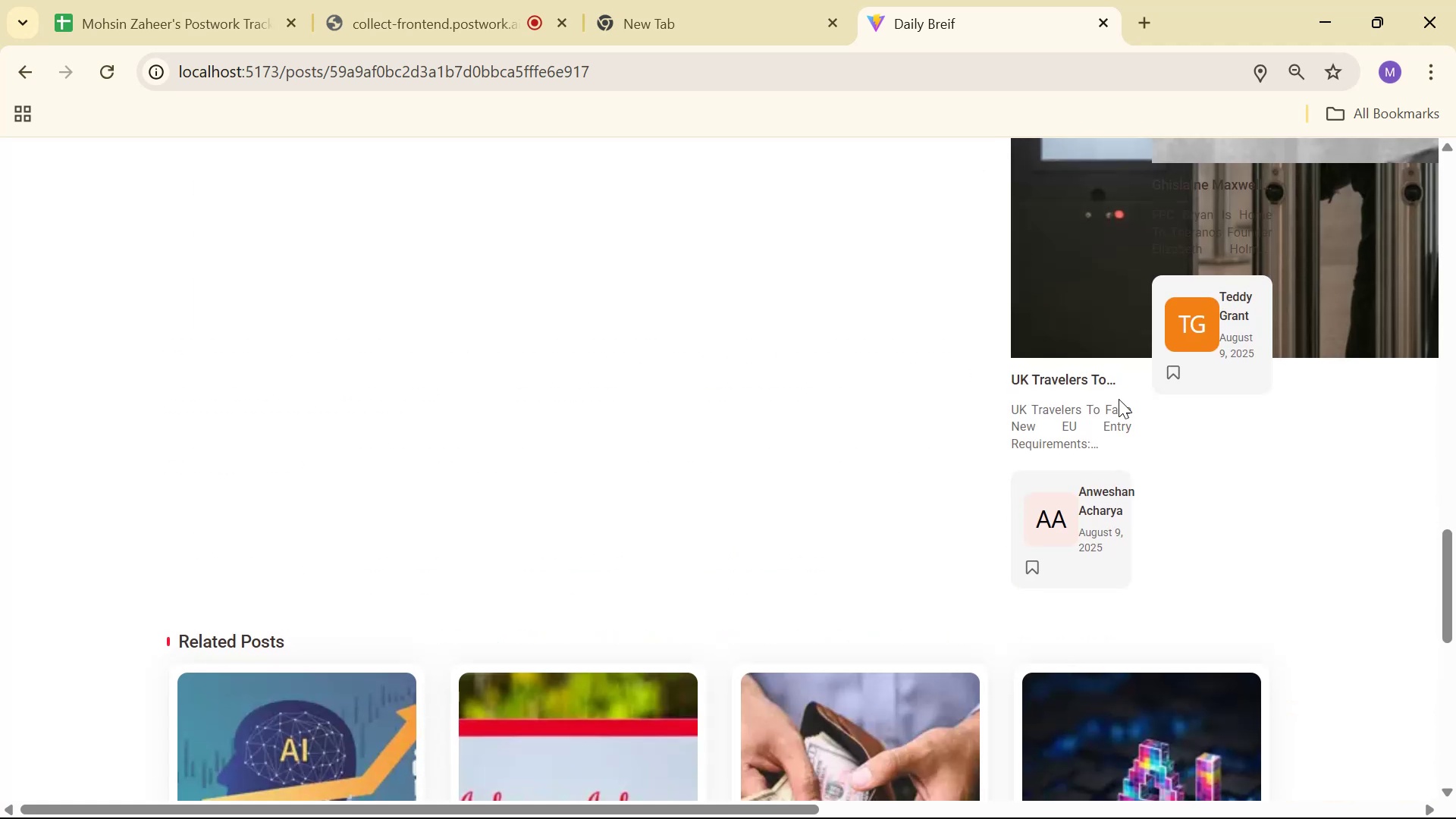 
key(Alt+AltLeft)
 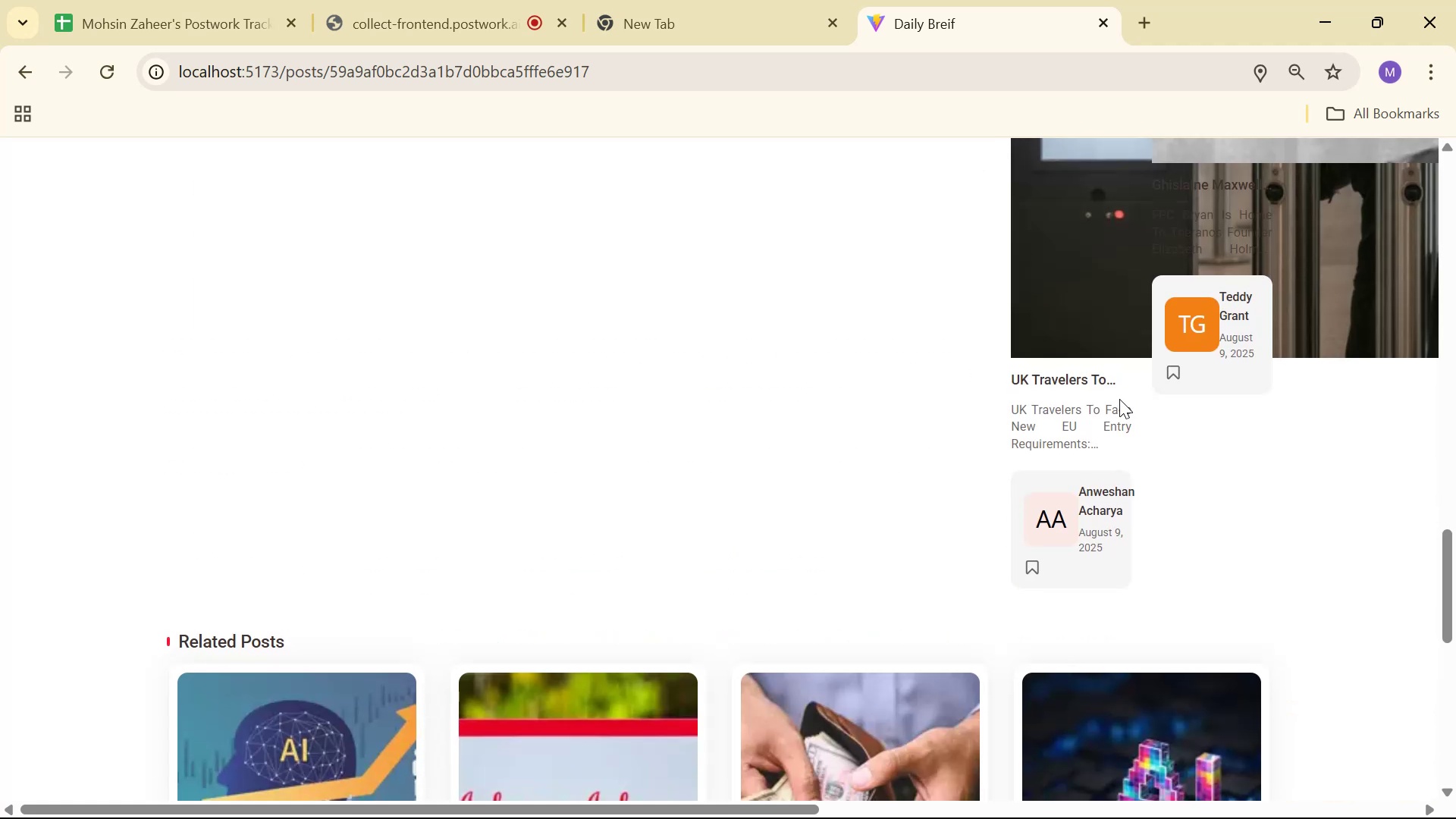 
key(Alt+Tab)
 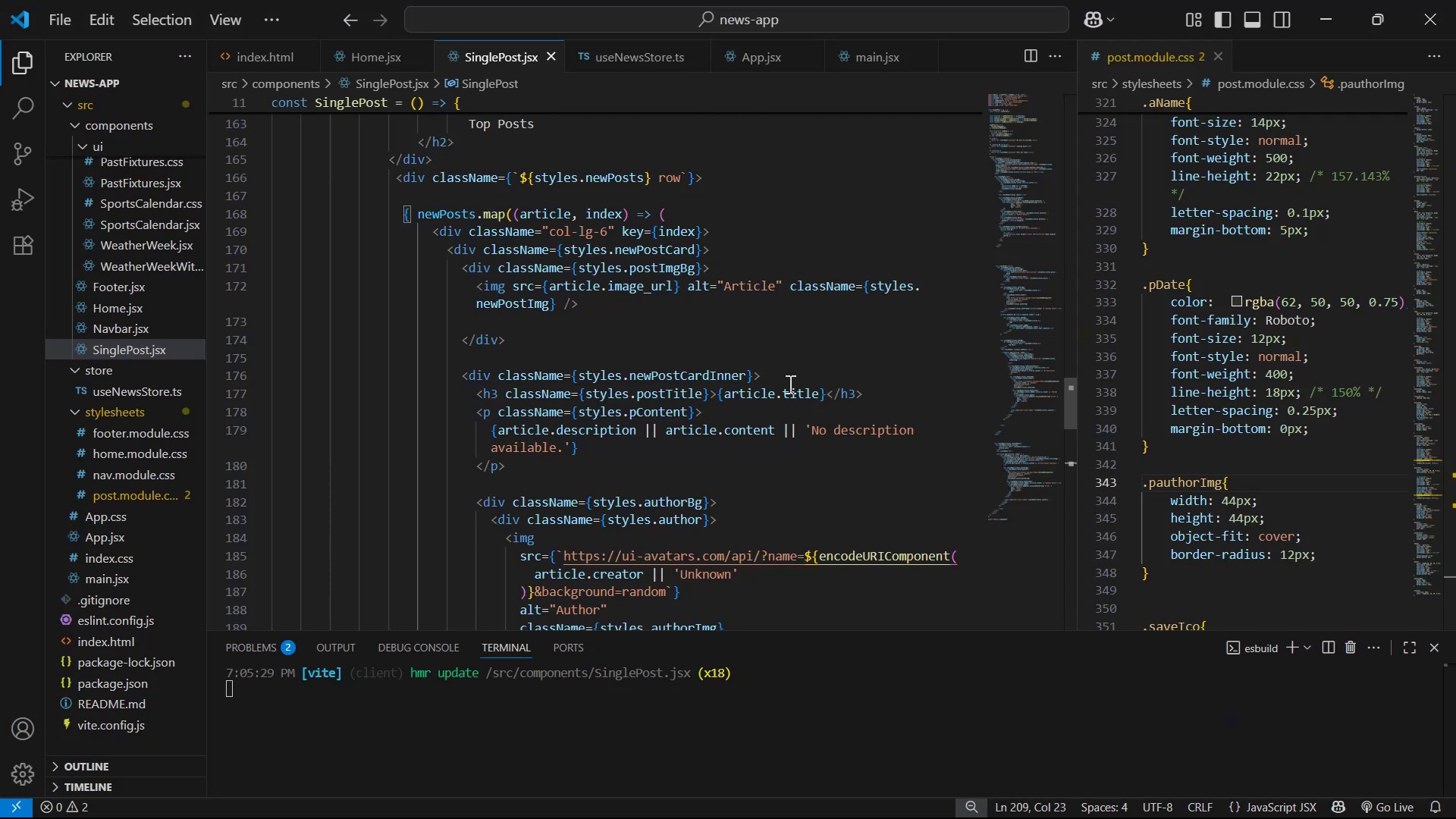 
scroll: coordinate [798, 319], scroll_direction: down, amount: 6.0
 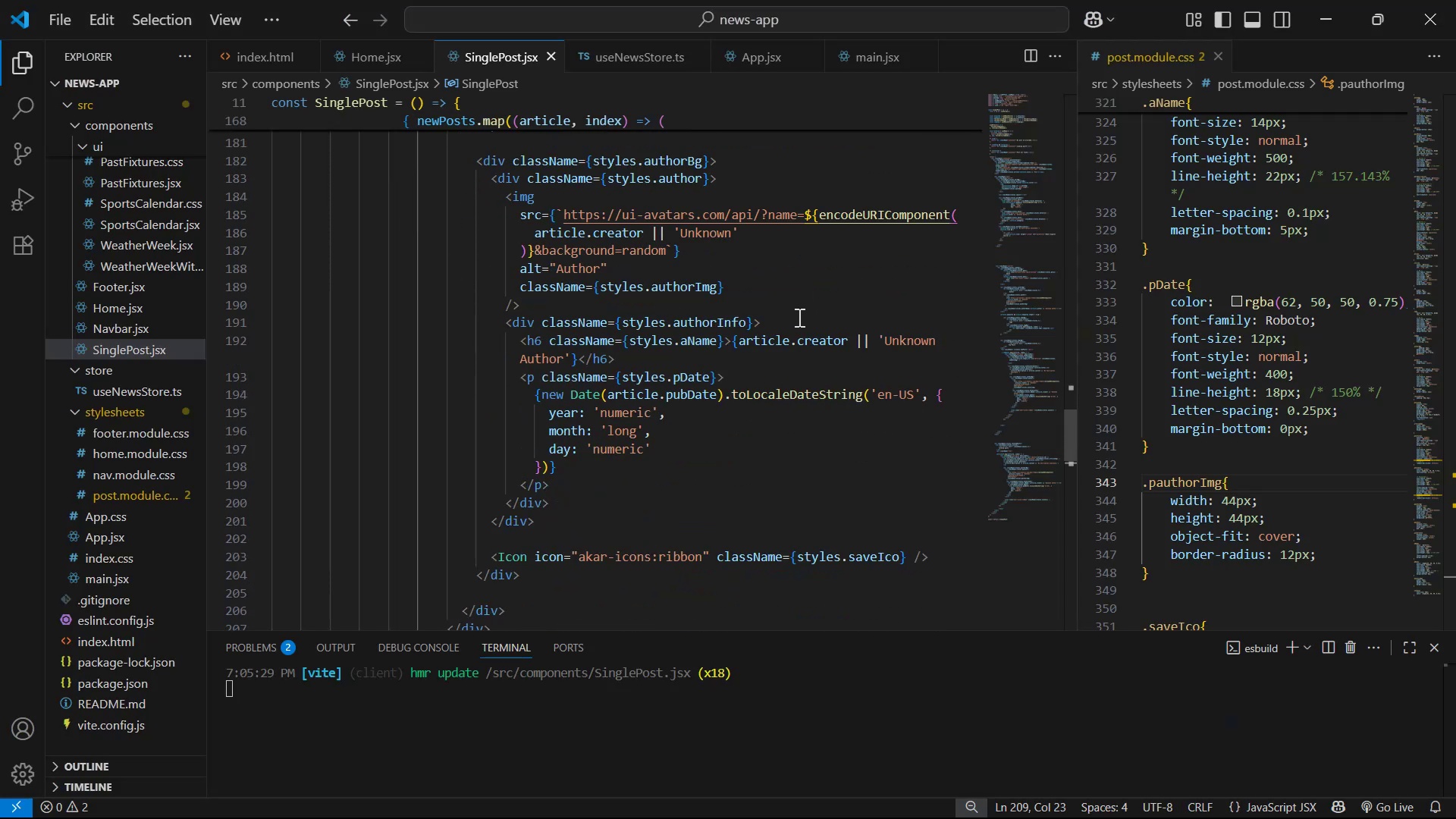 
scroll: coordinate [799, 312], scroll_direction: up, amount: 6.0
 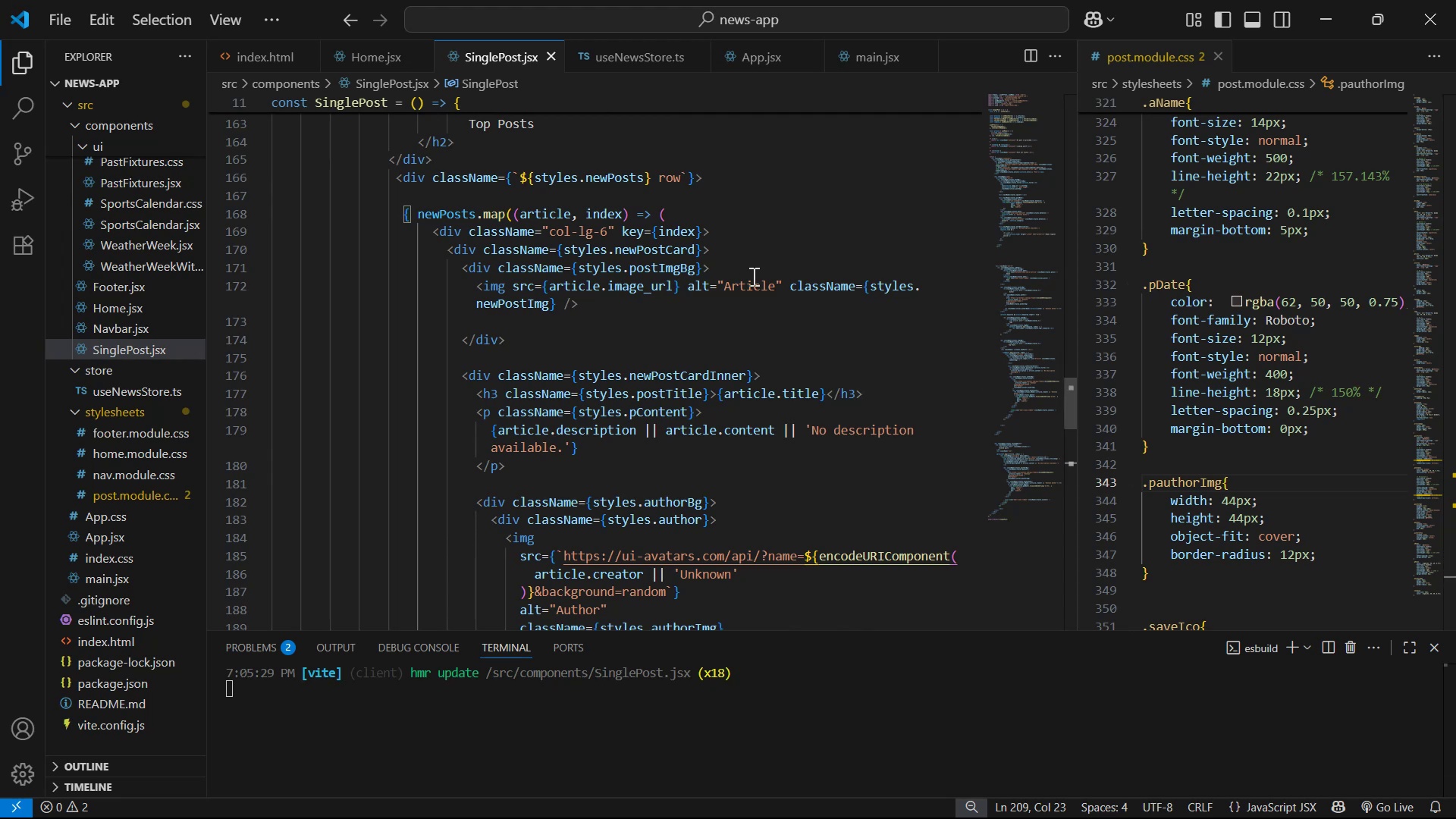 
wait(9.77)
 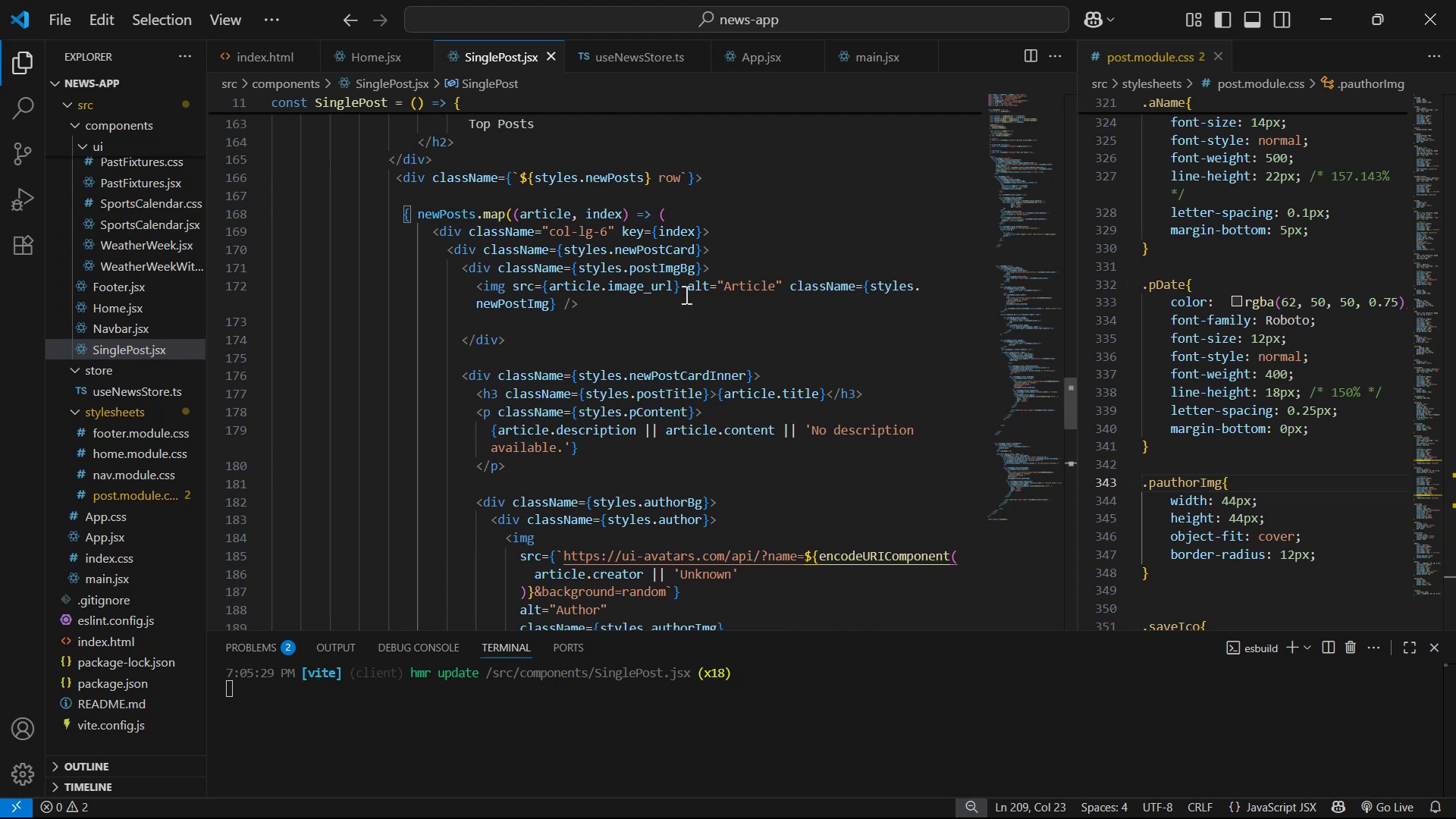 
key(Alt+Tab)
 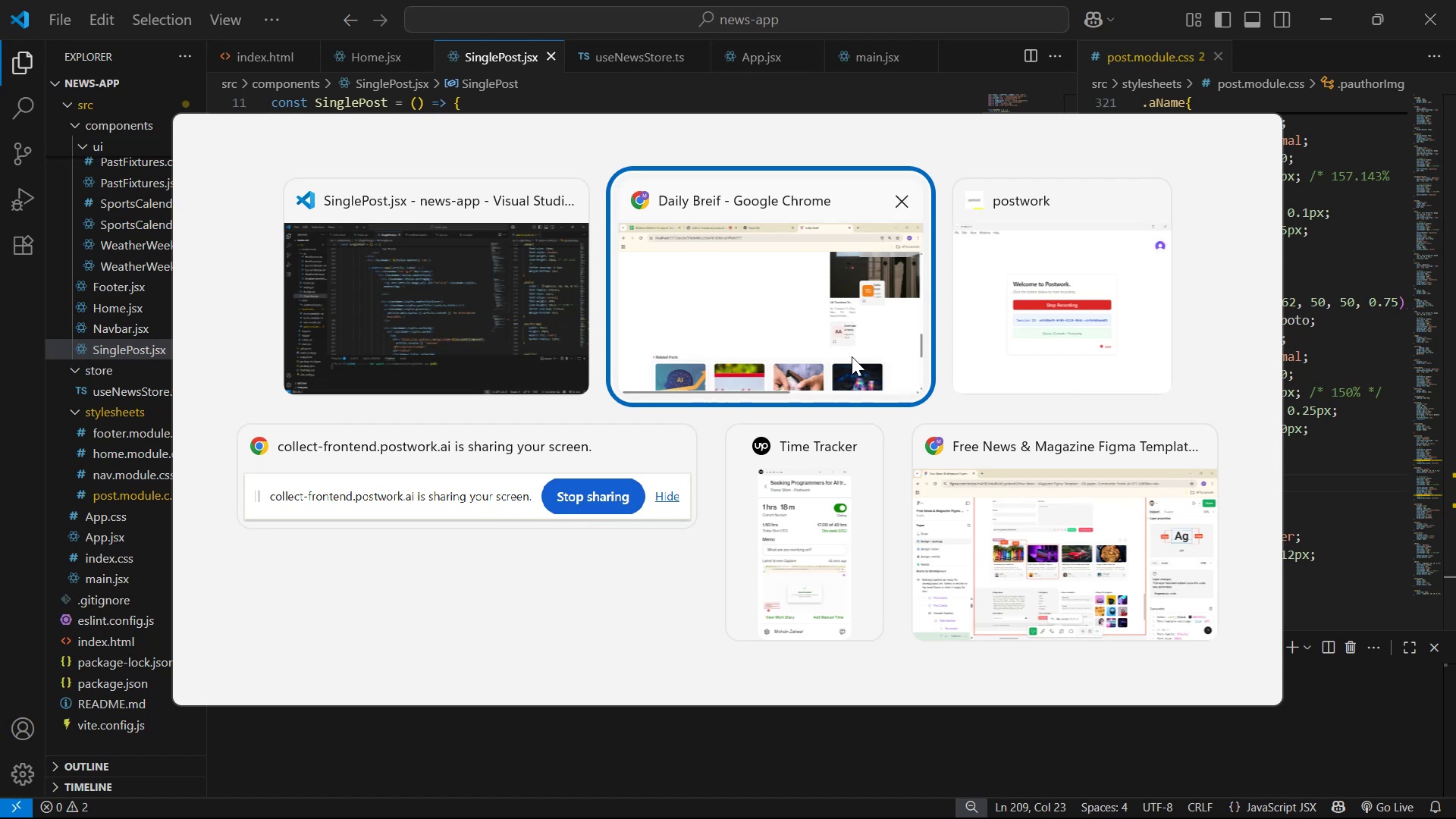 
key(Alt+Tab)
 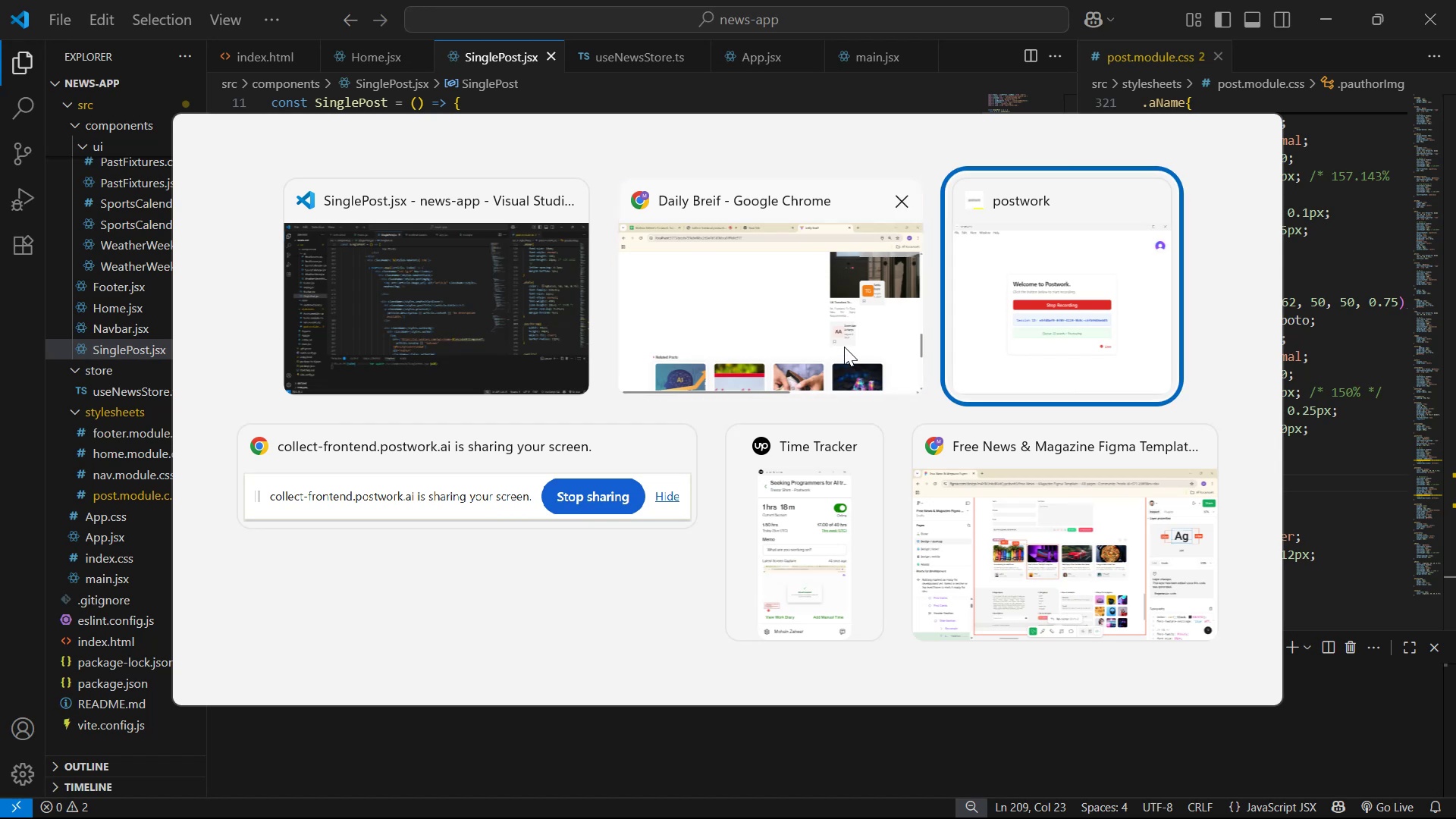 
key(Alt+Tab)
 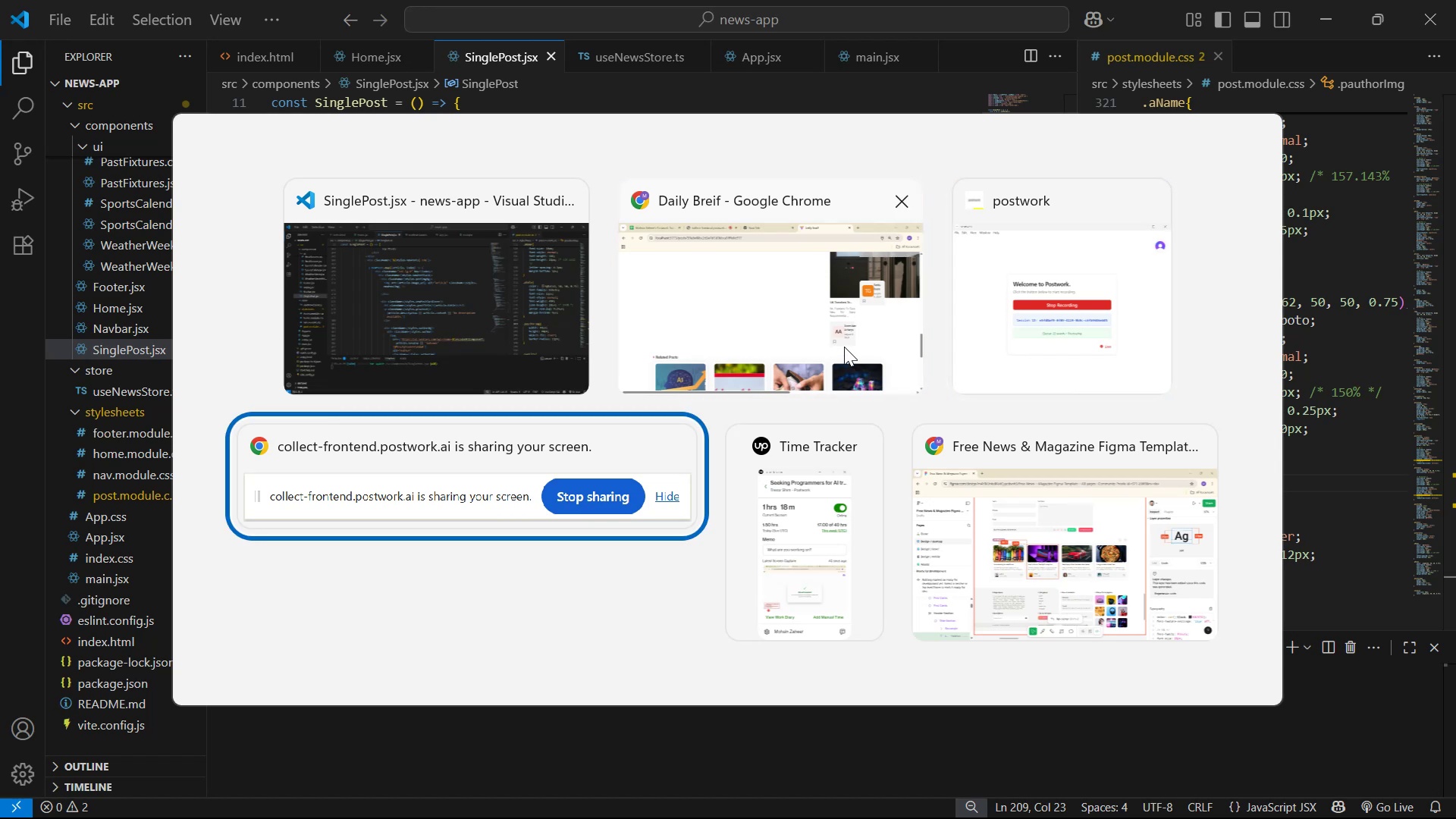 
key(Alt+Tab)
 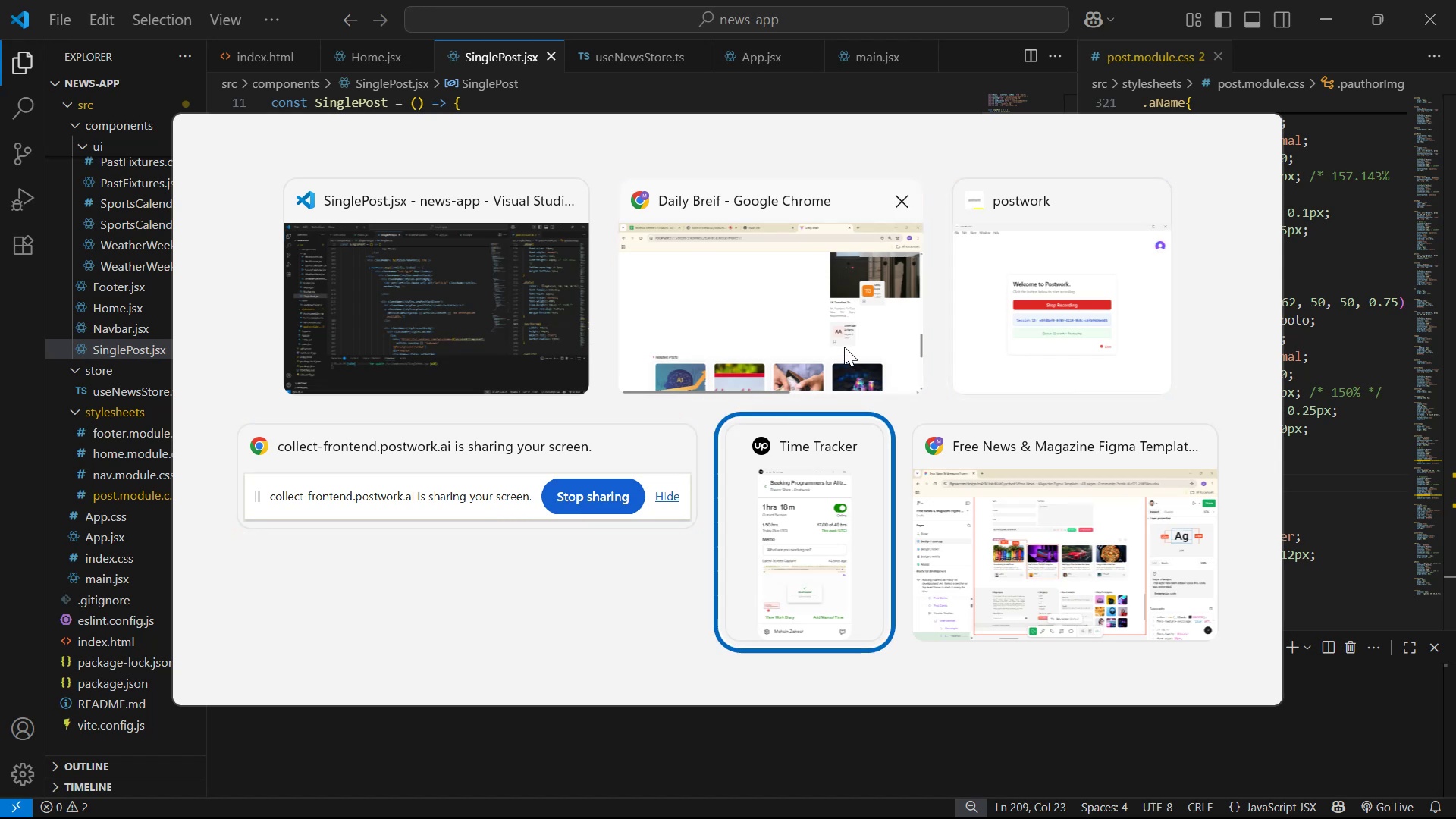 
key(Alt+Tab)
 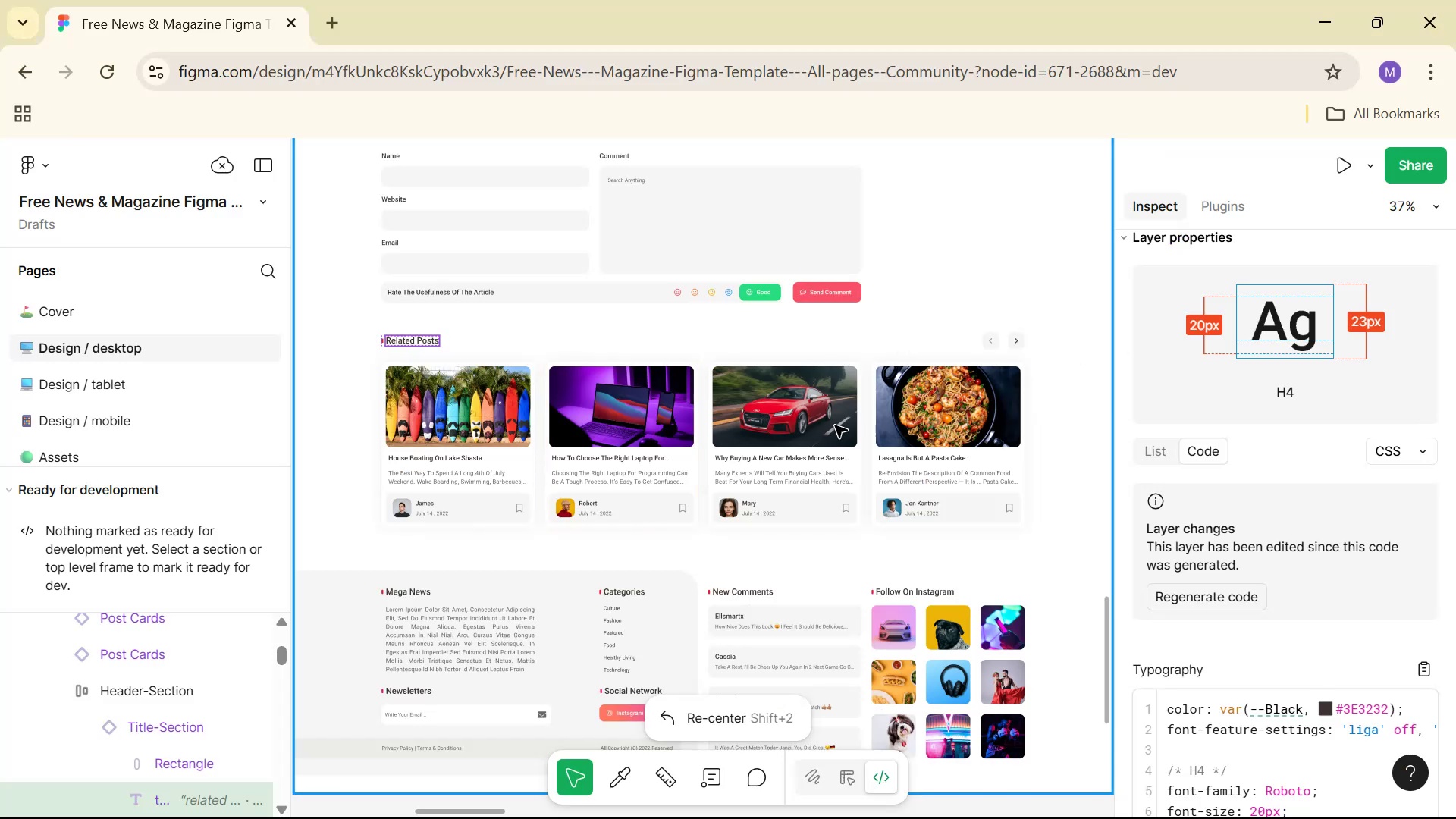 
scroll: coordinate [991, 400], scroll_direction: up, amount: 50.0
 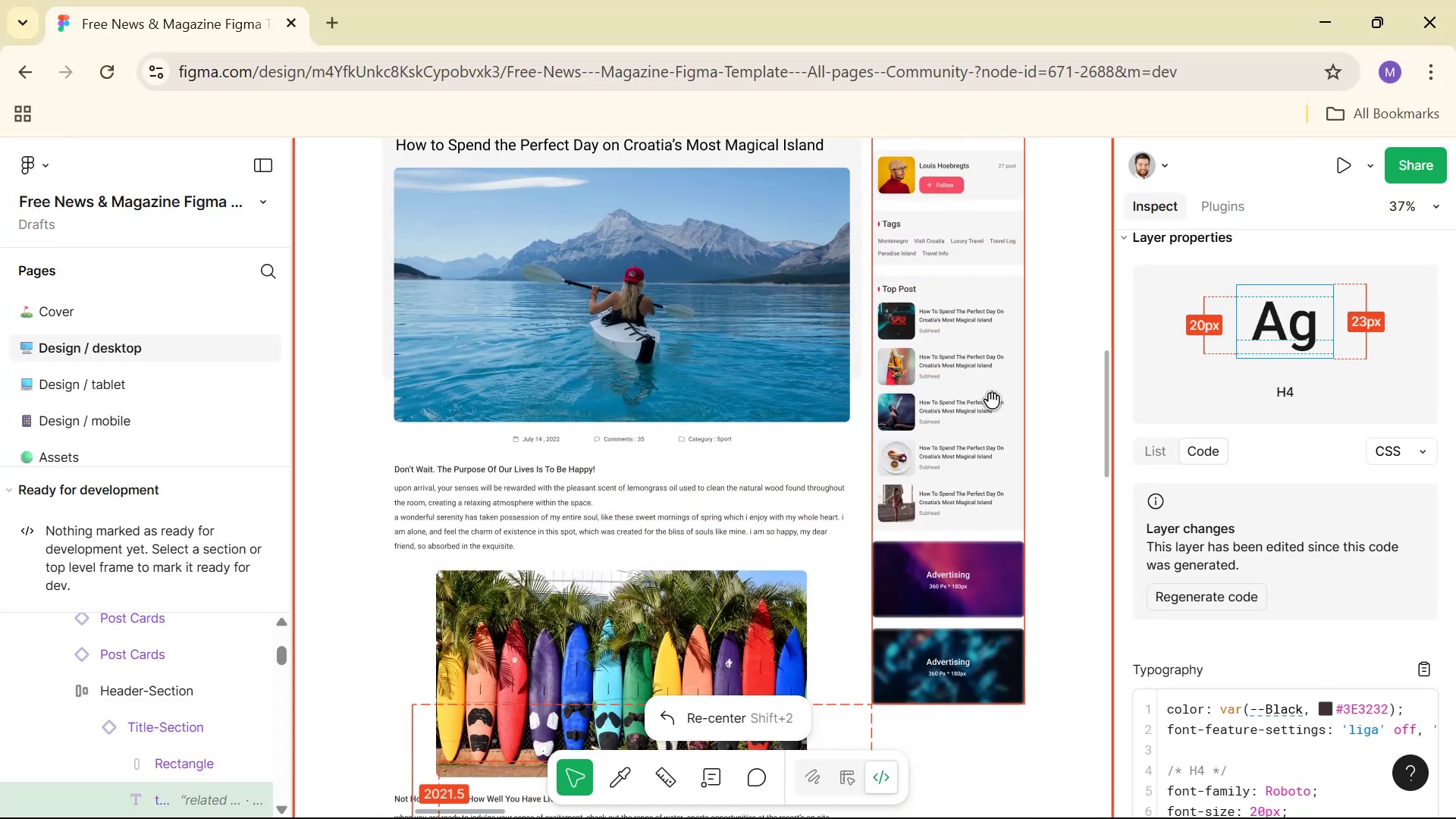 
key(Shift+ShiftLeft)
 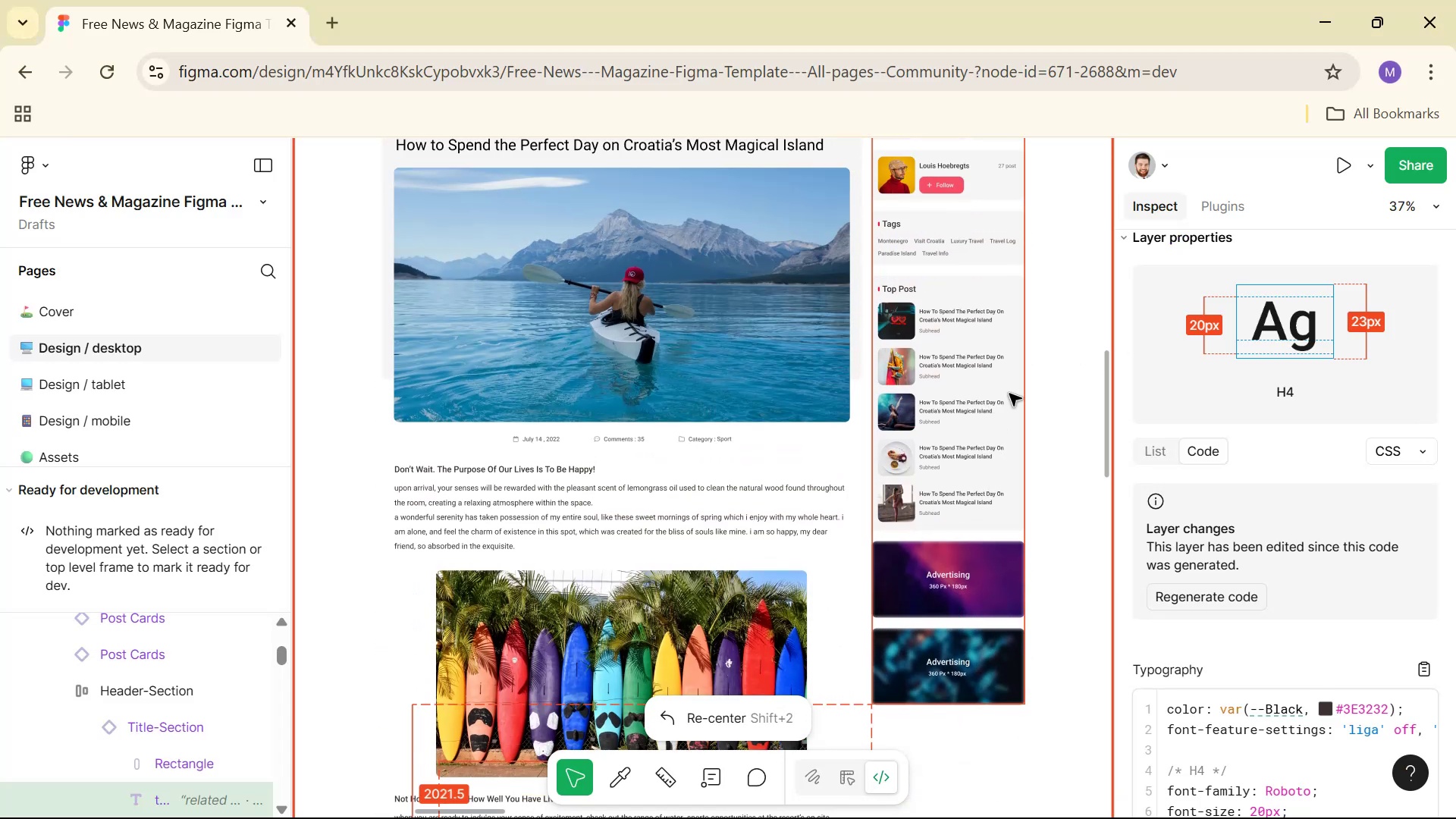 
scroll: coordinate [1009, 391], scroll_direction: up, amount: 5.0
 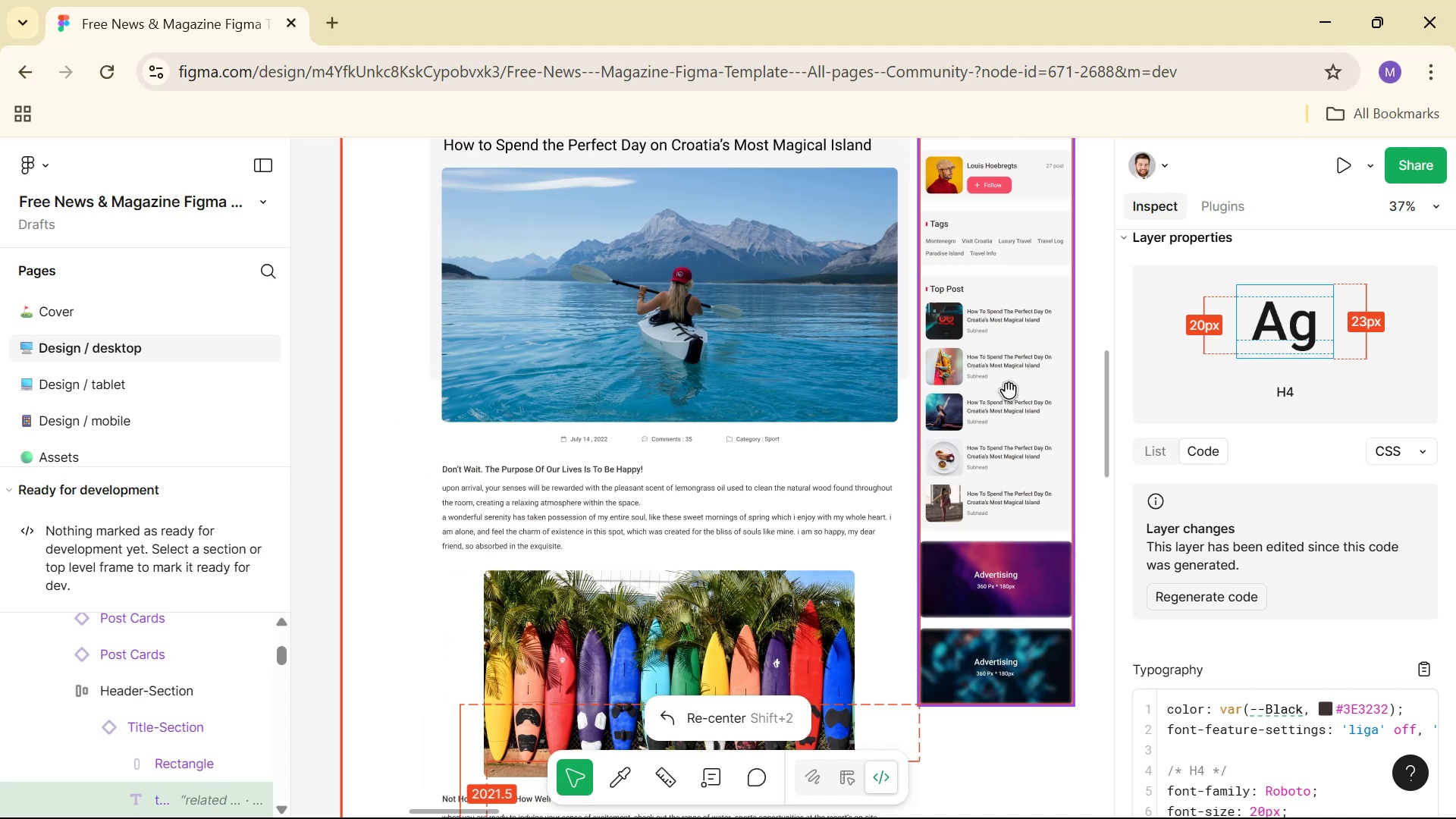 
hold_key(key=ControlLeft, duration=0.89)
scroll: coordinate [1012, 391], scroll_direction: up, amount: 8.0
 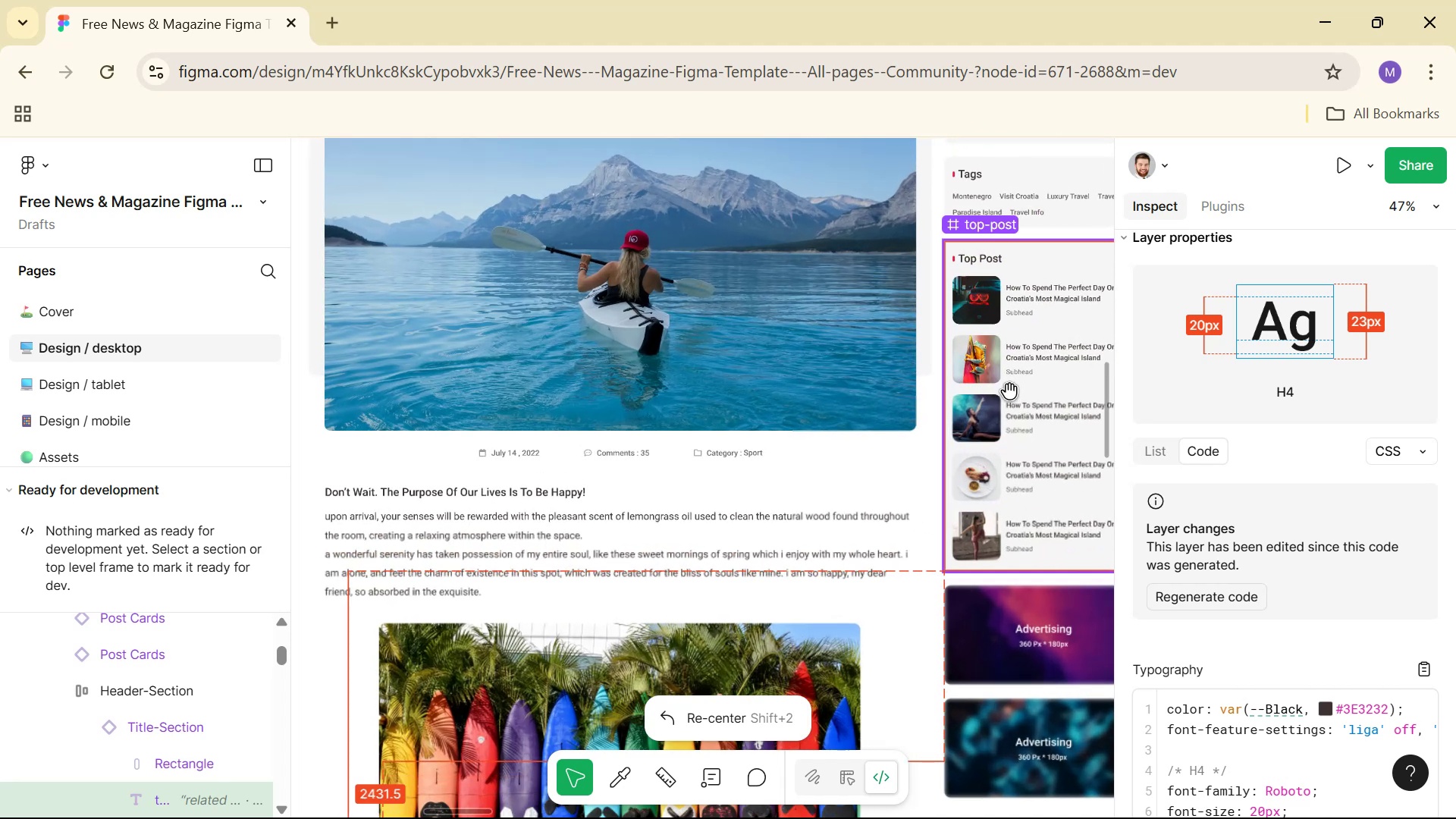 
hold_key(key=Space, duration=0.82)
 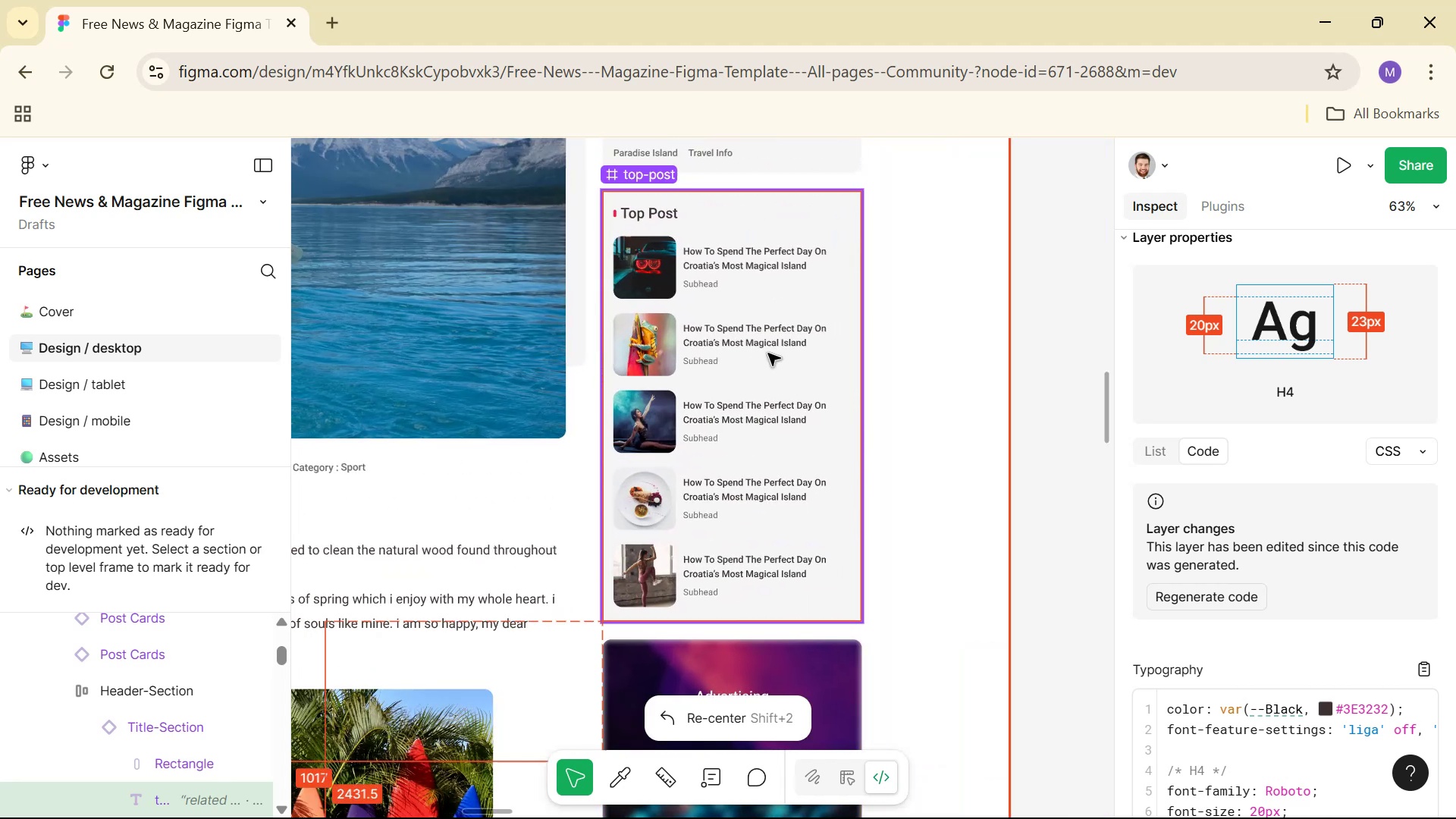 
left_click_drag(start_coordinate=[1007, 391], to_coordinate=[686, 386])
 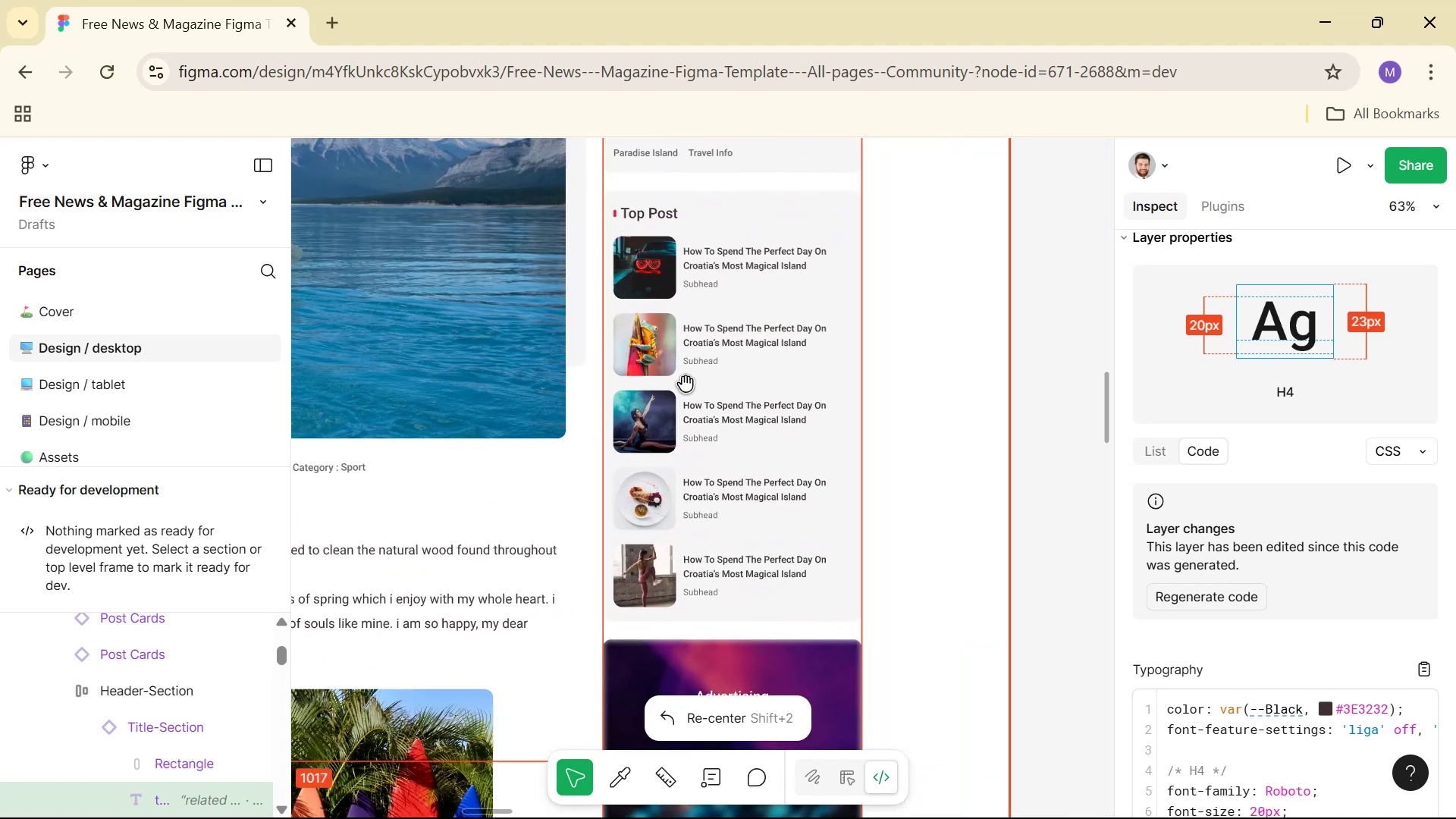 
hold_key(key=ControlLeft, duration=0.7)
scroll: coordinate [768, 352], scroll_direction: up, amount: 7.0
 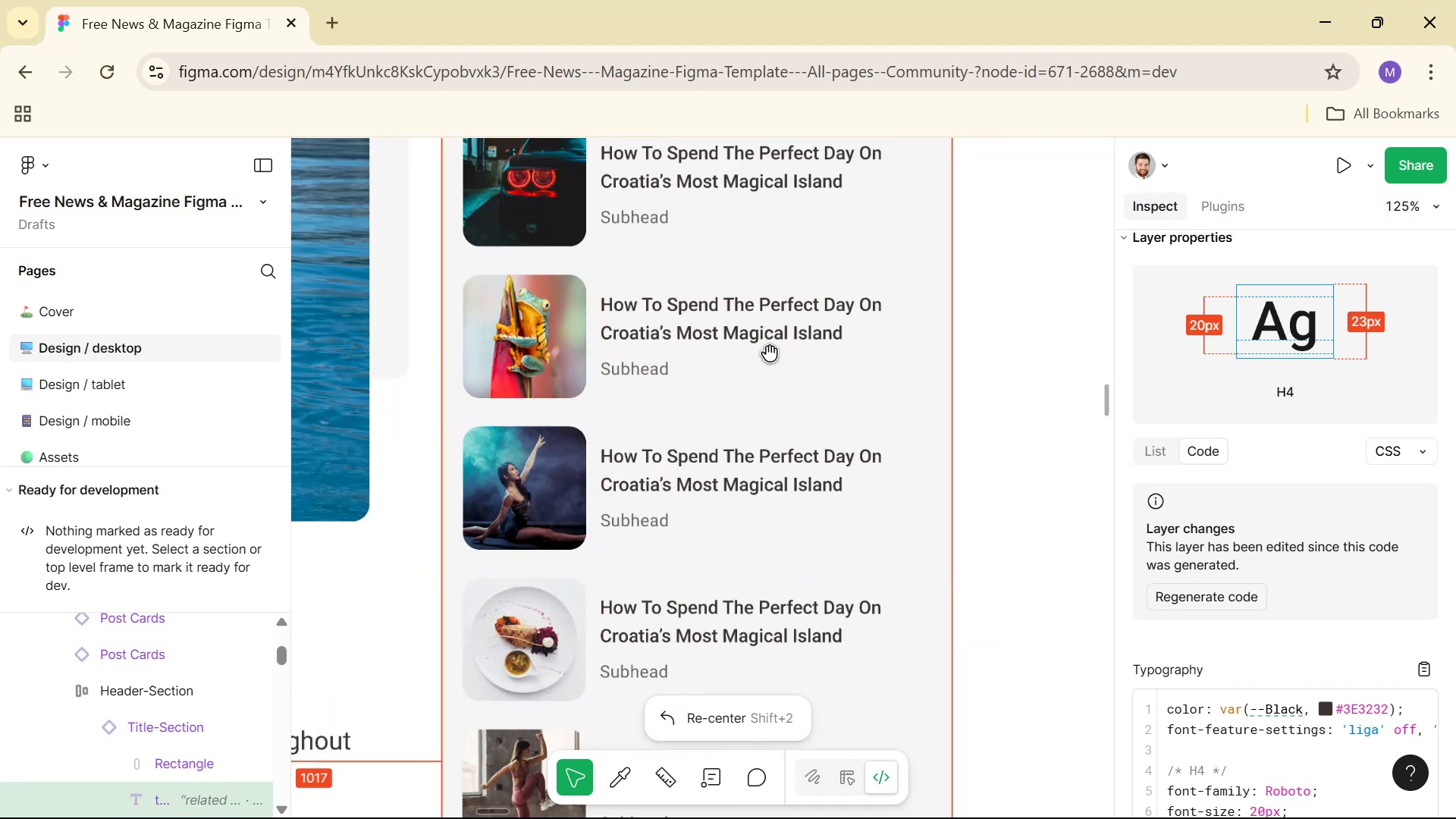 
hold_key(key=ControlLeft, duration=0.84)
scroll: coordinate [795, 384], scroll_direction: down, amount: 5.0
 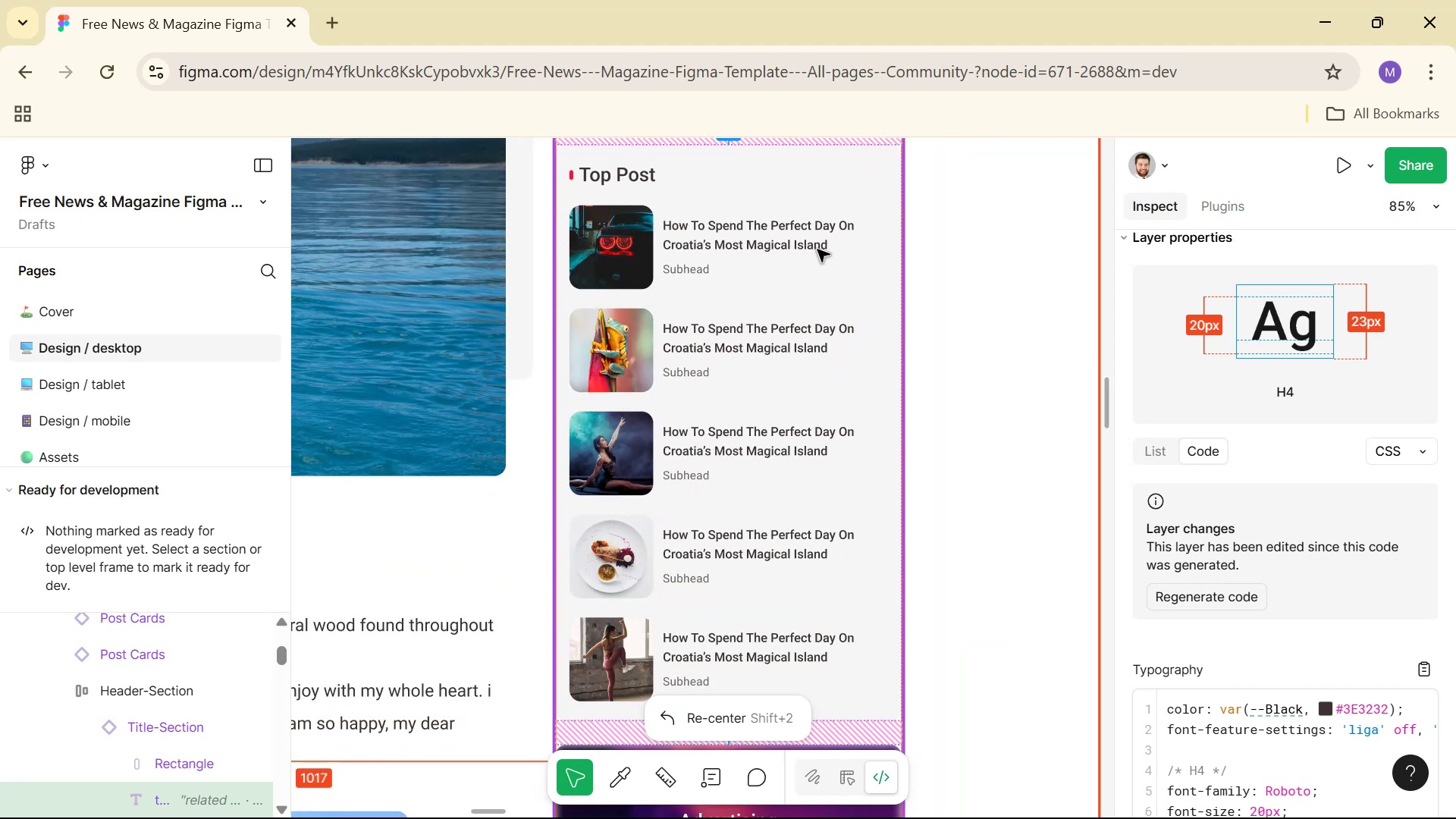 
key(Alt+Tab)
 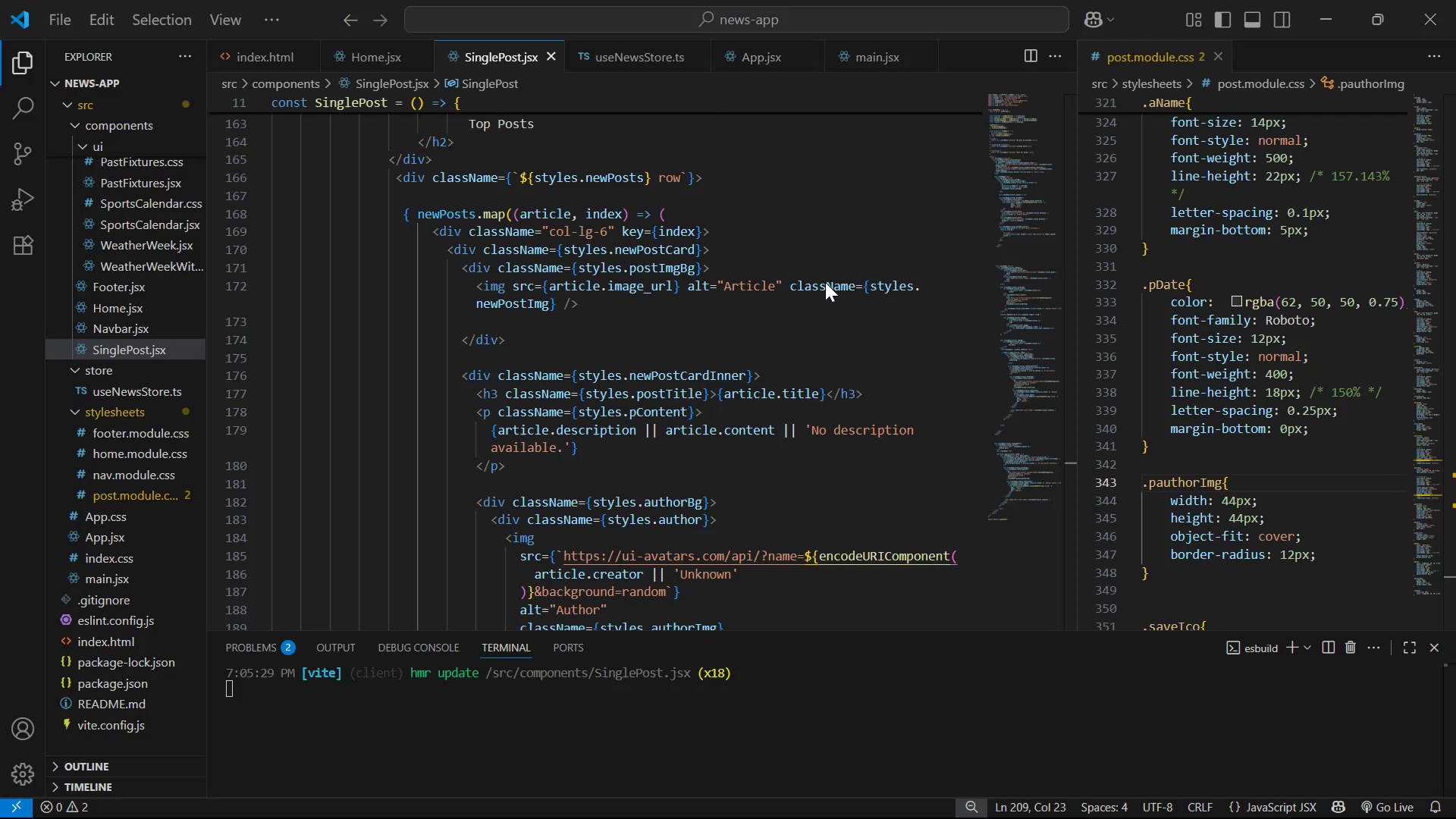 
scroll: coordinate [817, 343], scroll_direction: down, amount: 3.0
 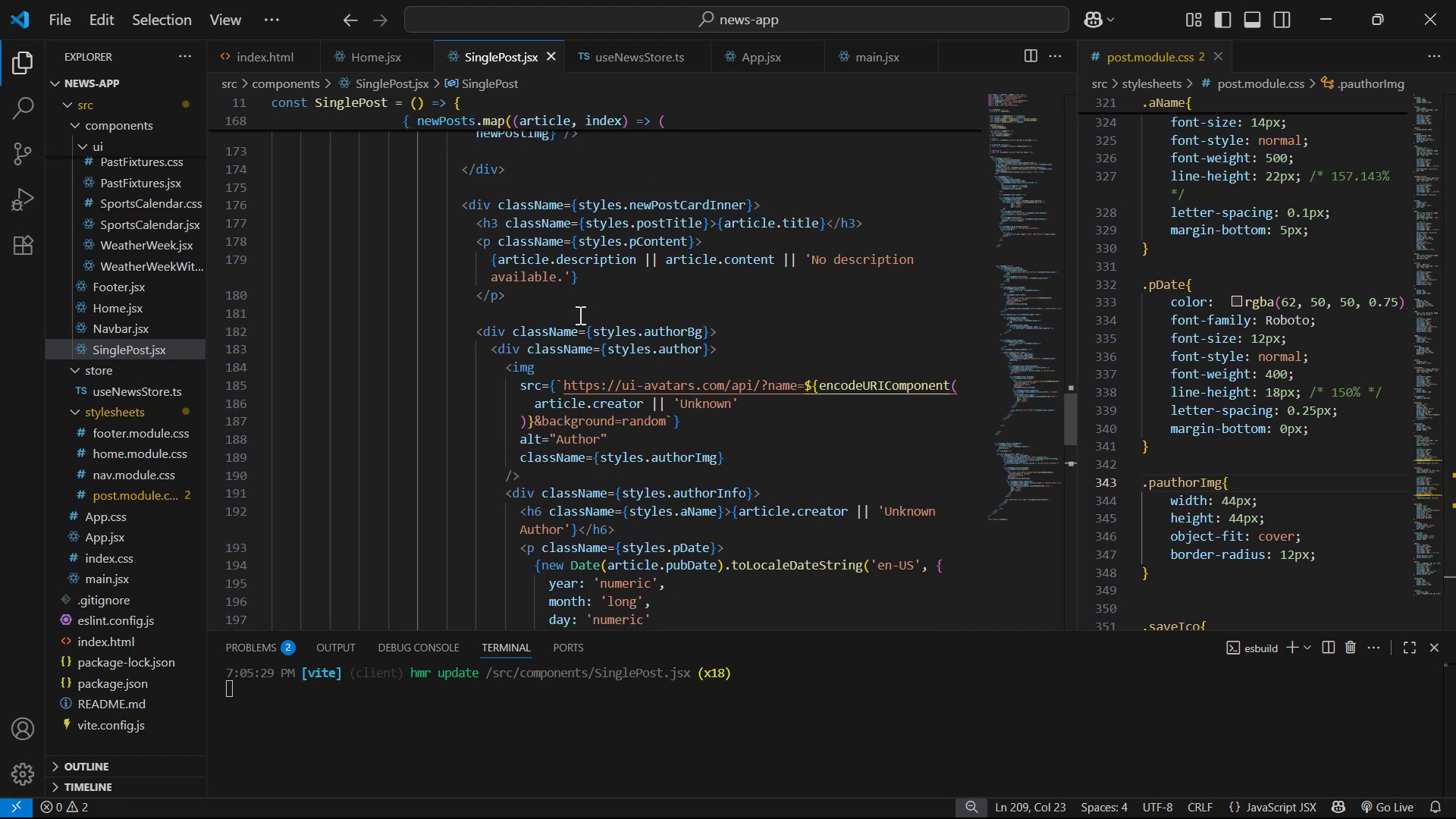 
left_click_drag(start_coordinate=[524, 300], to_coordinate=[473, 243])
 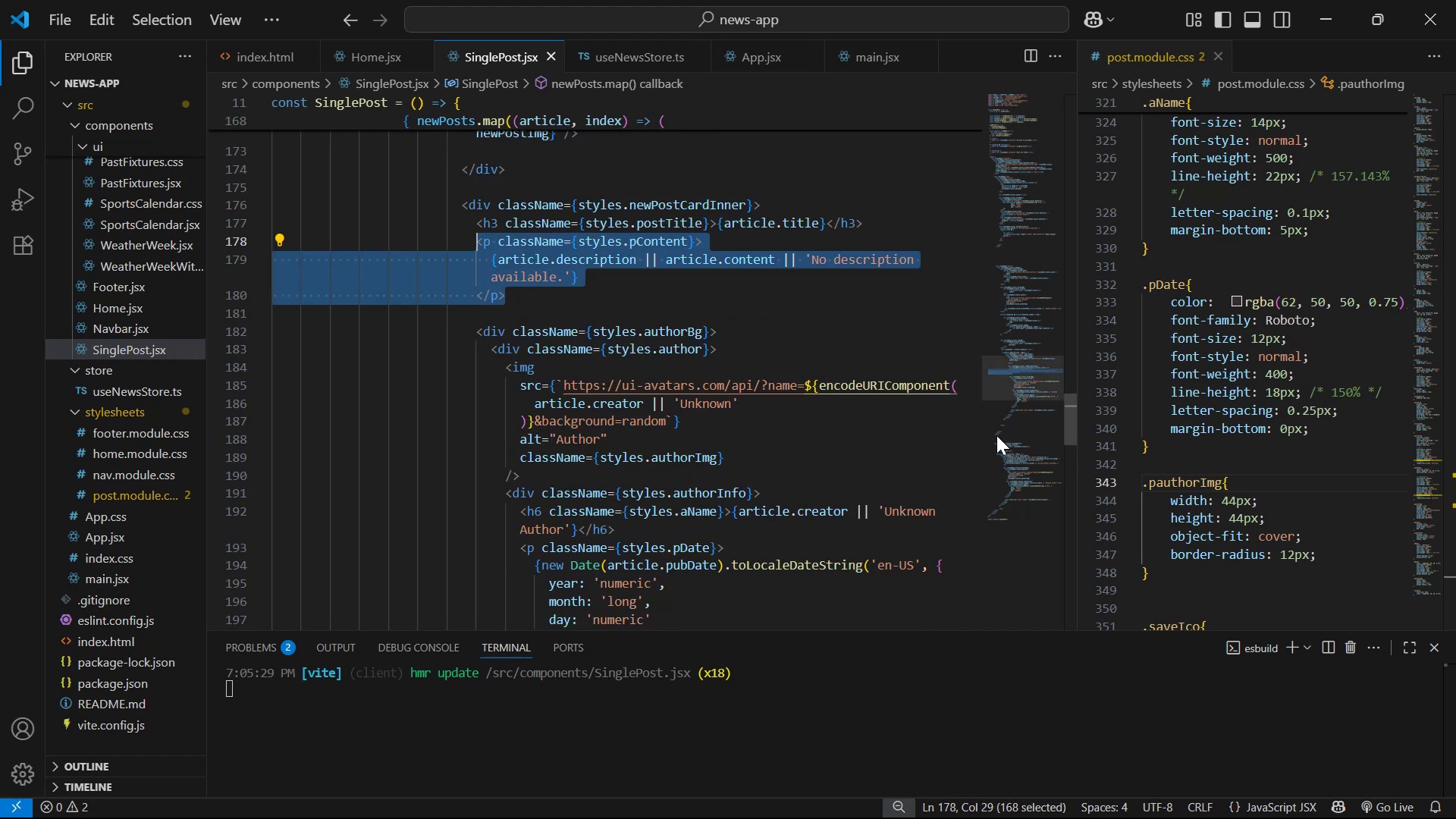 
key(Backspace)
 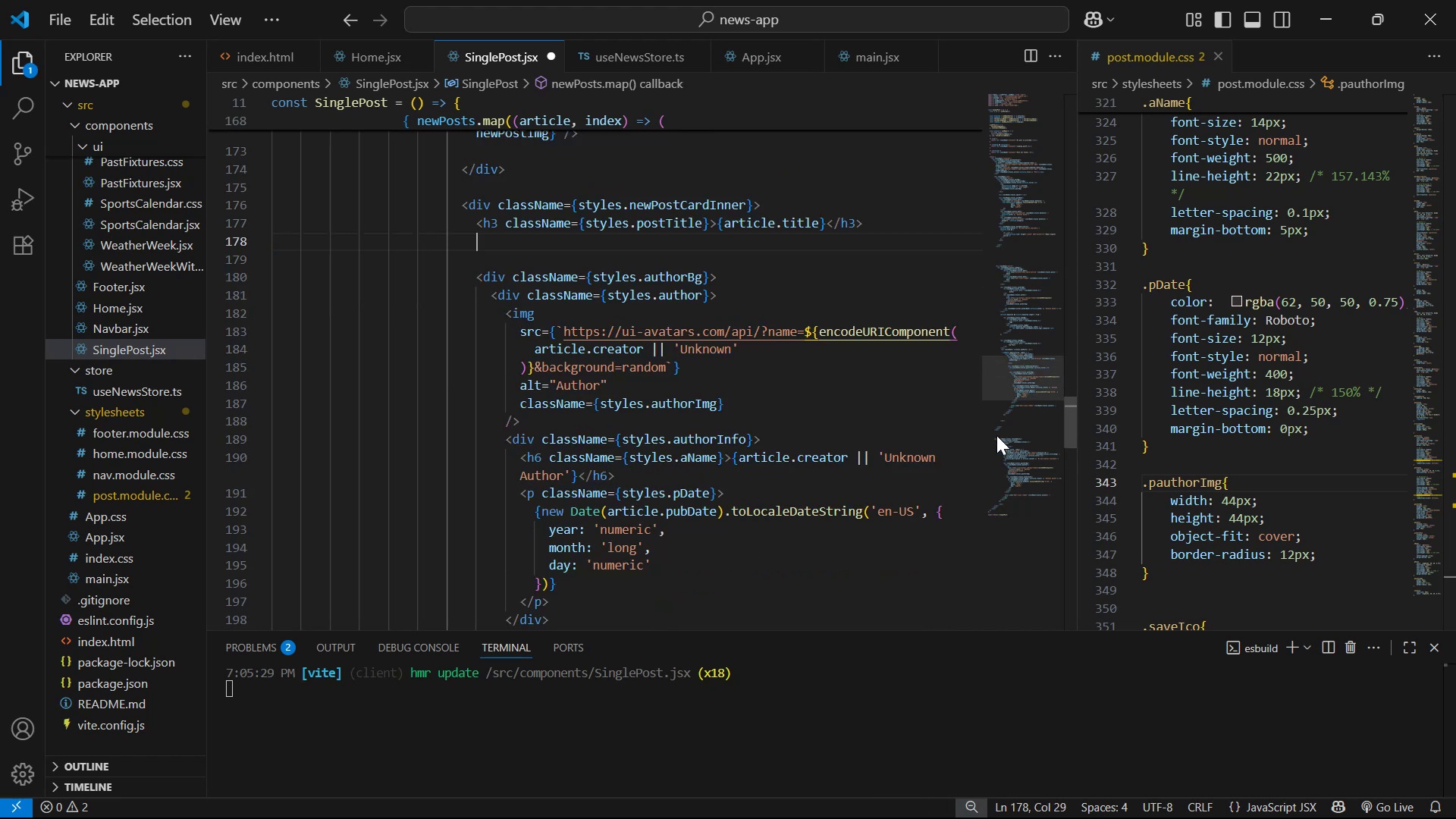 
key(Backspace)
 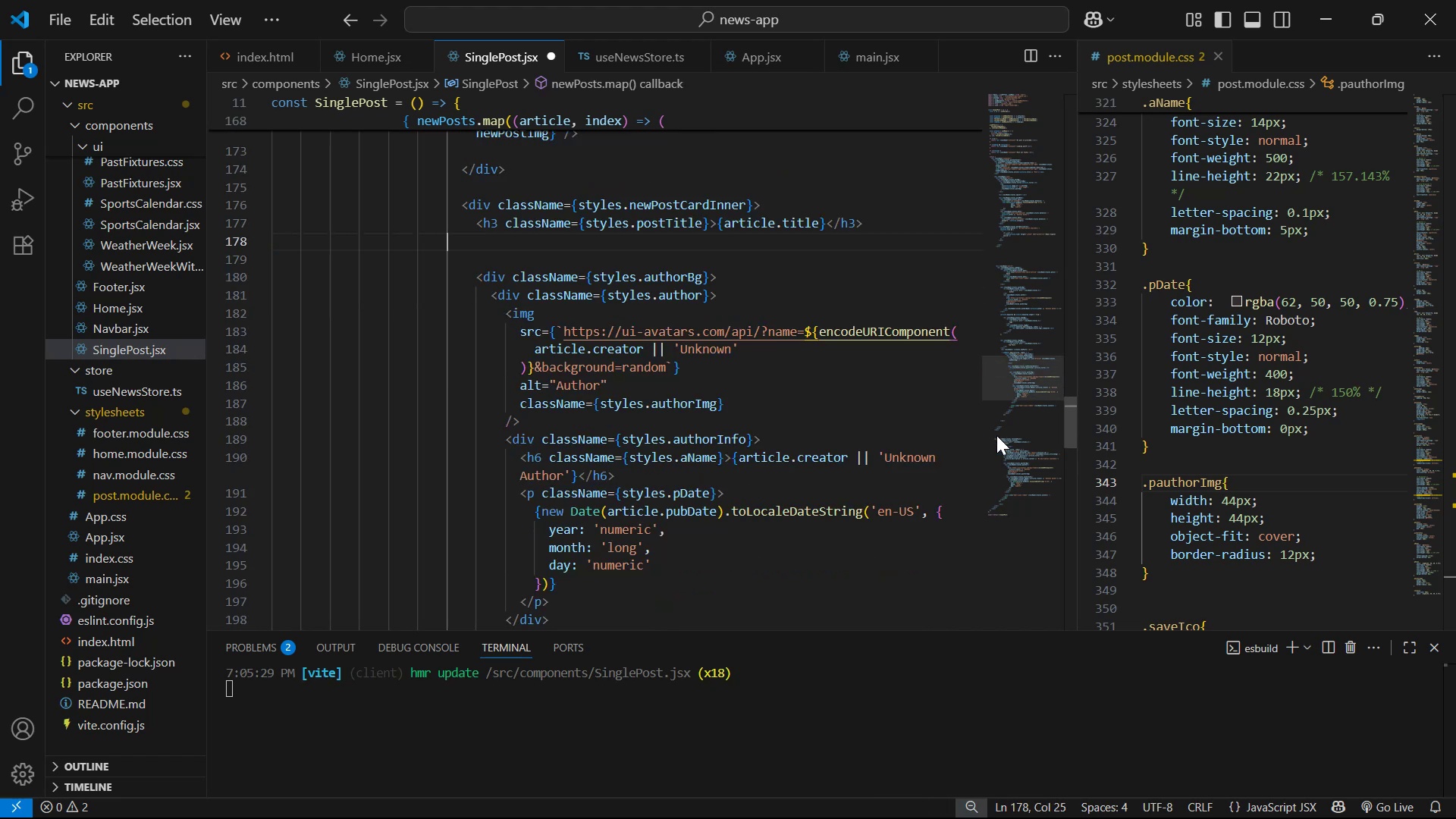 
key(Backspace)
 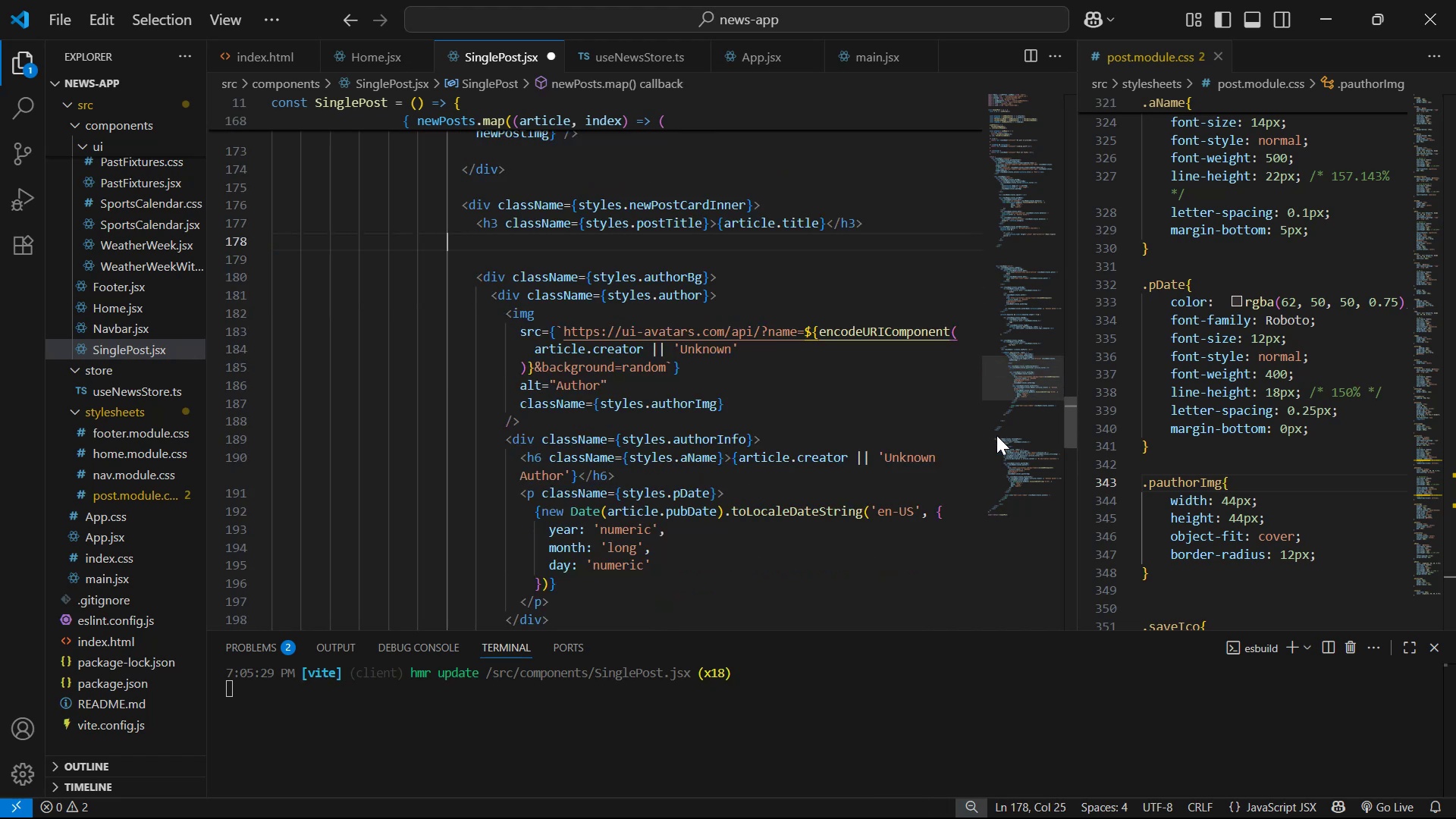 
key(Backspace)
 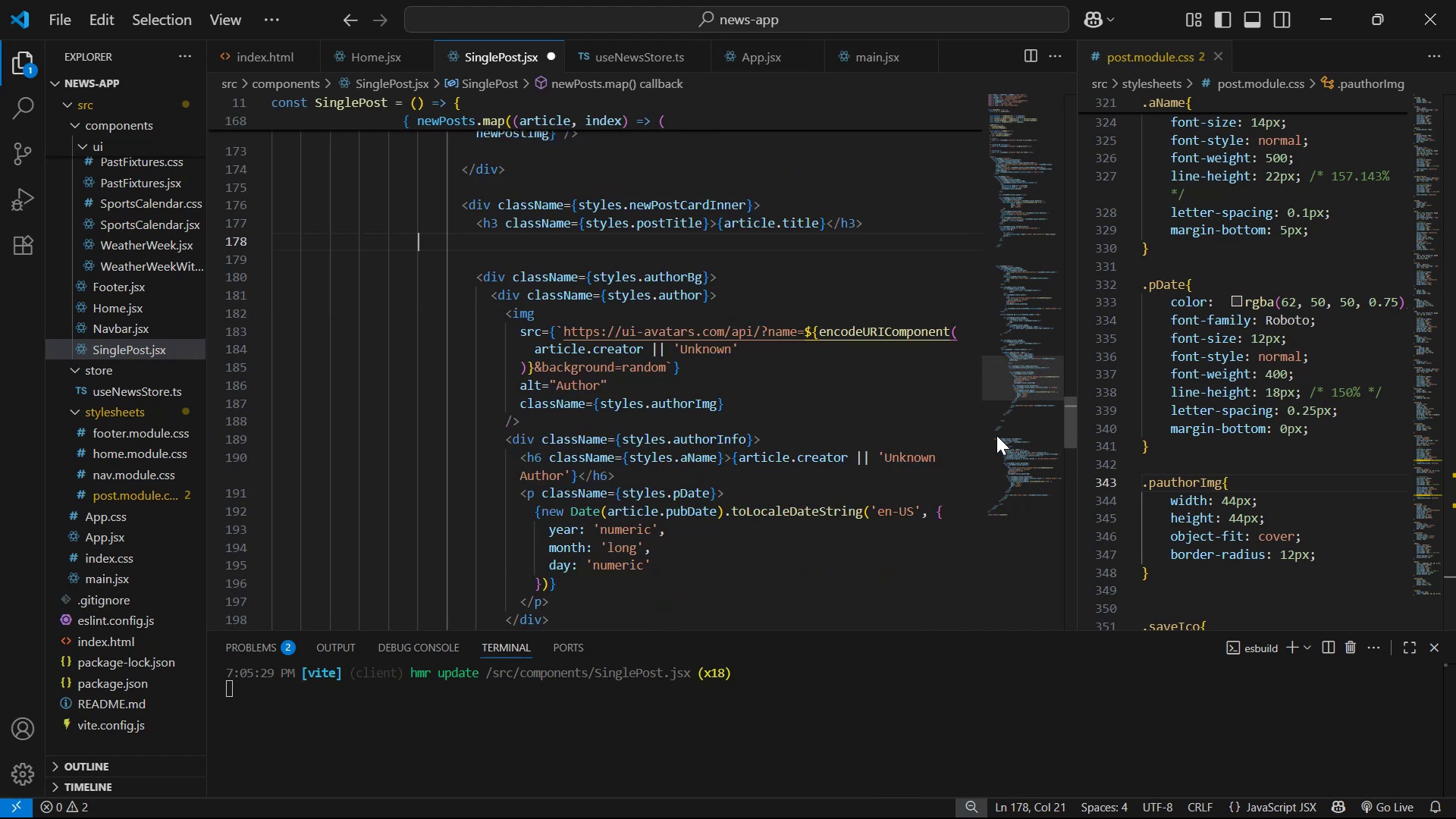 
key(Backspace)
 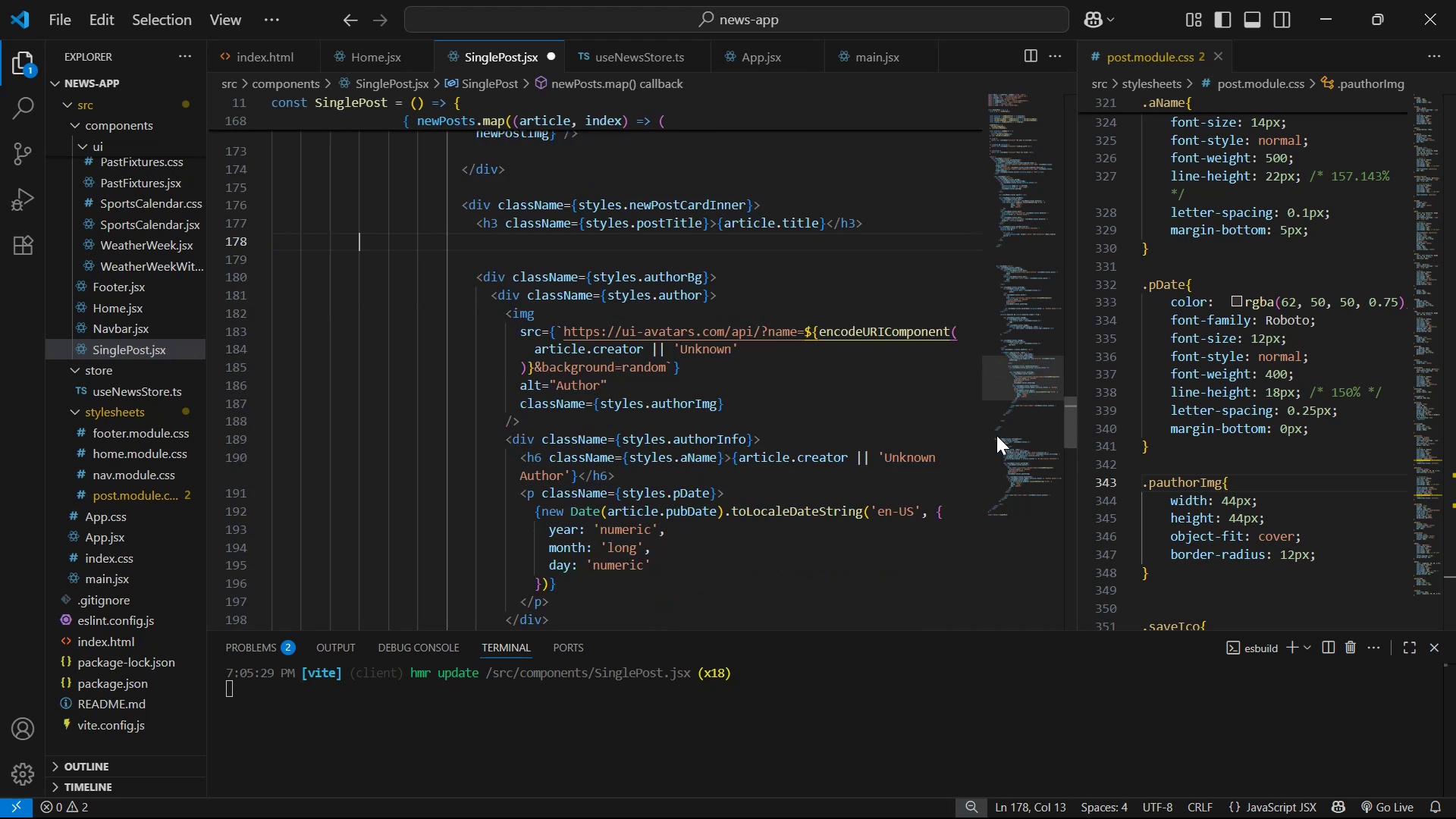 
key(Backspace)
 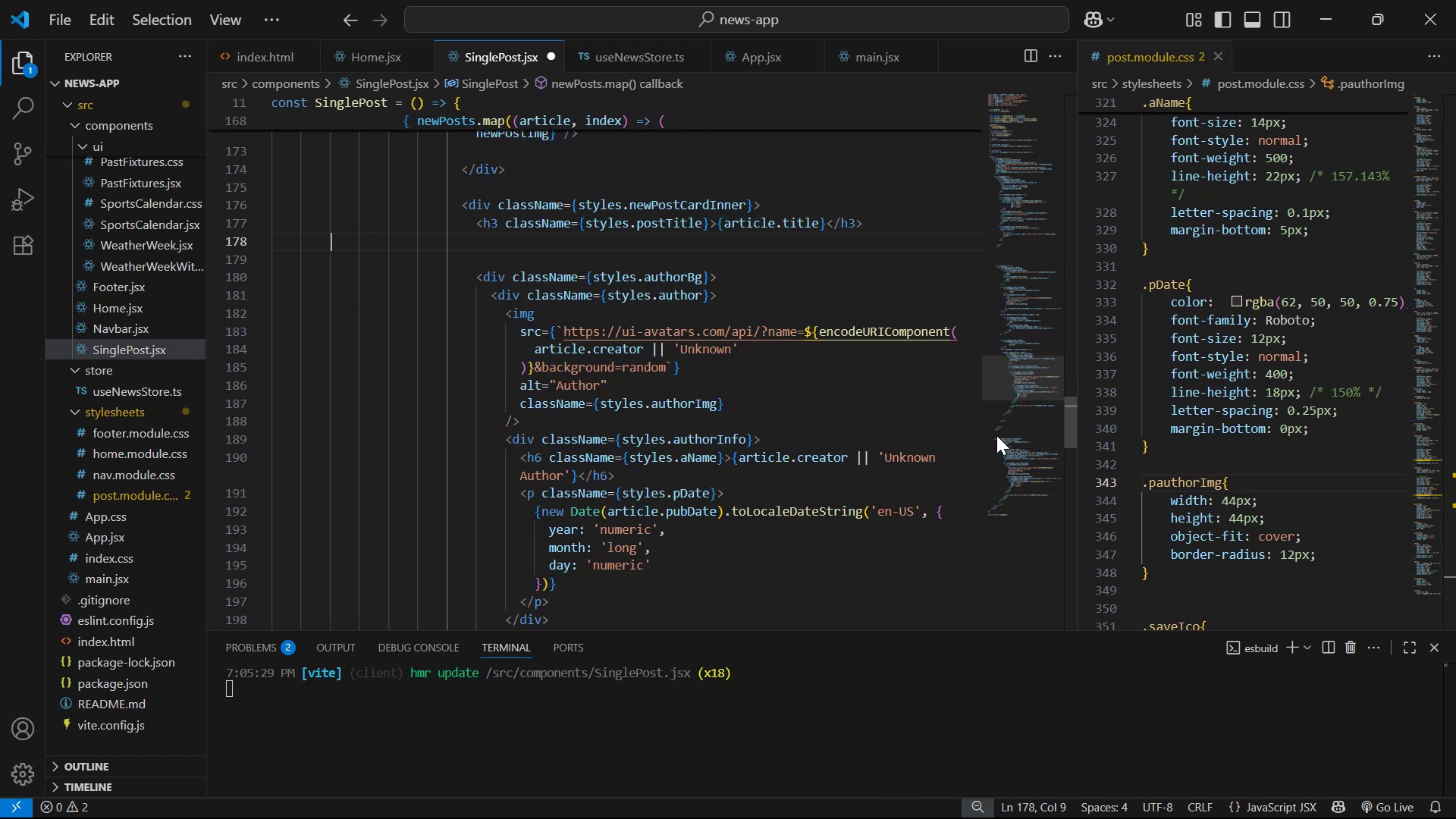 
key(Backspace)
 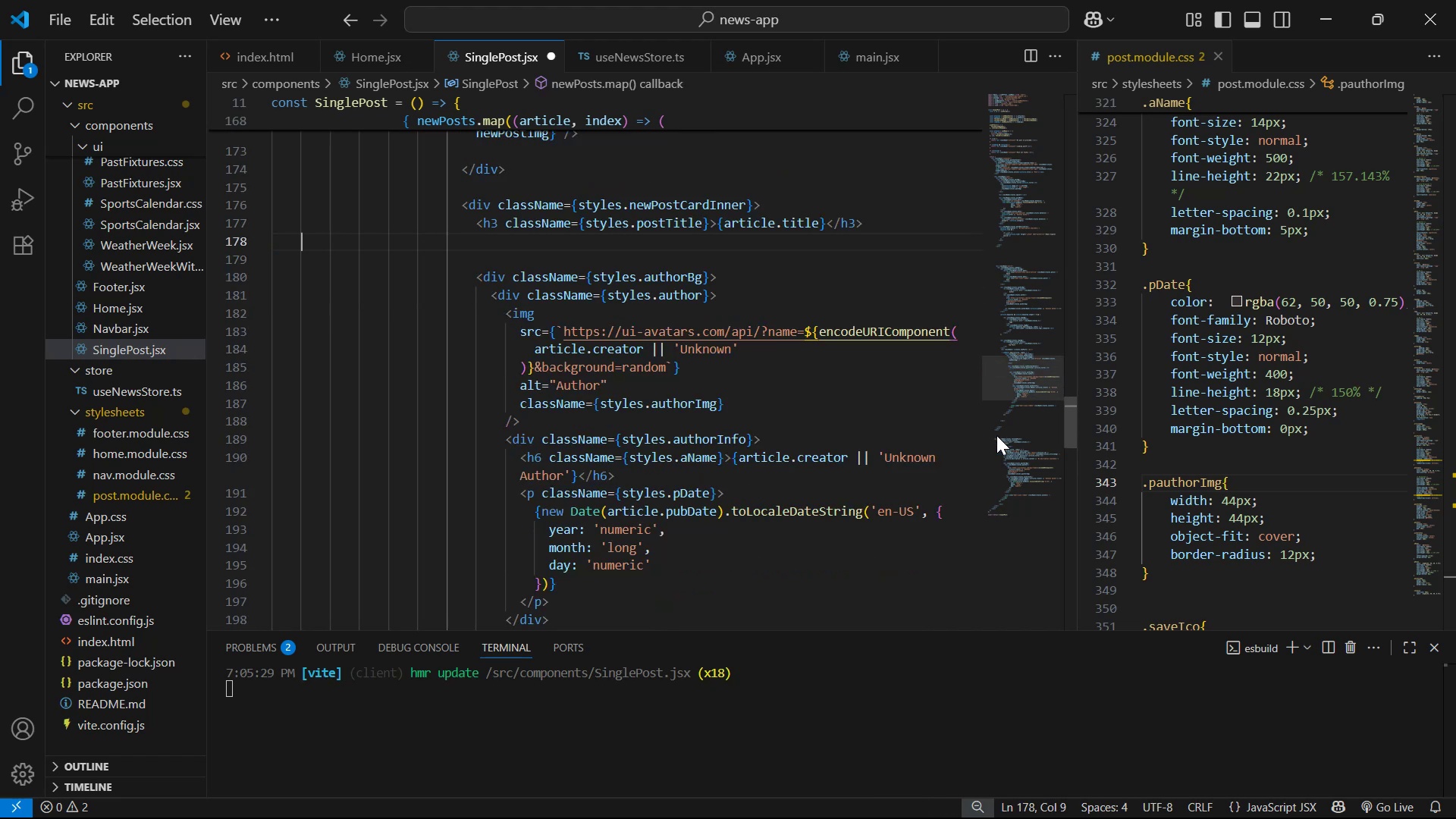 
key(Backspace)
 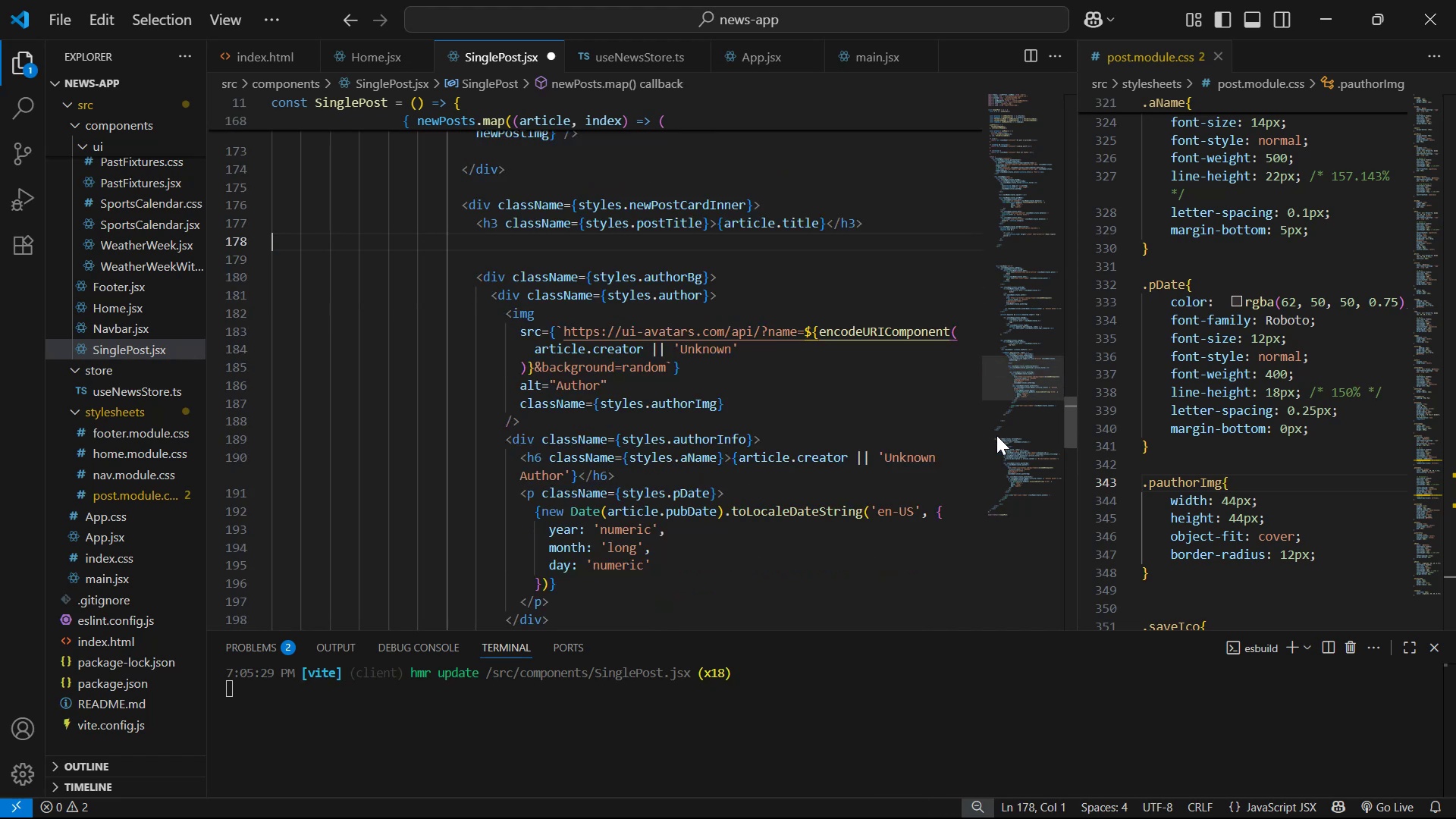 
key(Backspace)
 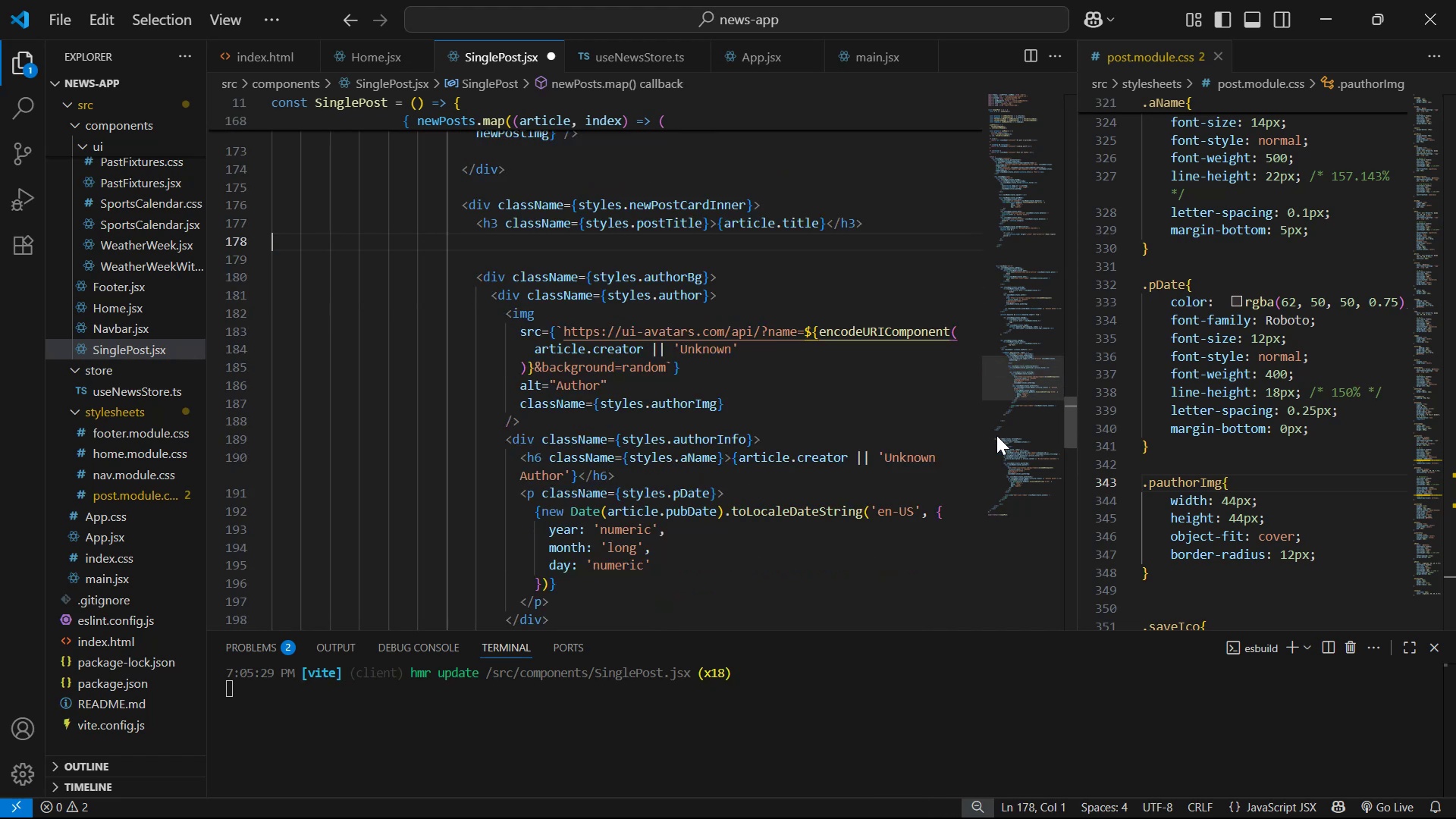 
key(Control+S)
 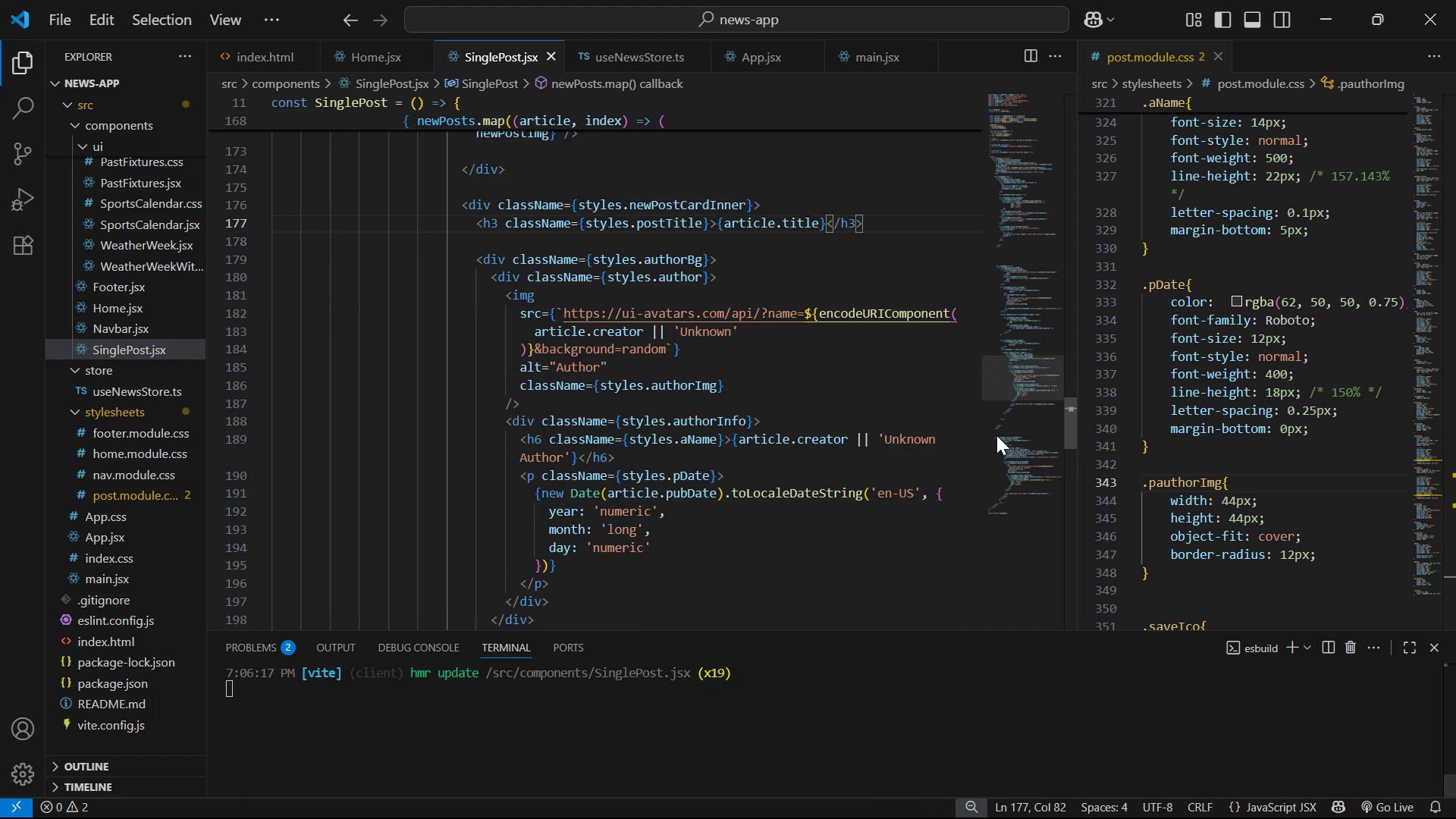 
key(Alt+Tab)
 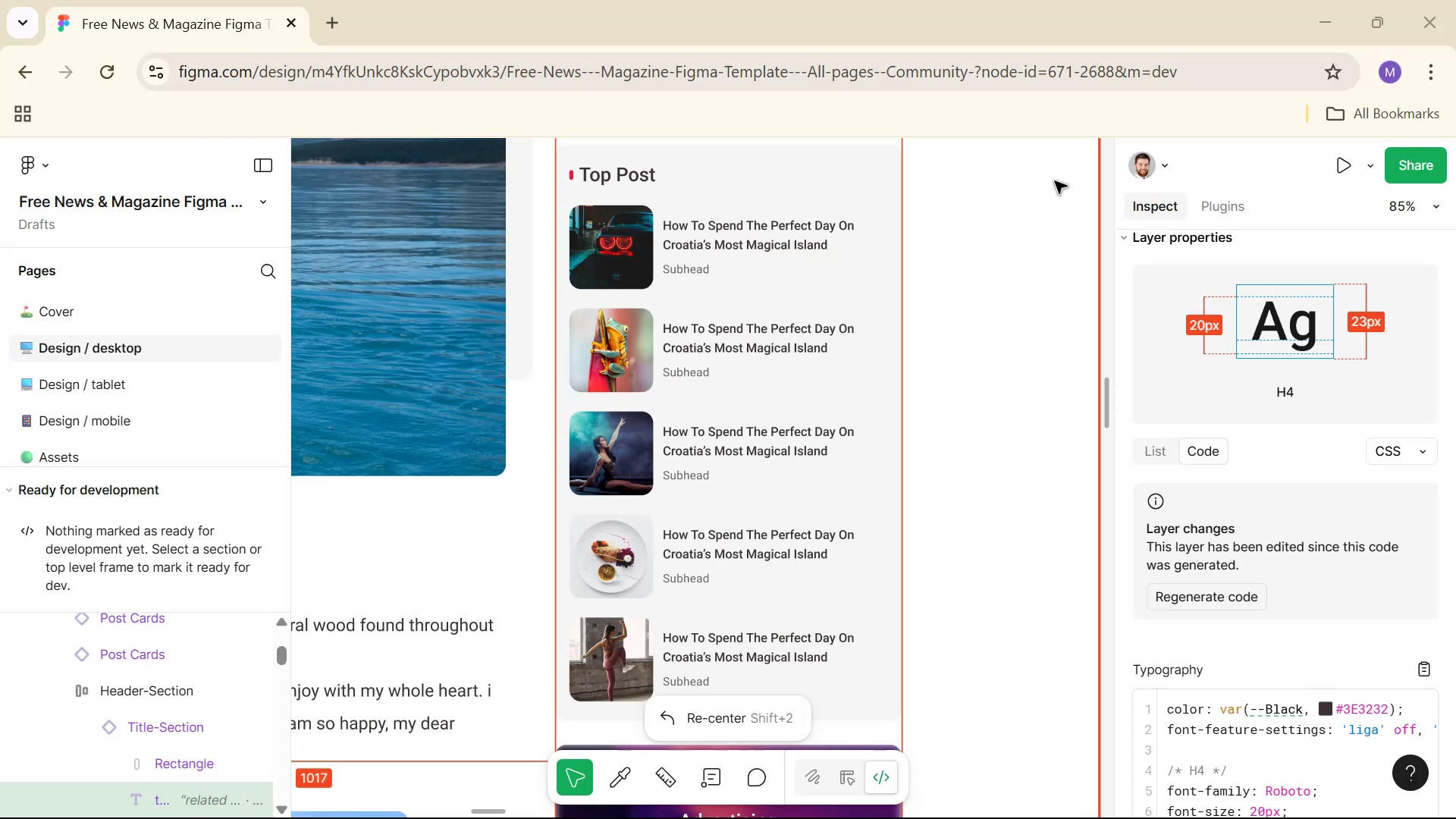 
key(Alt+AltLeft)
 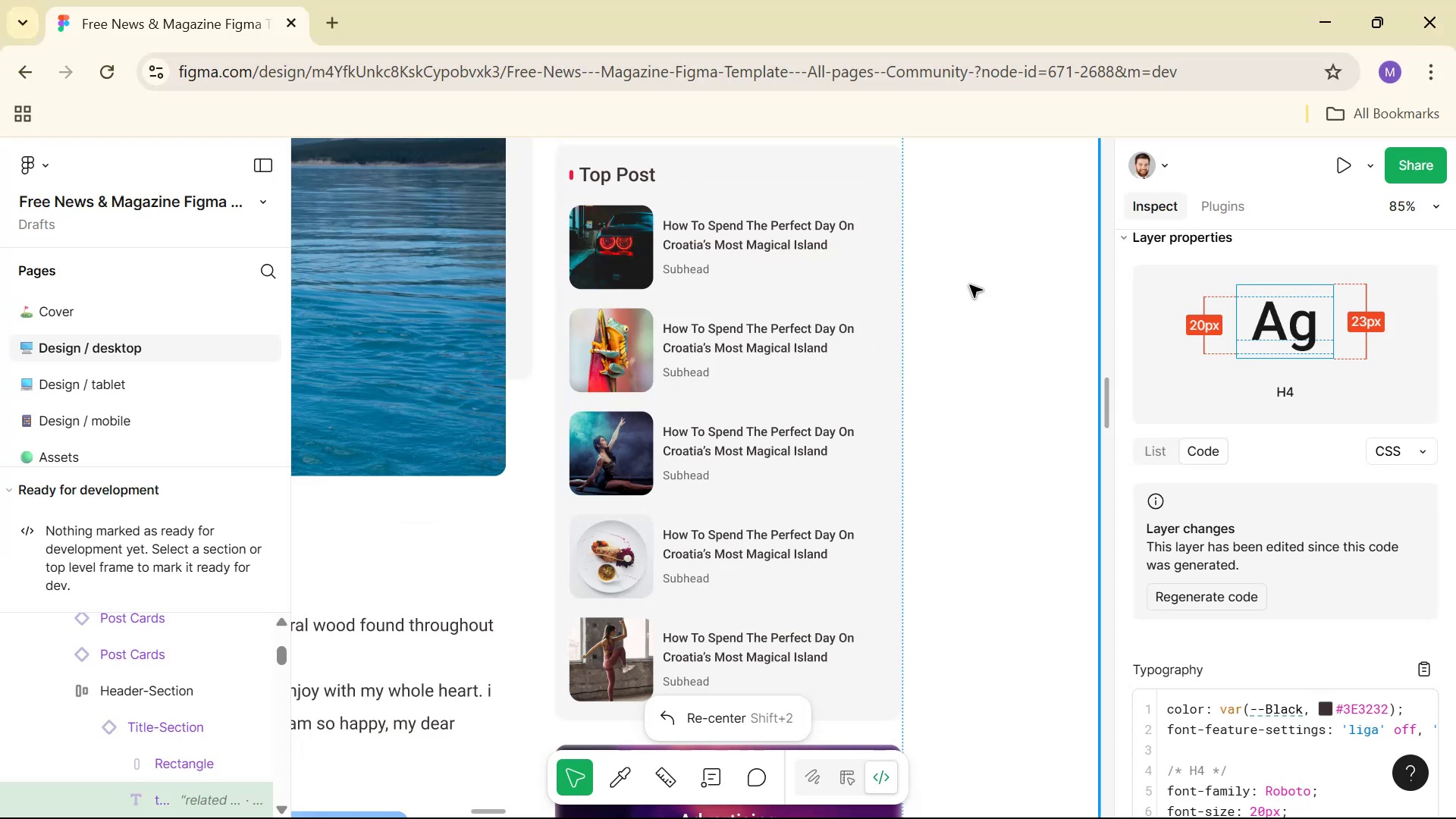 
key(Alt+Tab)
 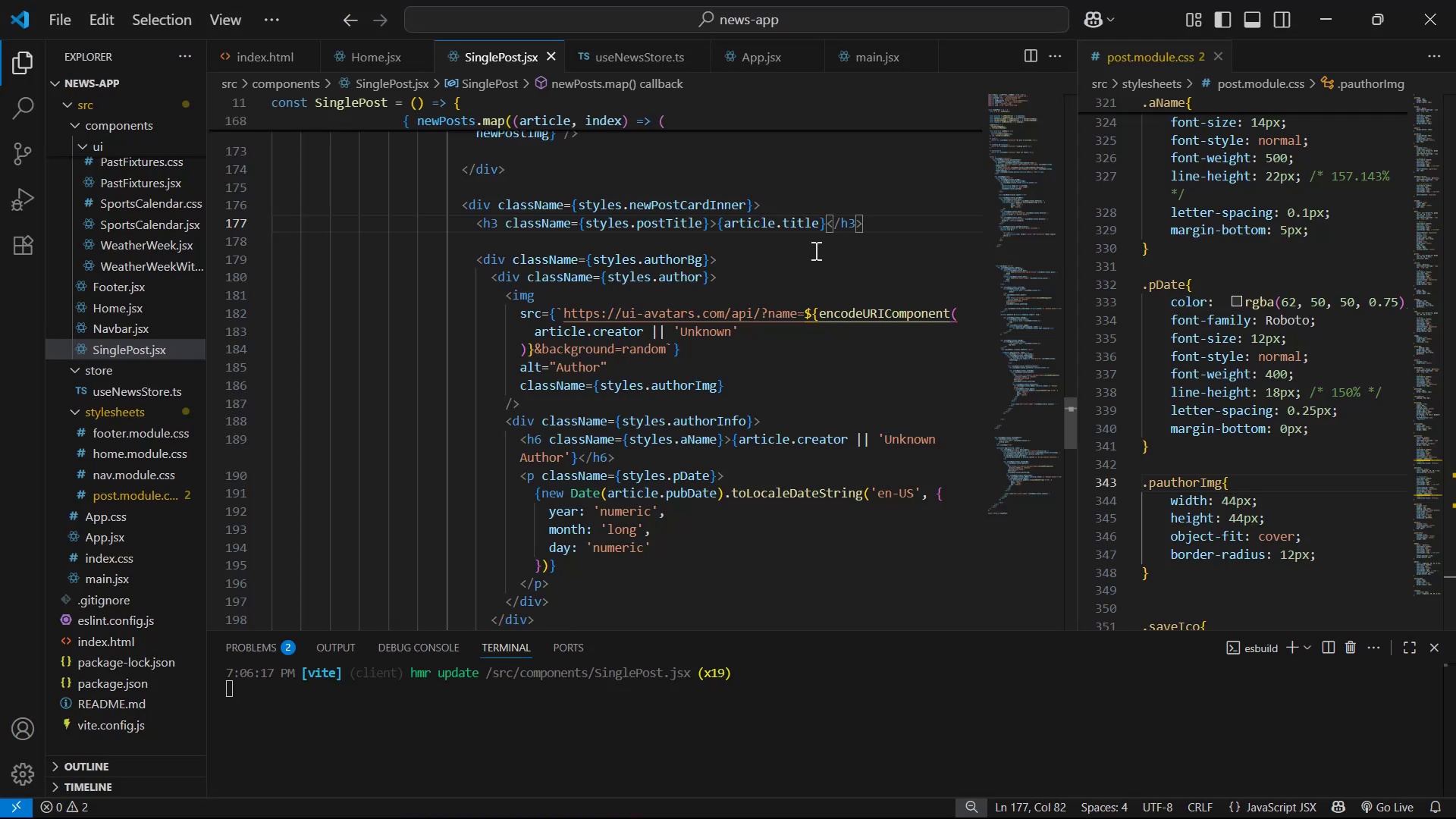 
scroll: coordinate [802, 265], scroll_direction: up, amount: 2.0
 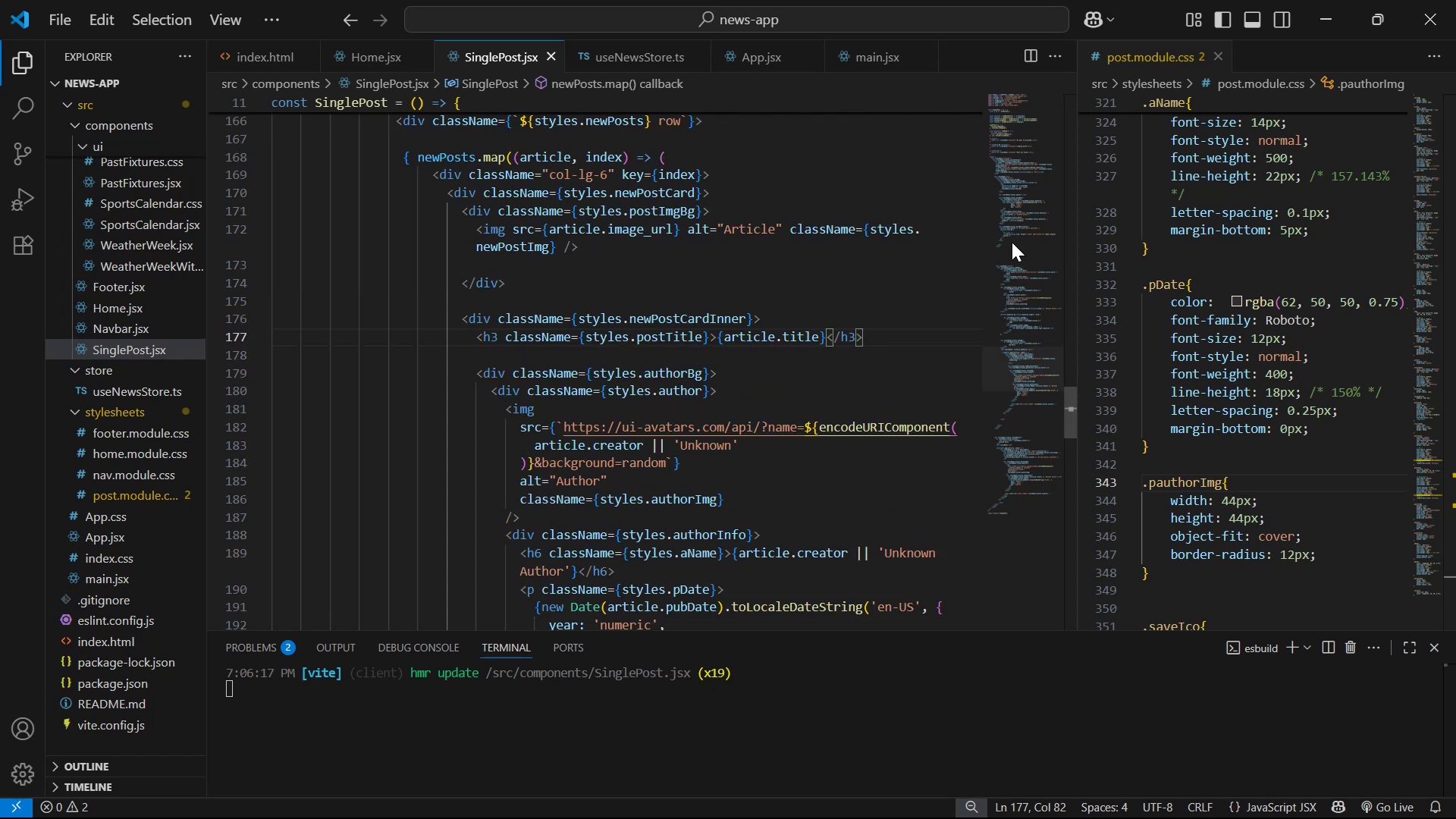 
left_click_drag(start_coordinate=[918, 226], to_coordinate=[550, 243])
 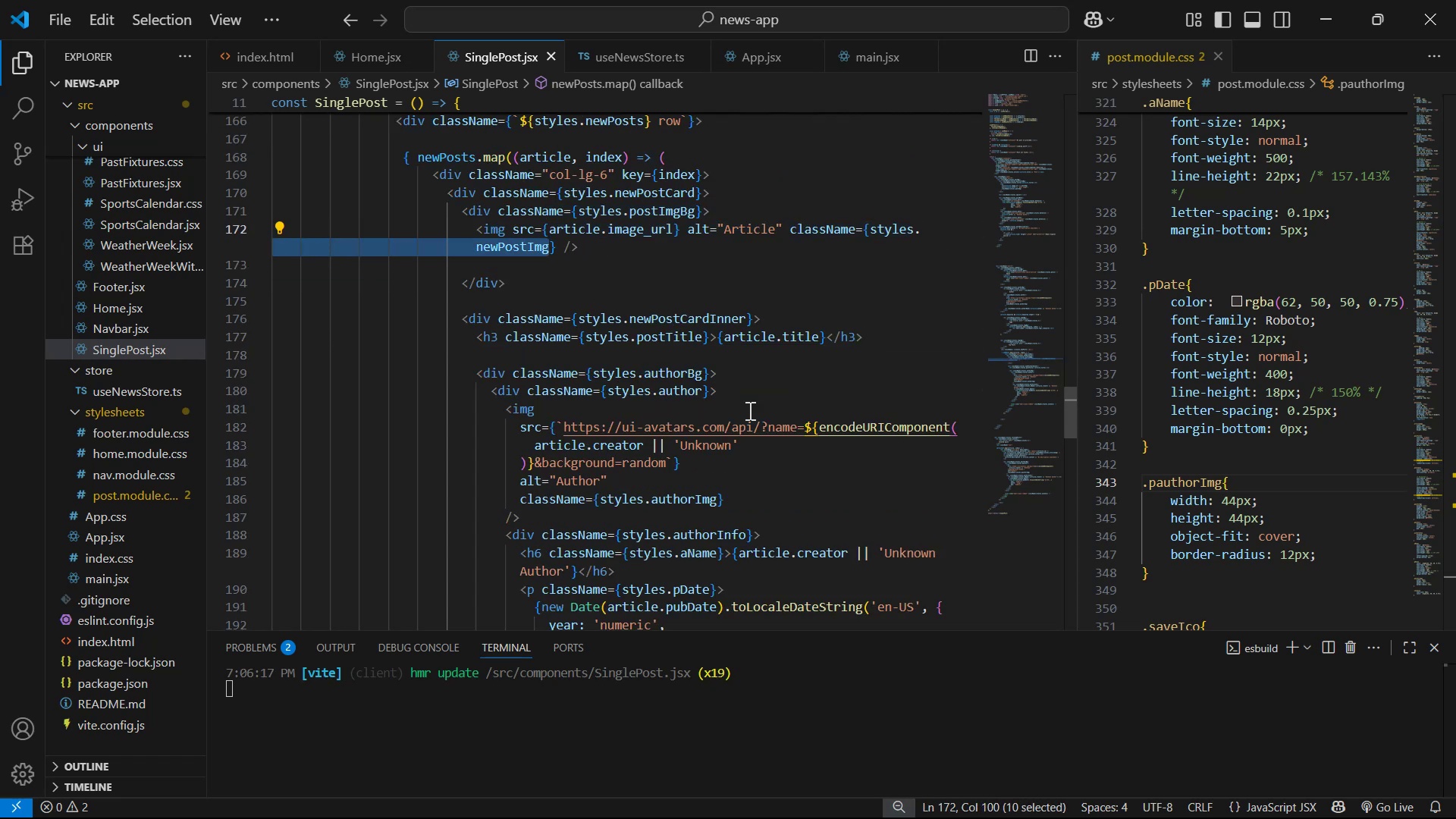 
key(Control+C)
 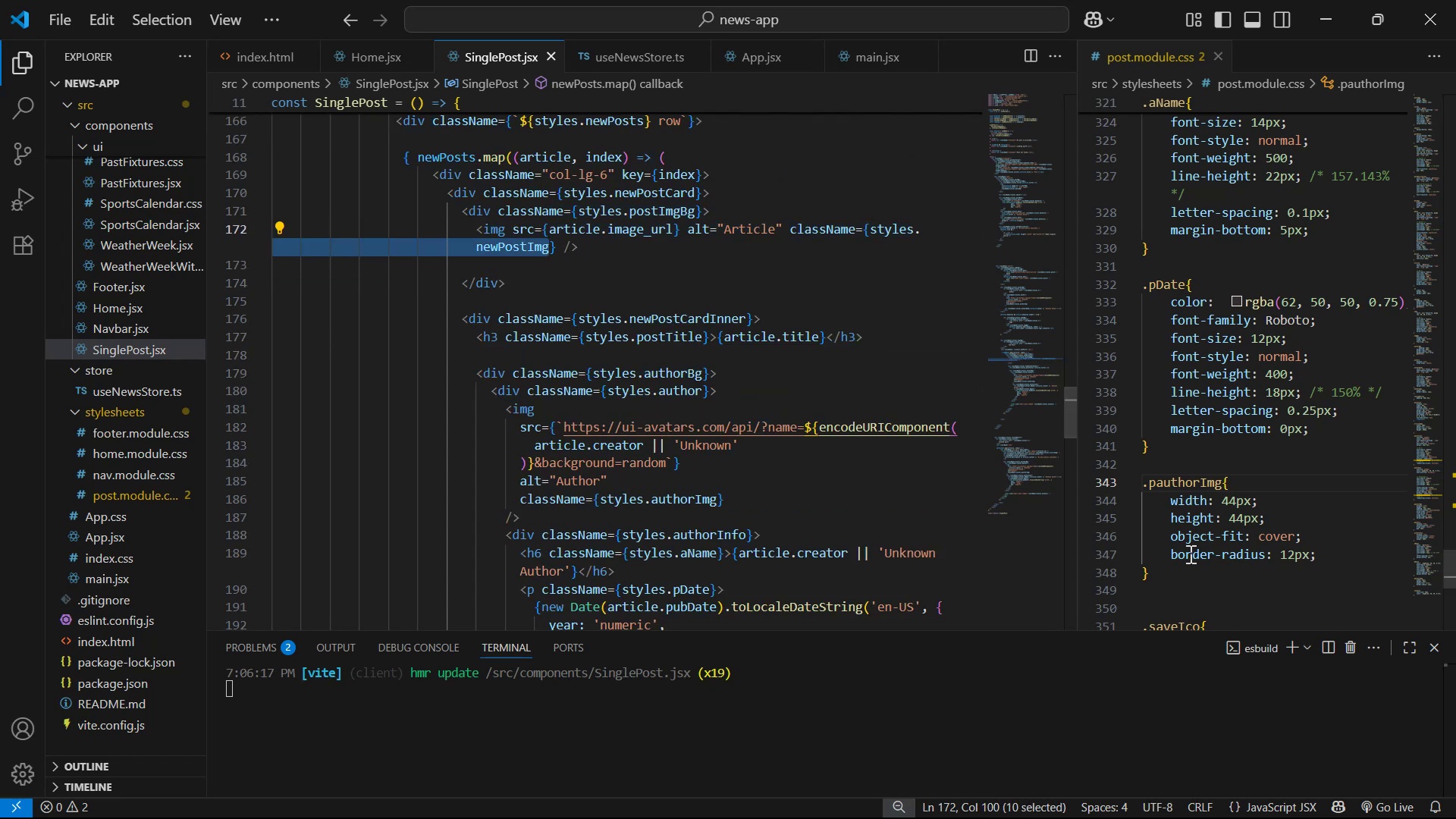 
scroll: coordinate [1263, 566], scroll_direction: down, amount: 8.0
 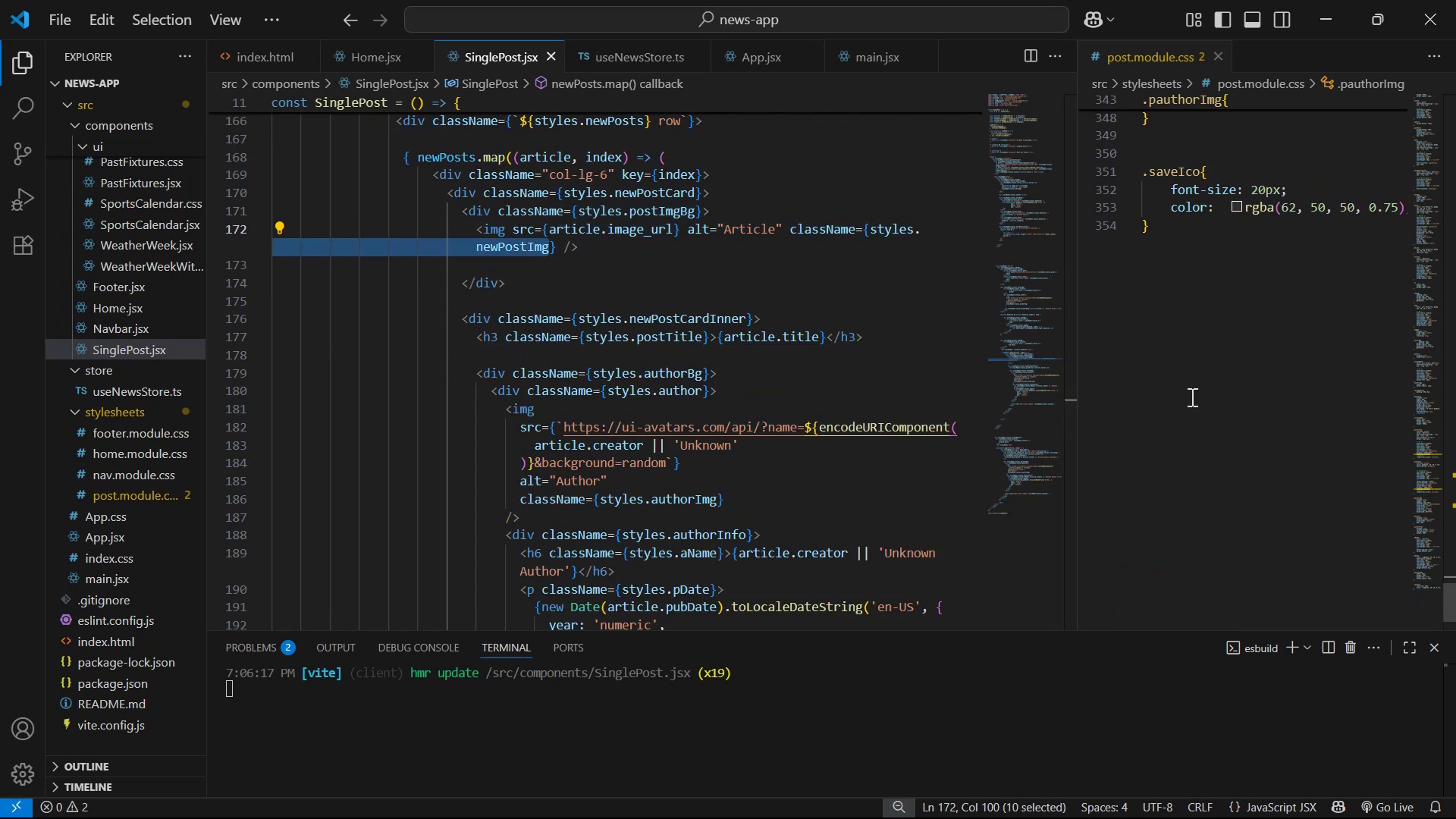 
left_click([1203, 340])
 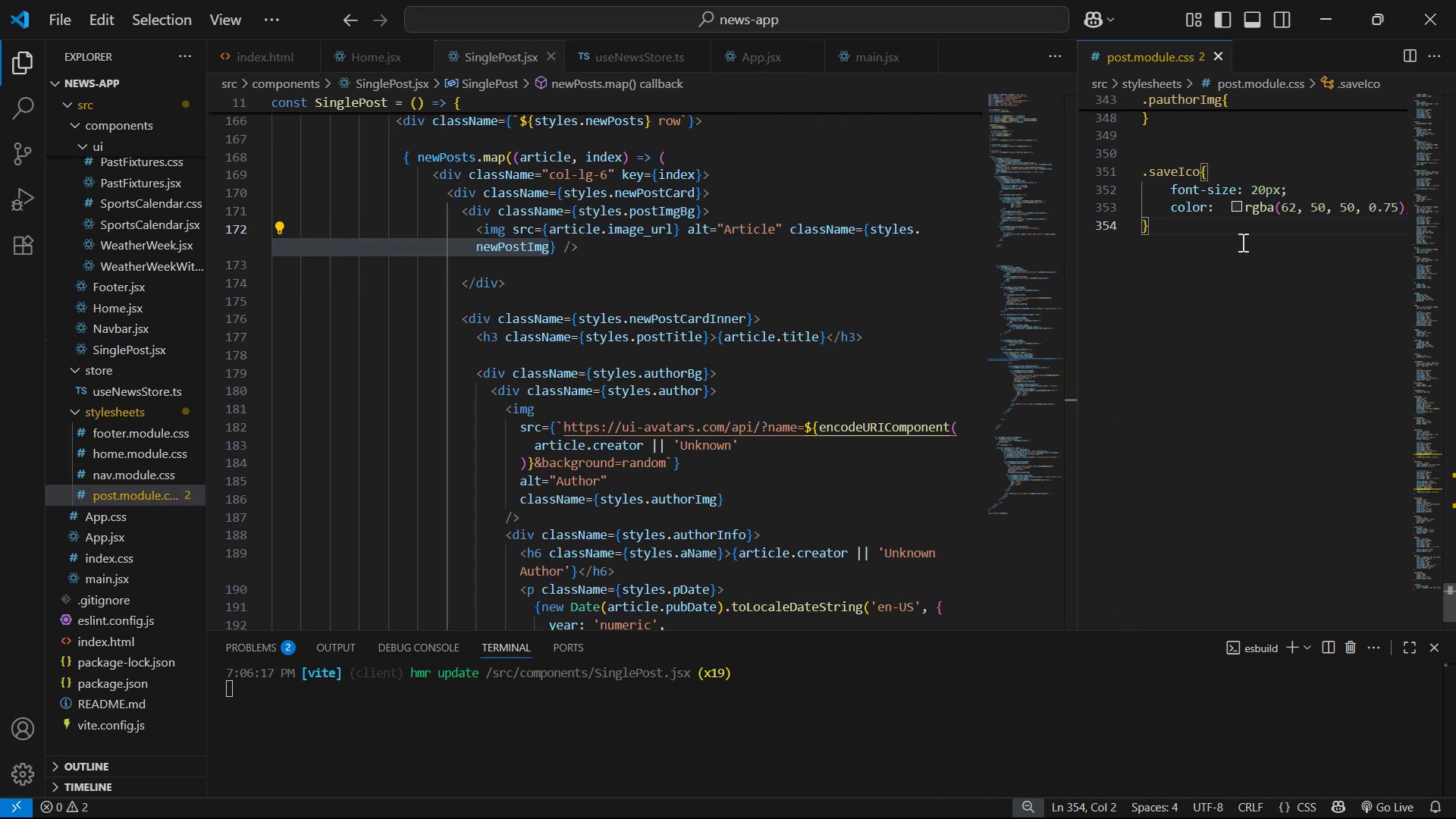 
key(Enter)
 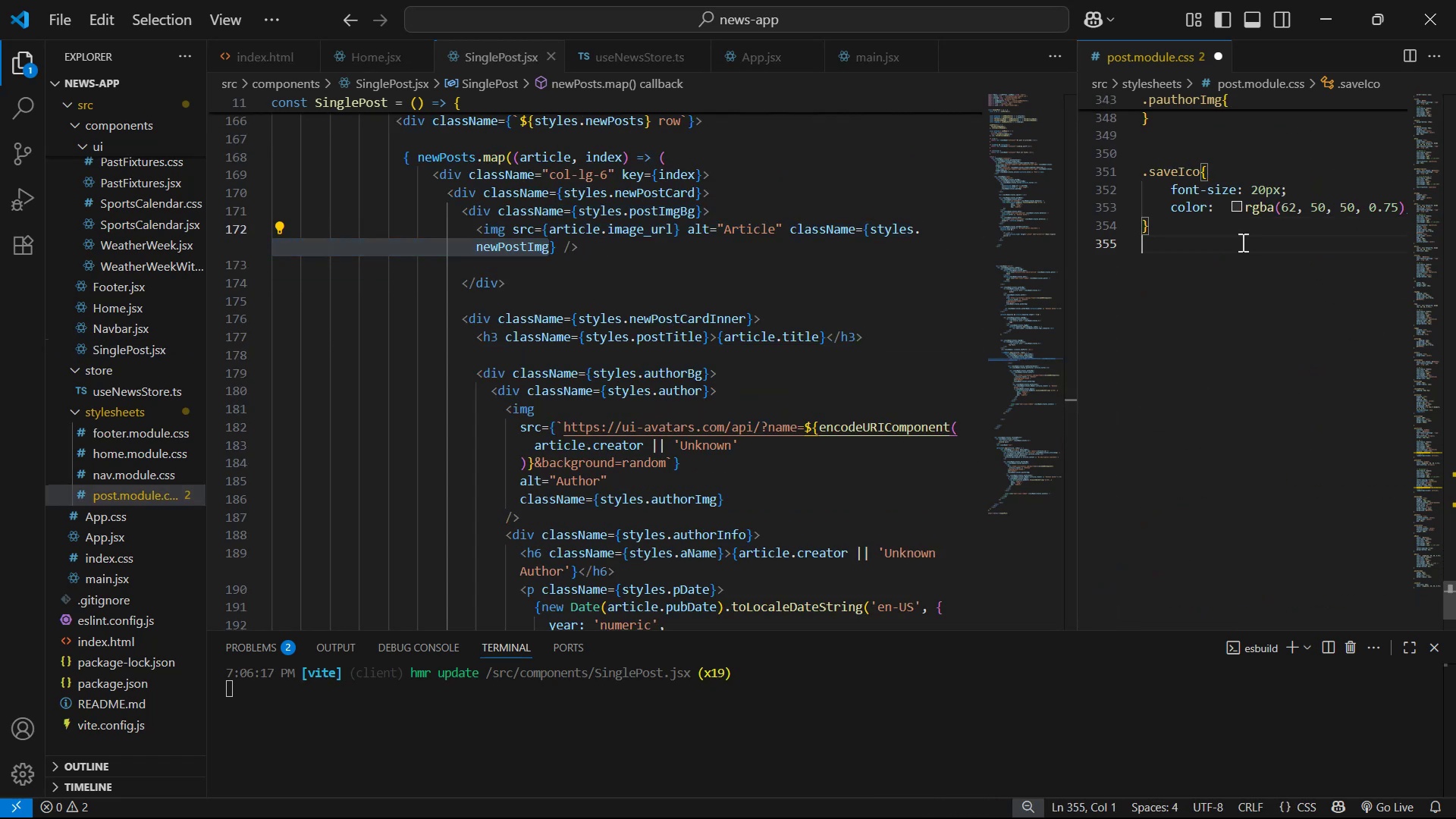 
key(Enter)
 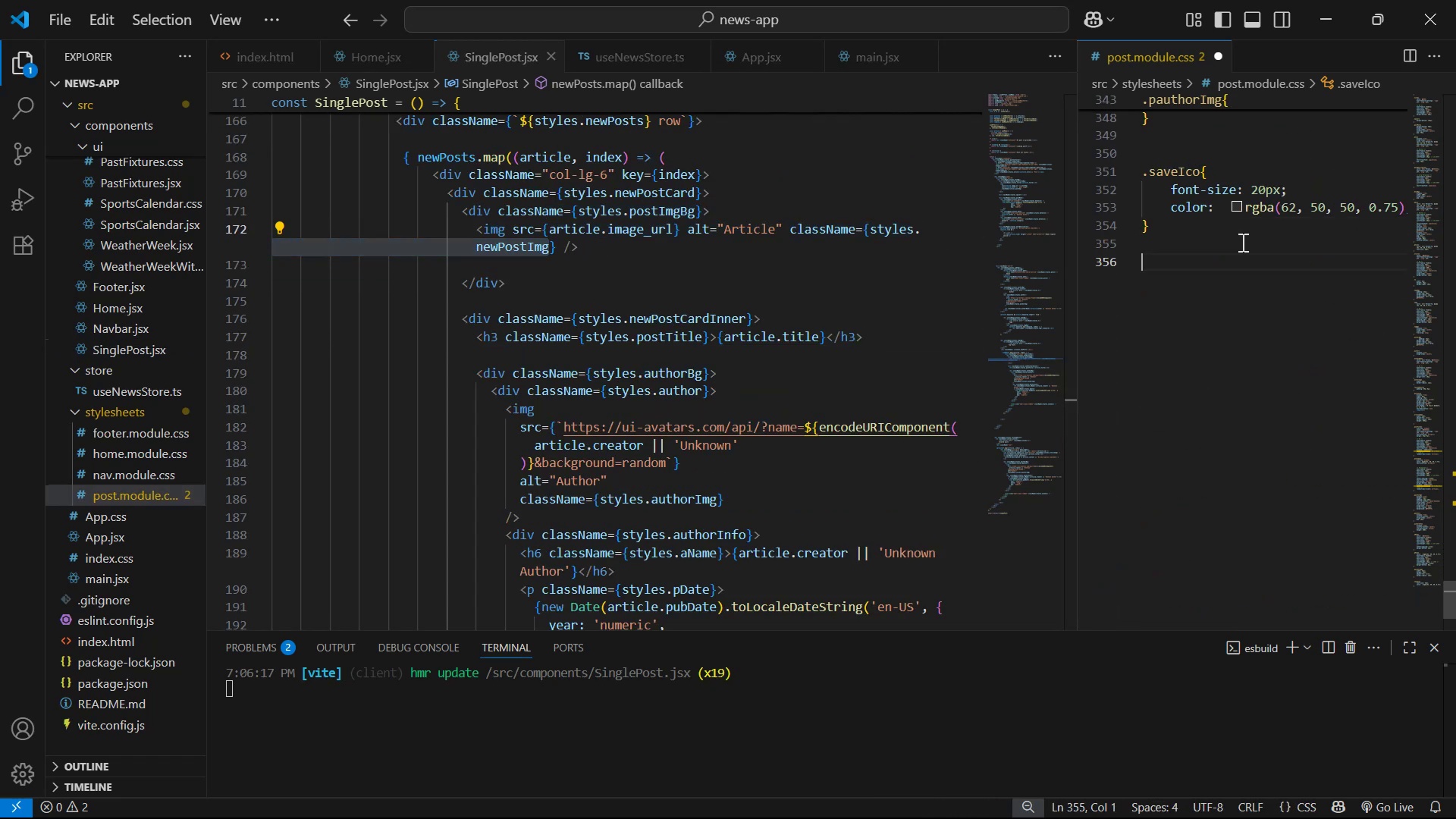 
key(Enter)
 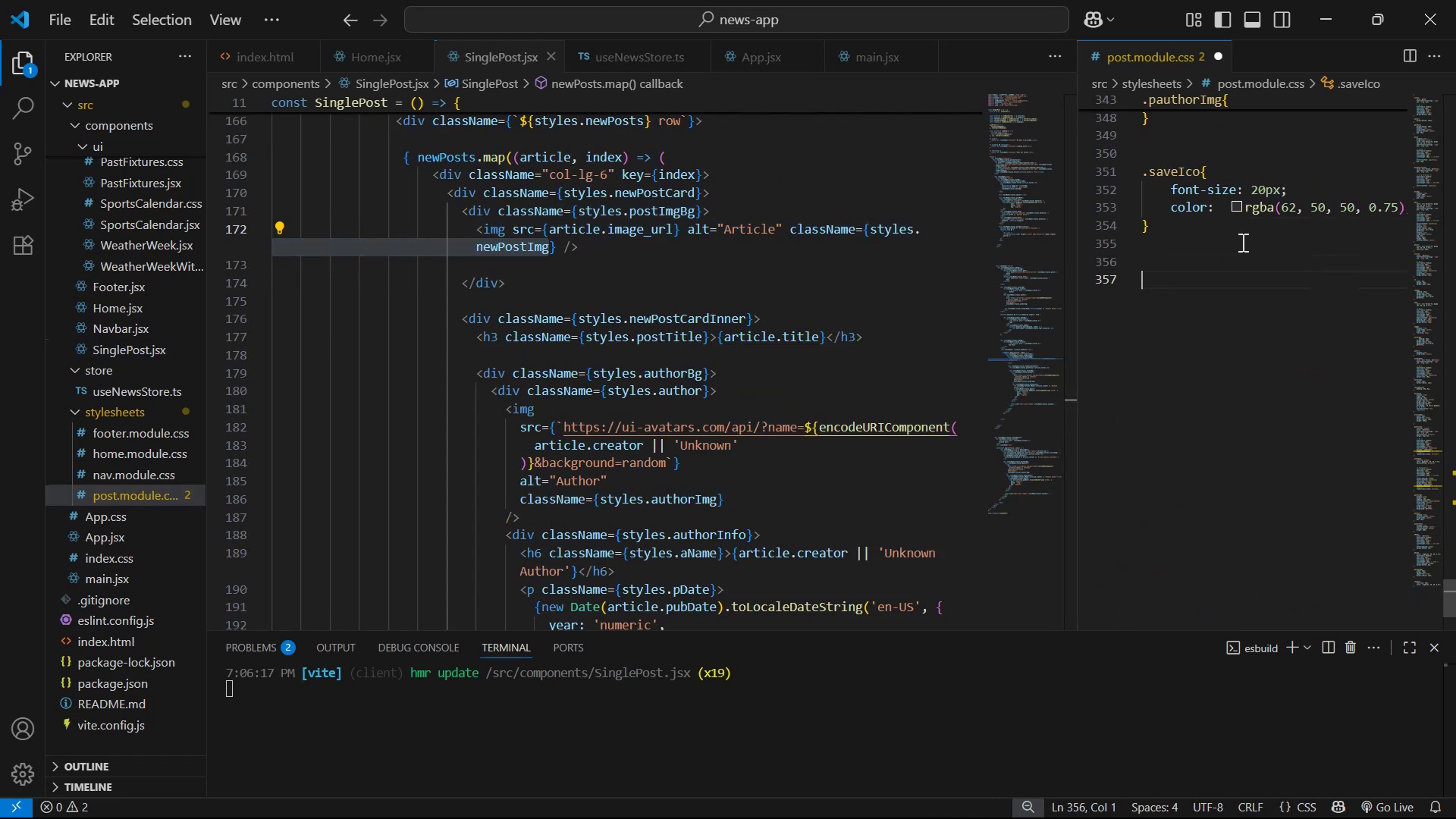 
key(Control+ControlLeft)
 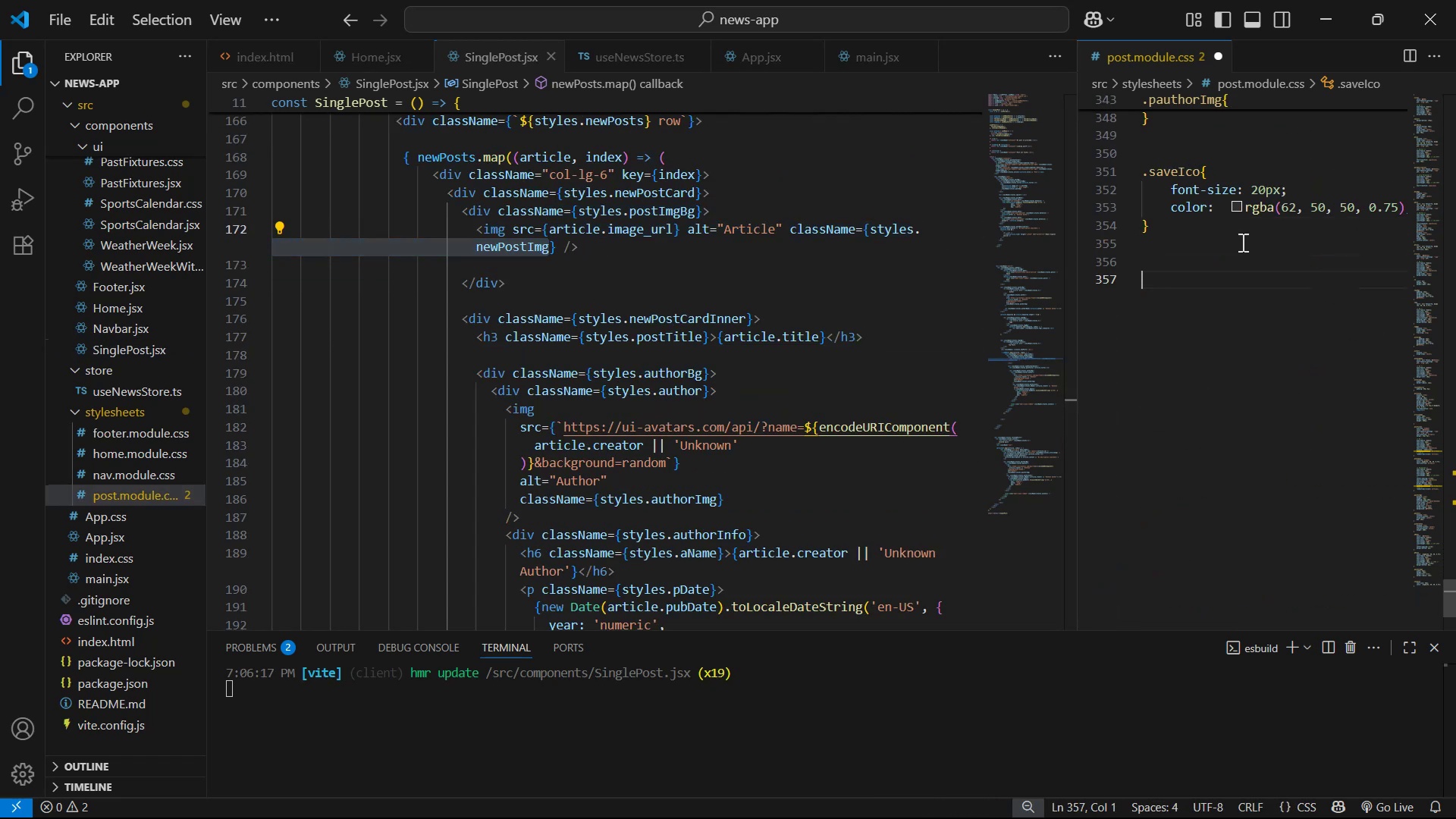 
key(Control+V)
 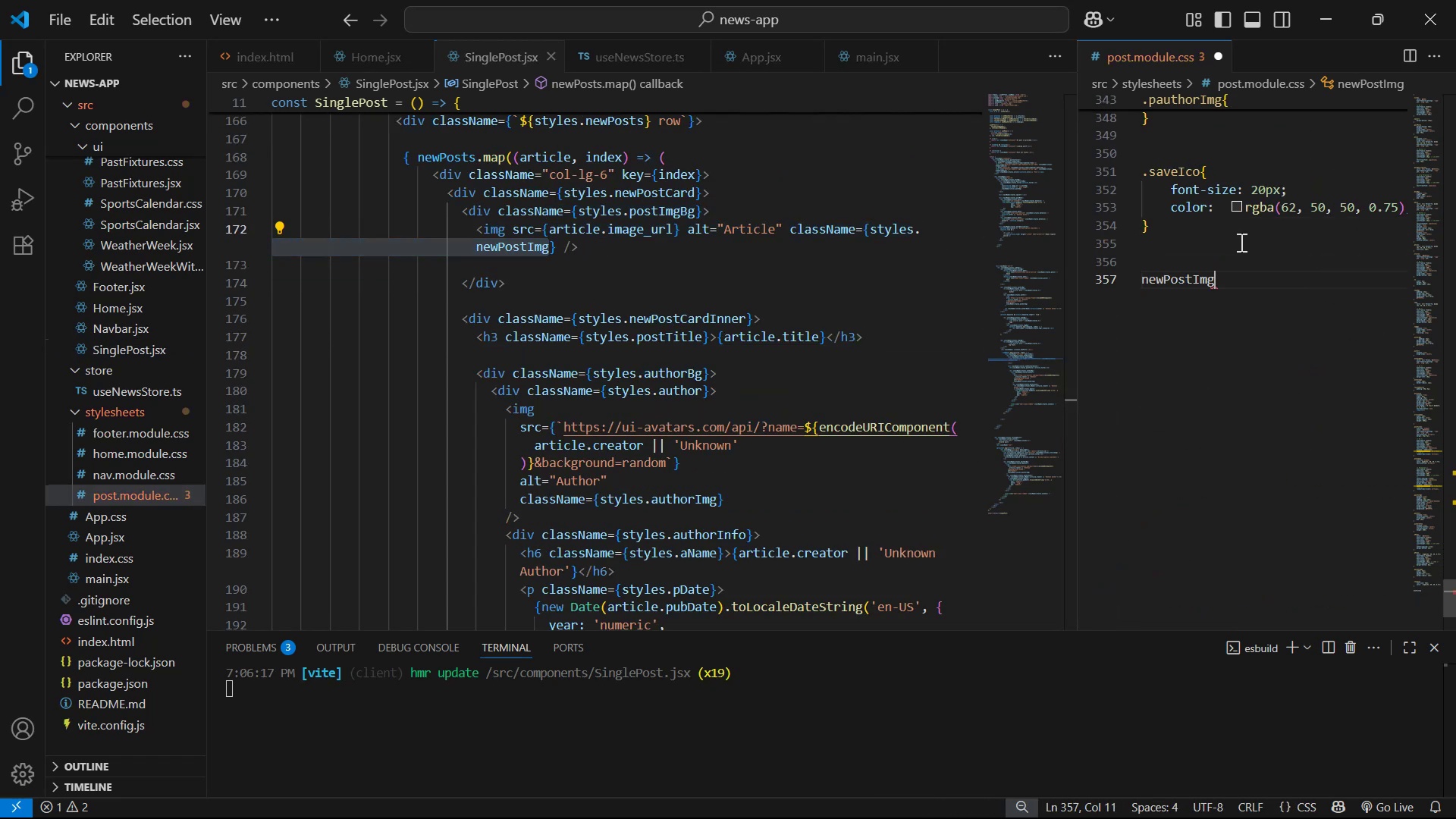 
hold_key(key=ArrowLeft, duration=0.74)
 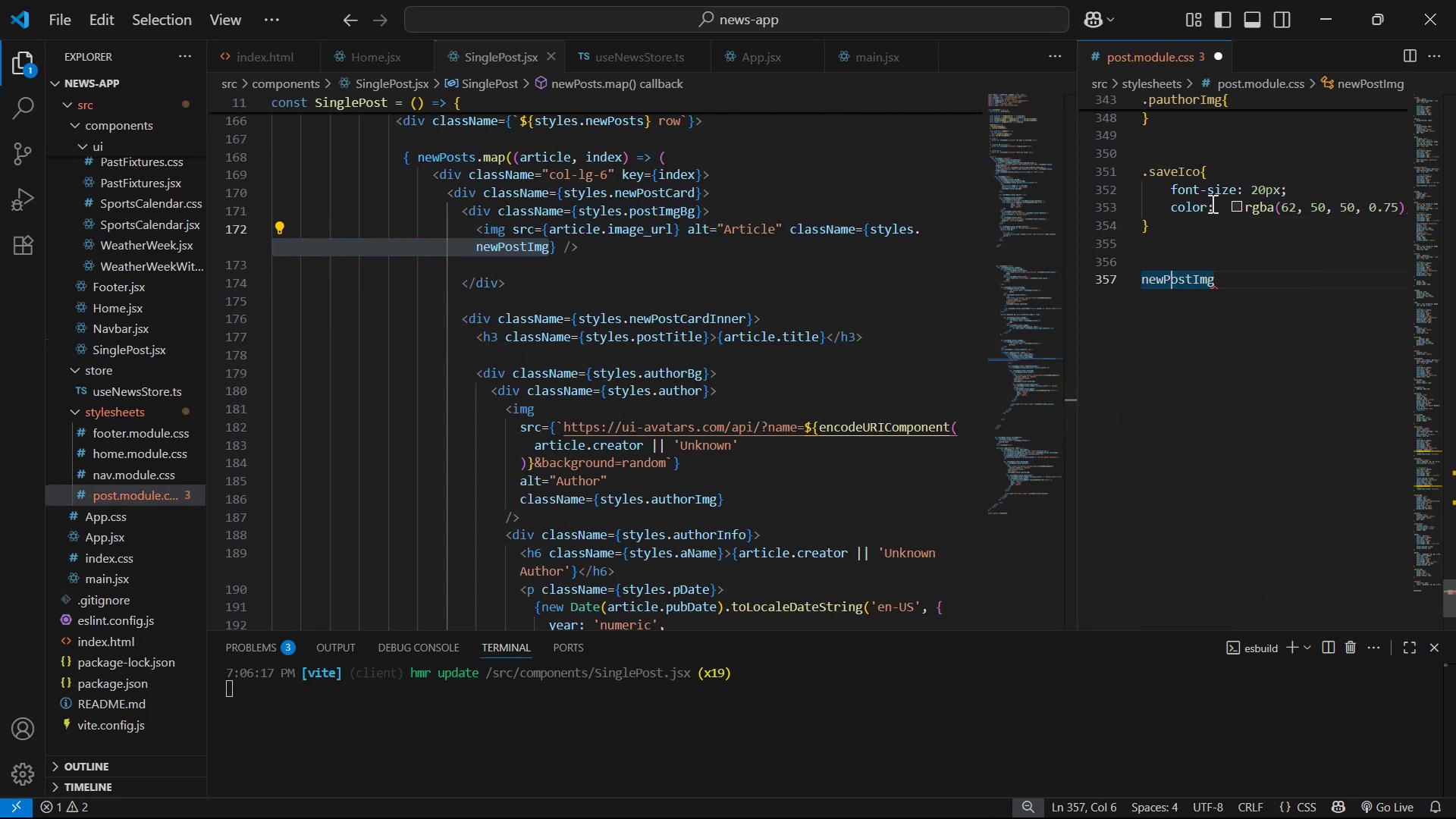 
key(ArrowLeft)
 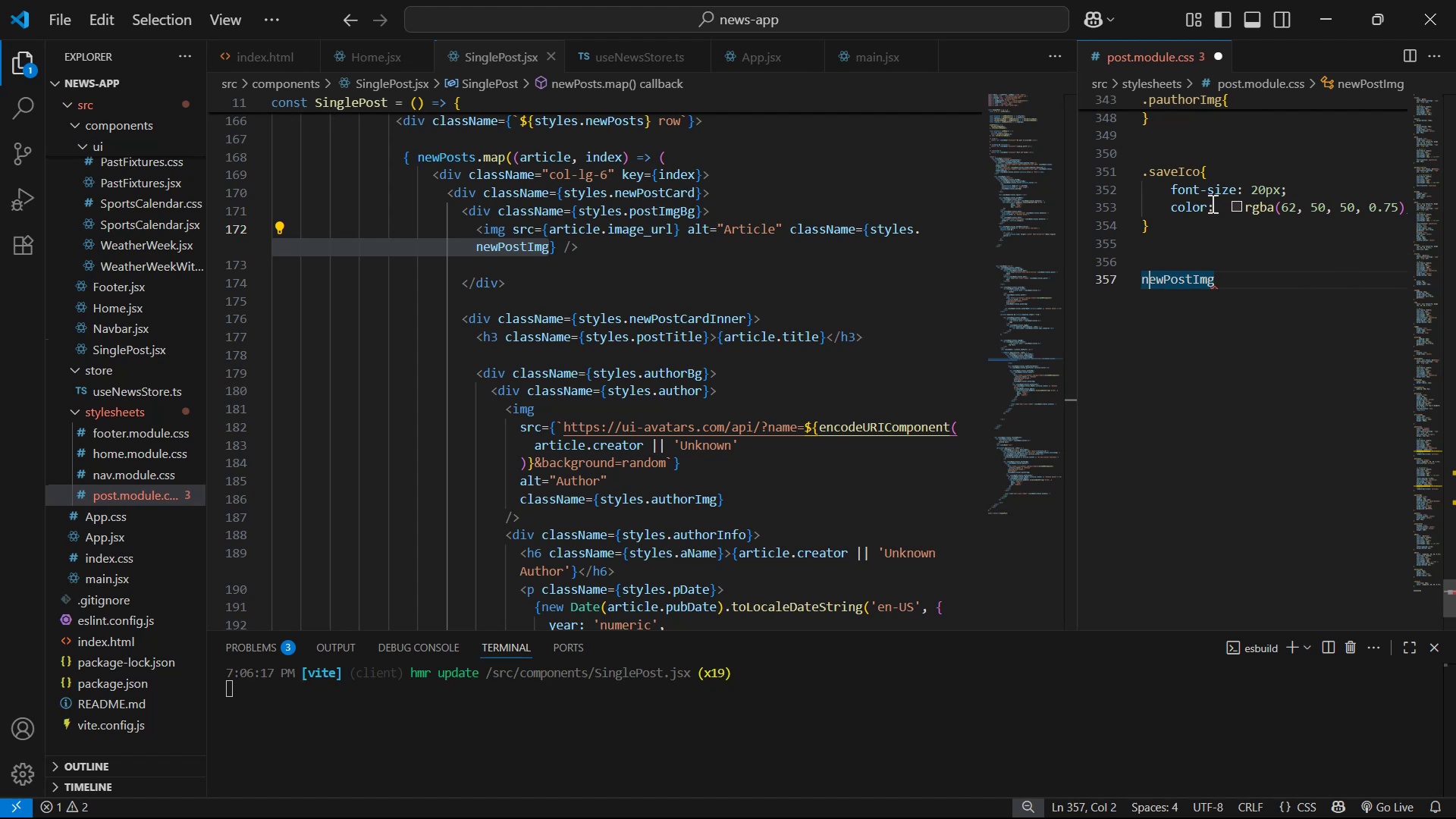 
key(ArrowLeft)
 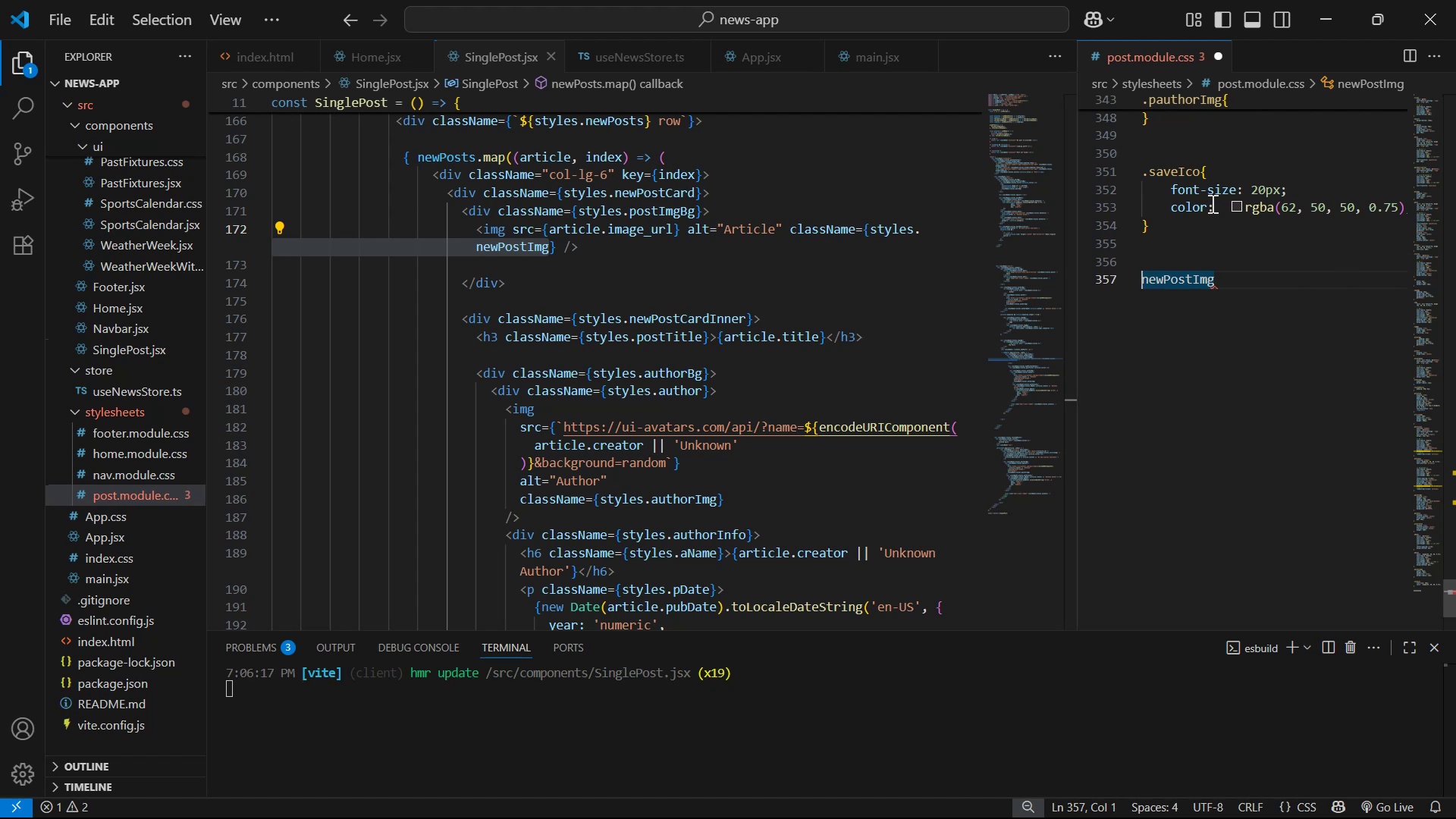 
key(Period)
 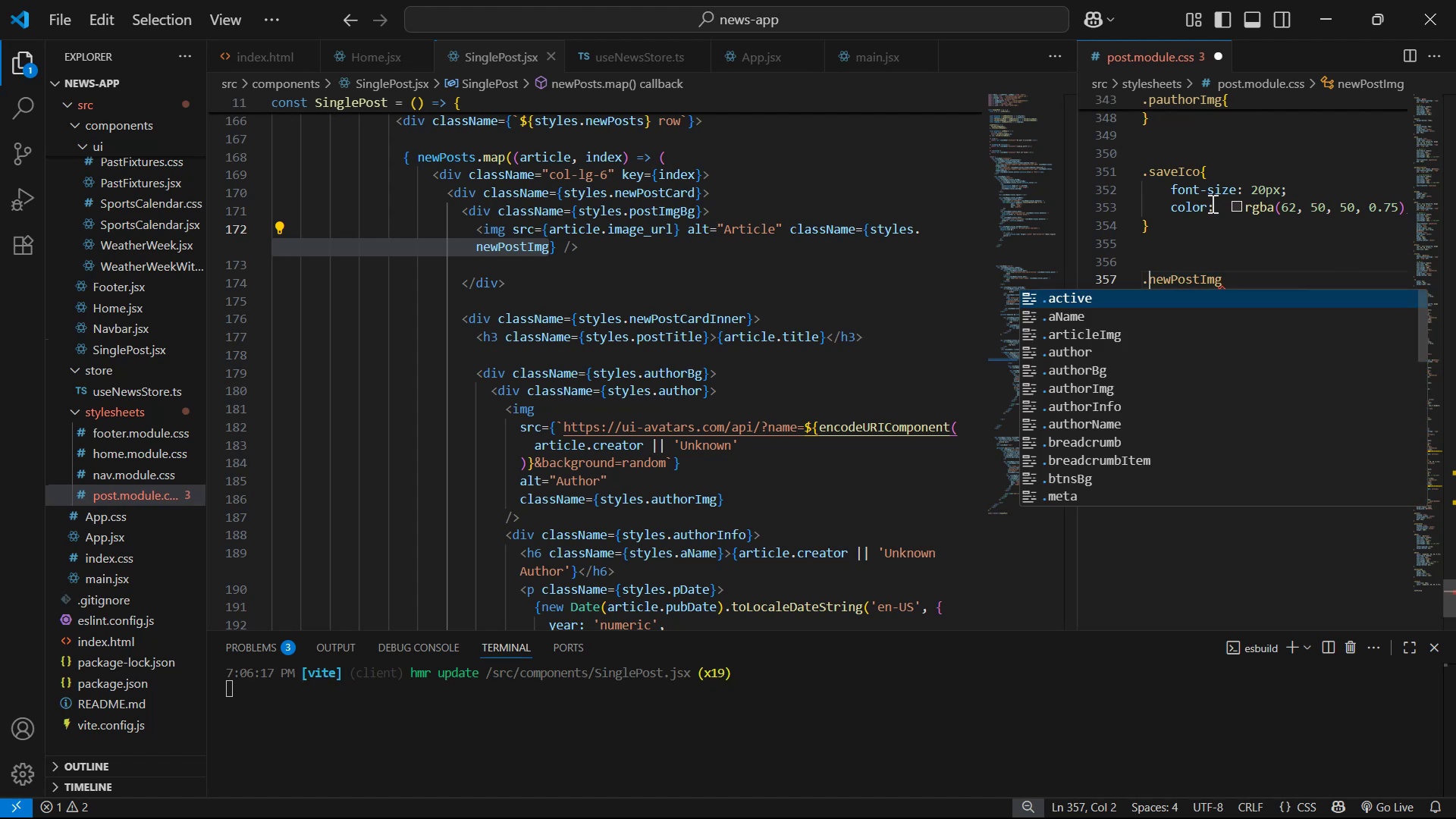 
hold_key(key=ArrowRight, duration=0.67)
 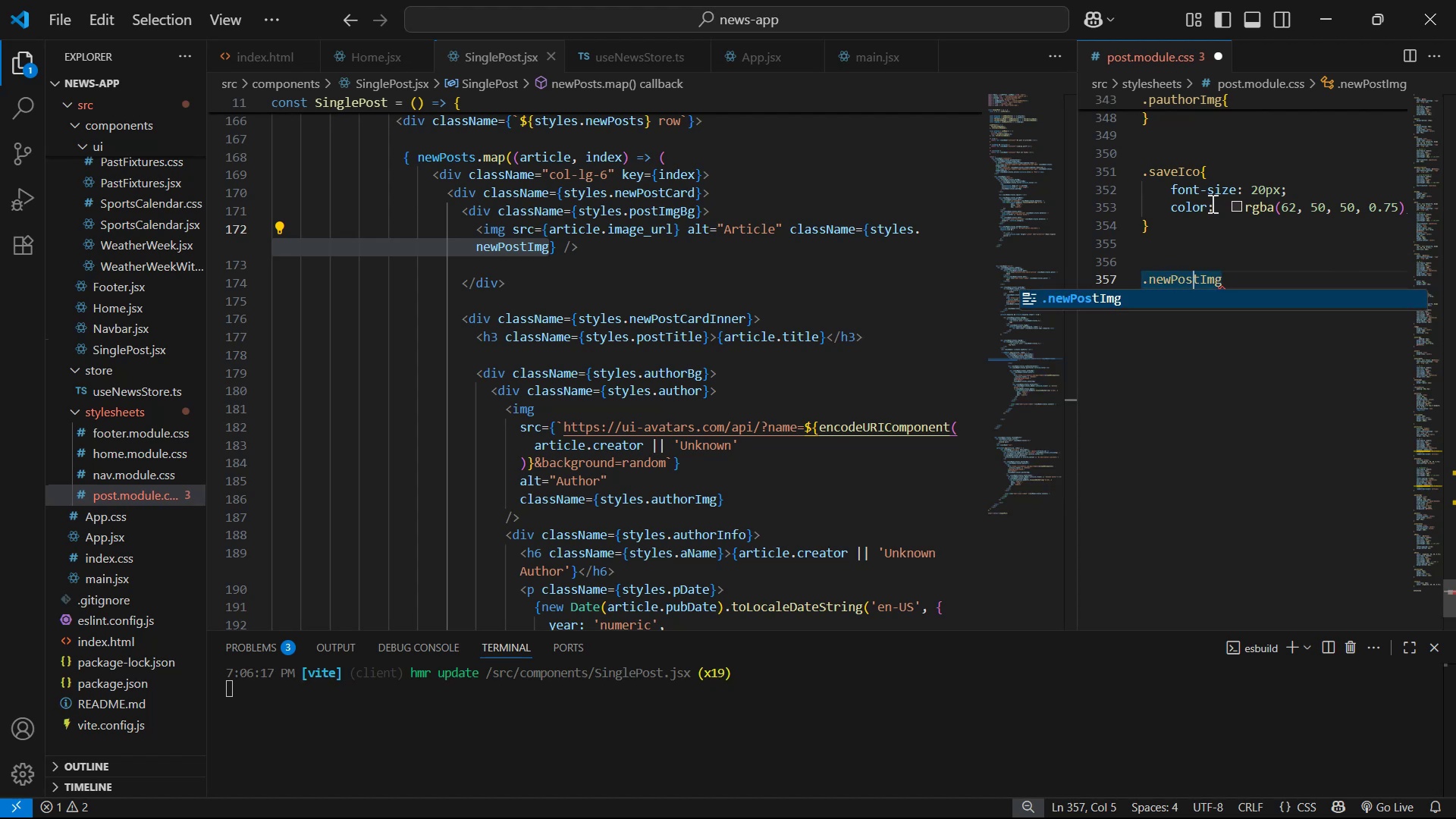 
key(ArrowRight)
 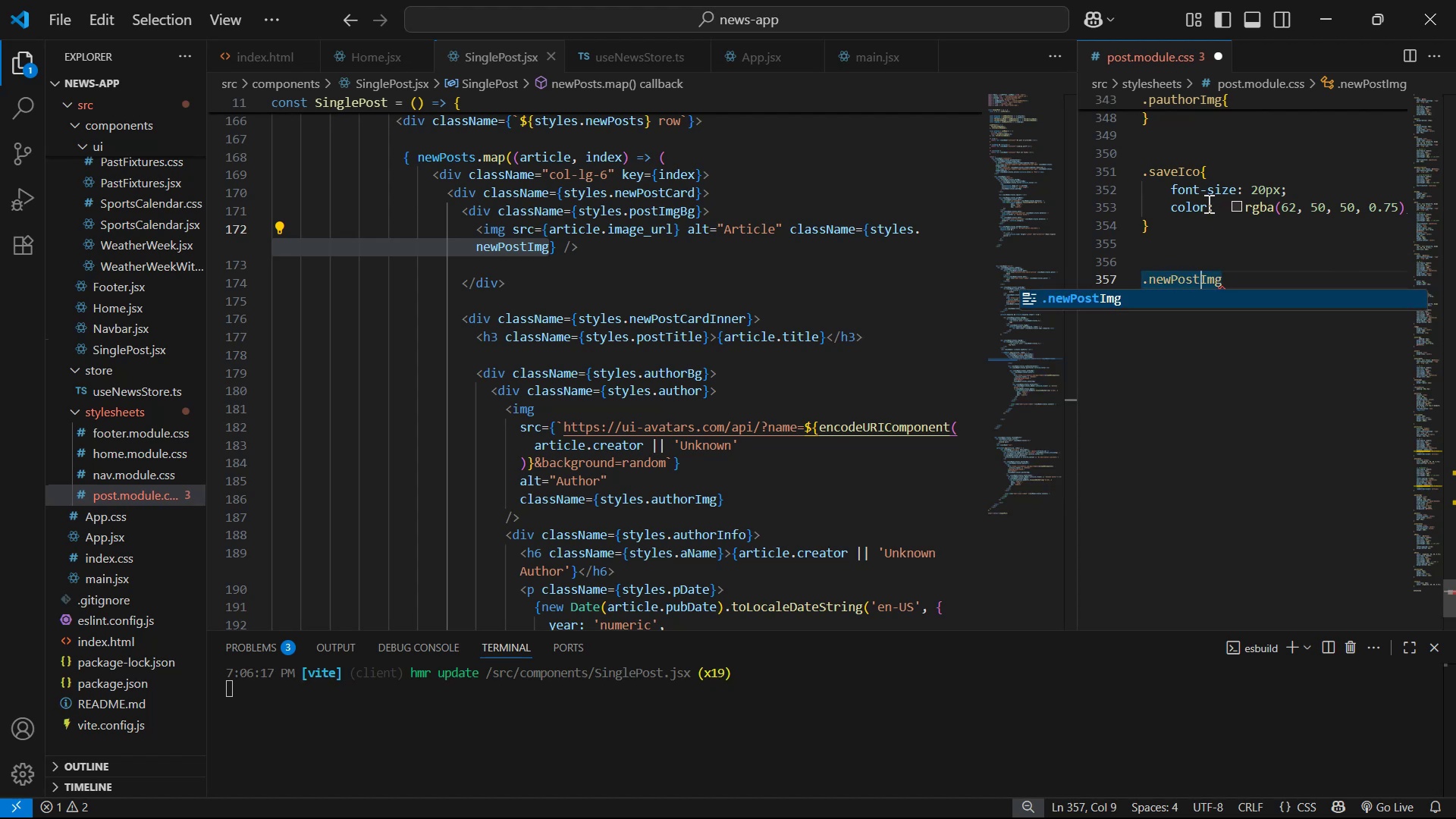 
key(ArrowRight)
 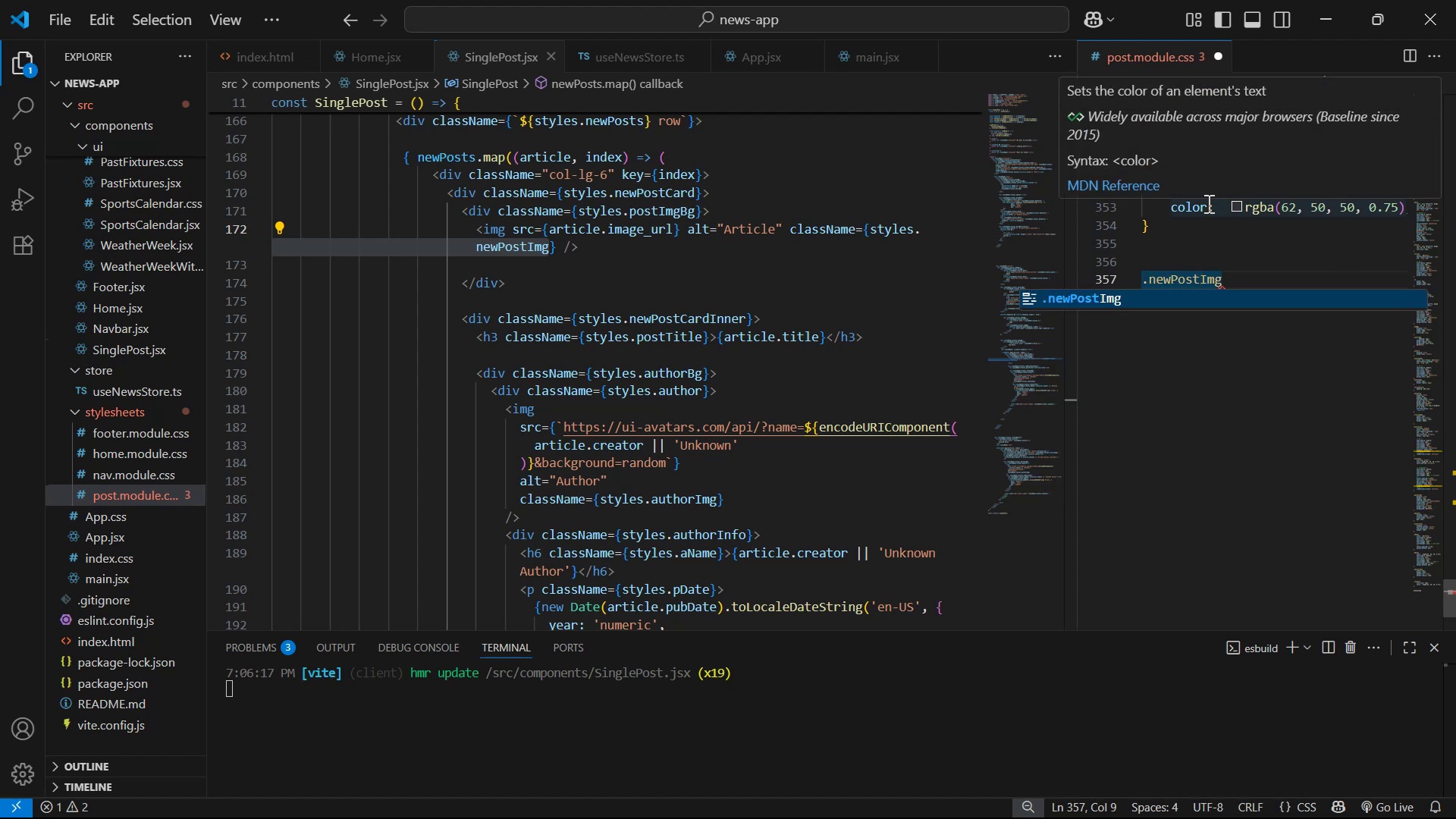 
key(ArrowRight)
 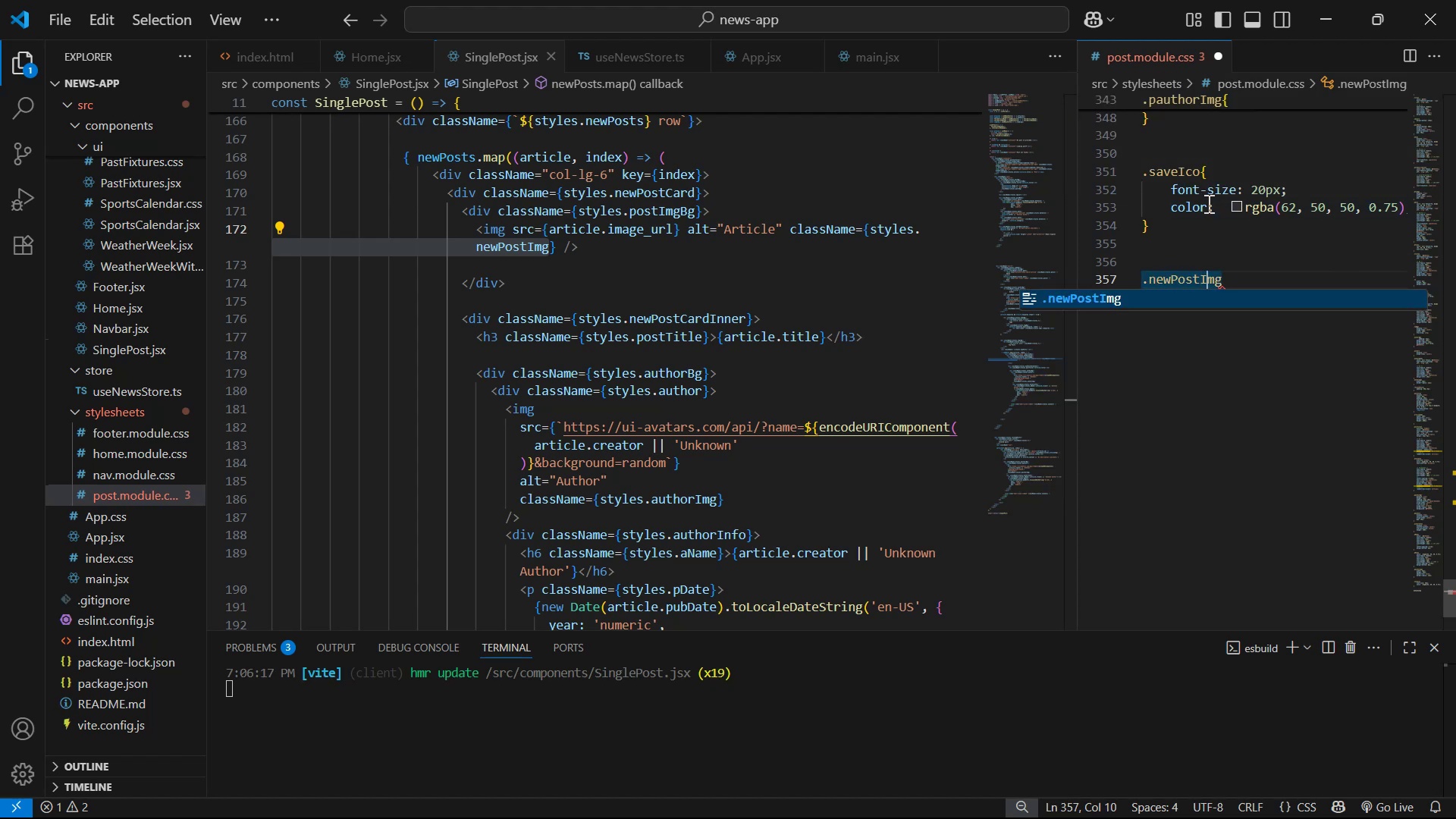 
key(ArrowRight)
 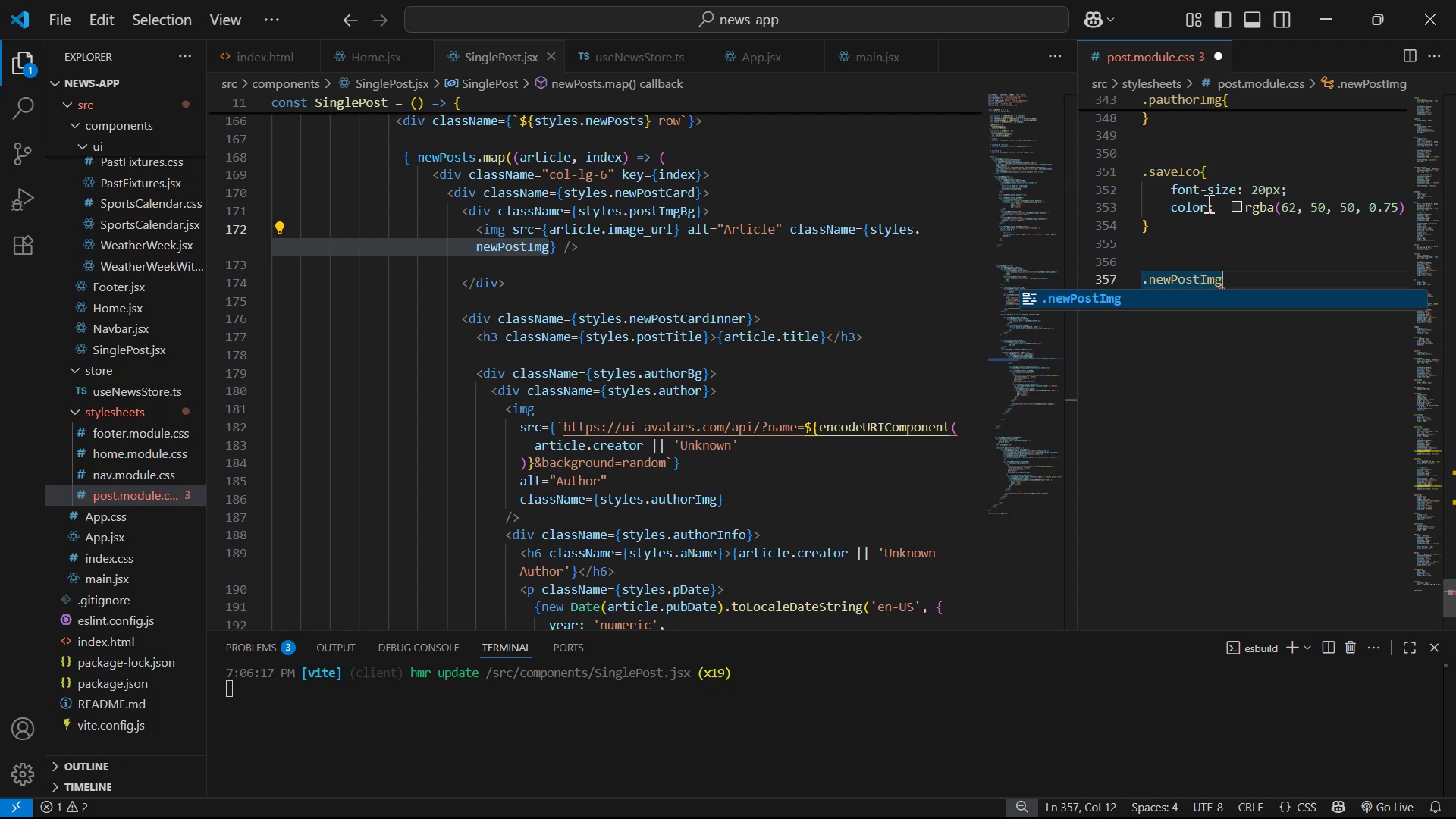 
key(Shift+BracketLeft)
 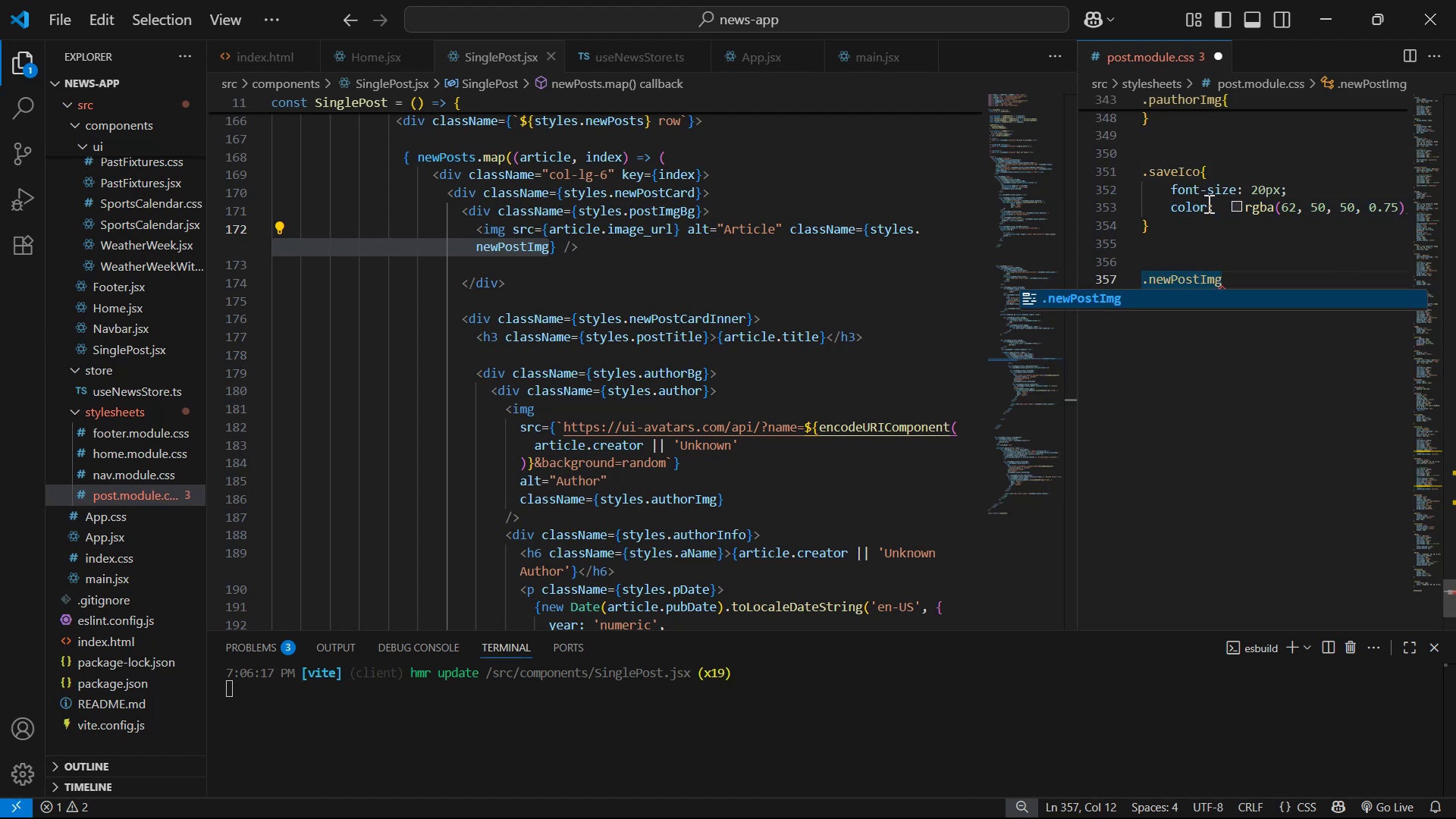 
key(Enter)
 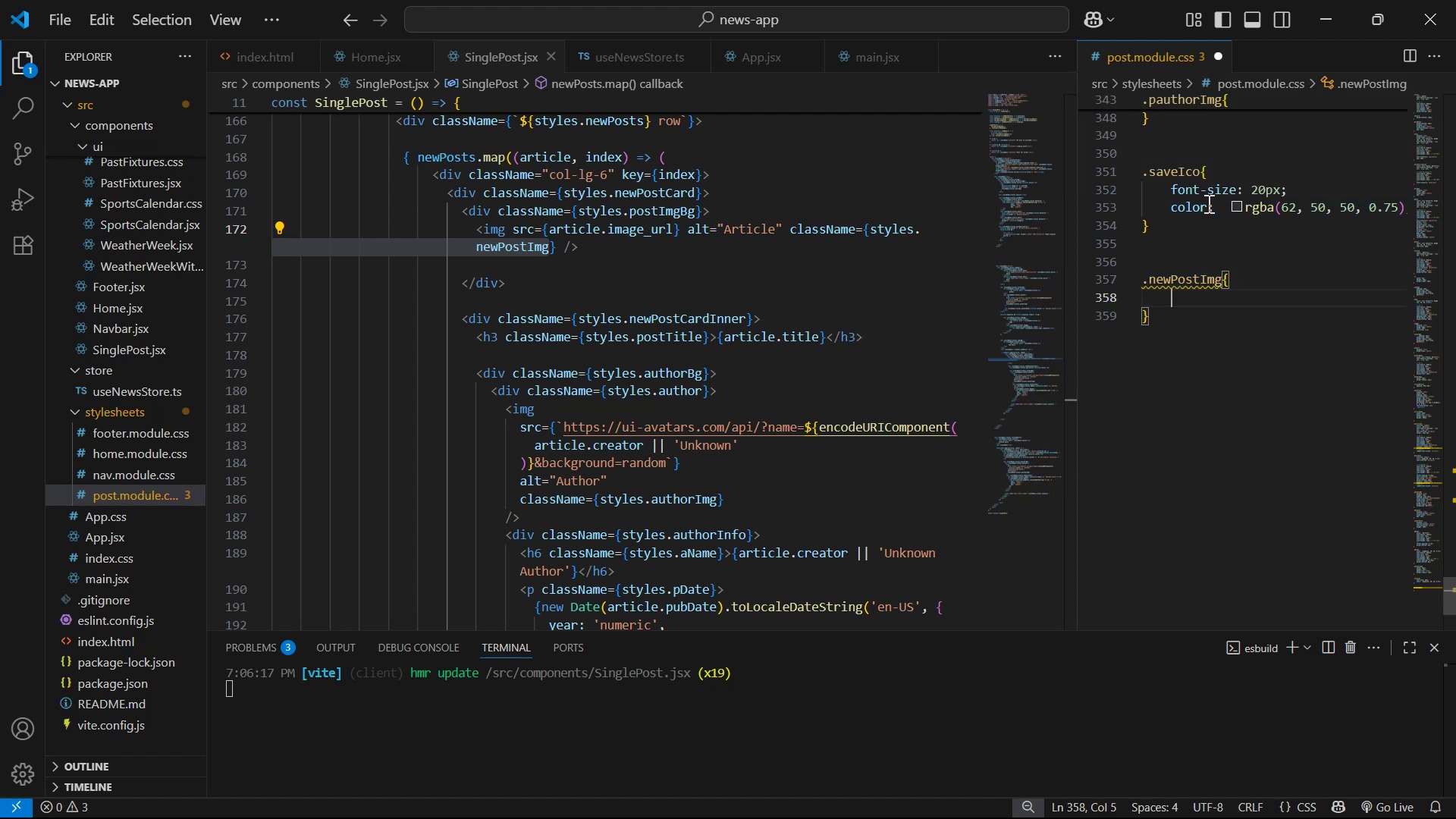 
key(Alt+Tab)
 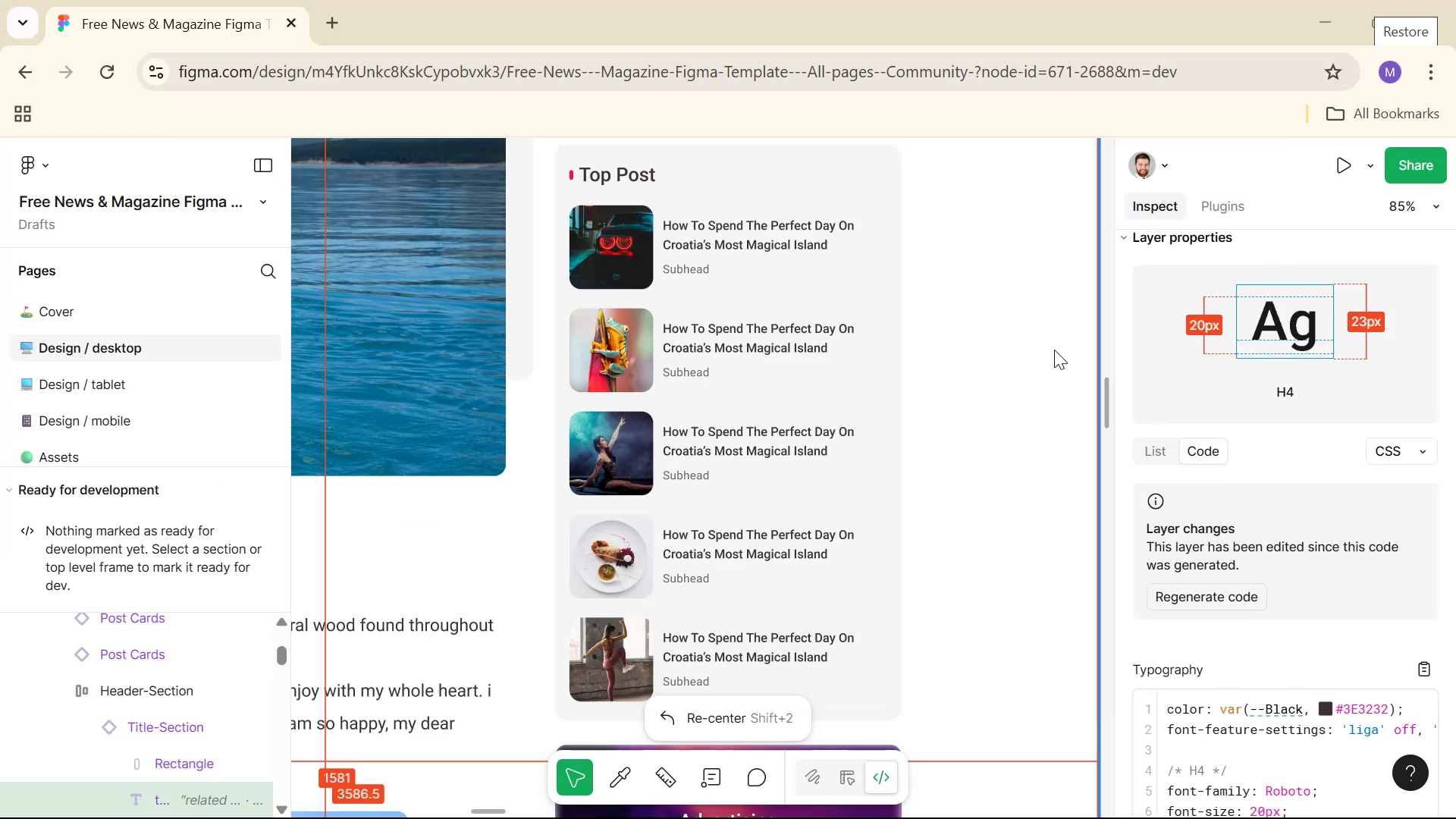 
hold_key(key=ControlLeft, duration=1.17)
left_click([623, 268])
 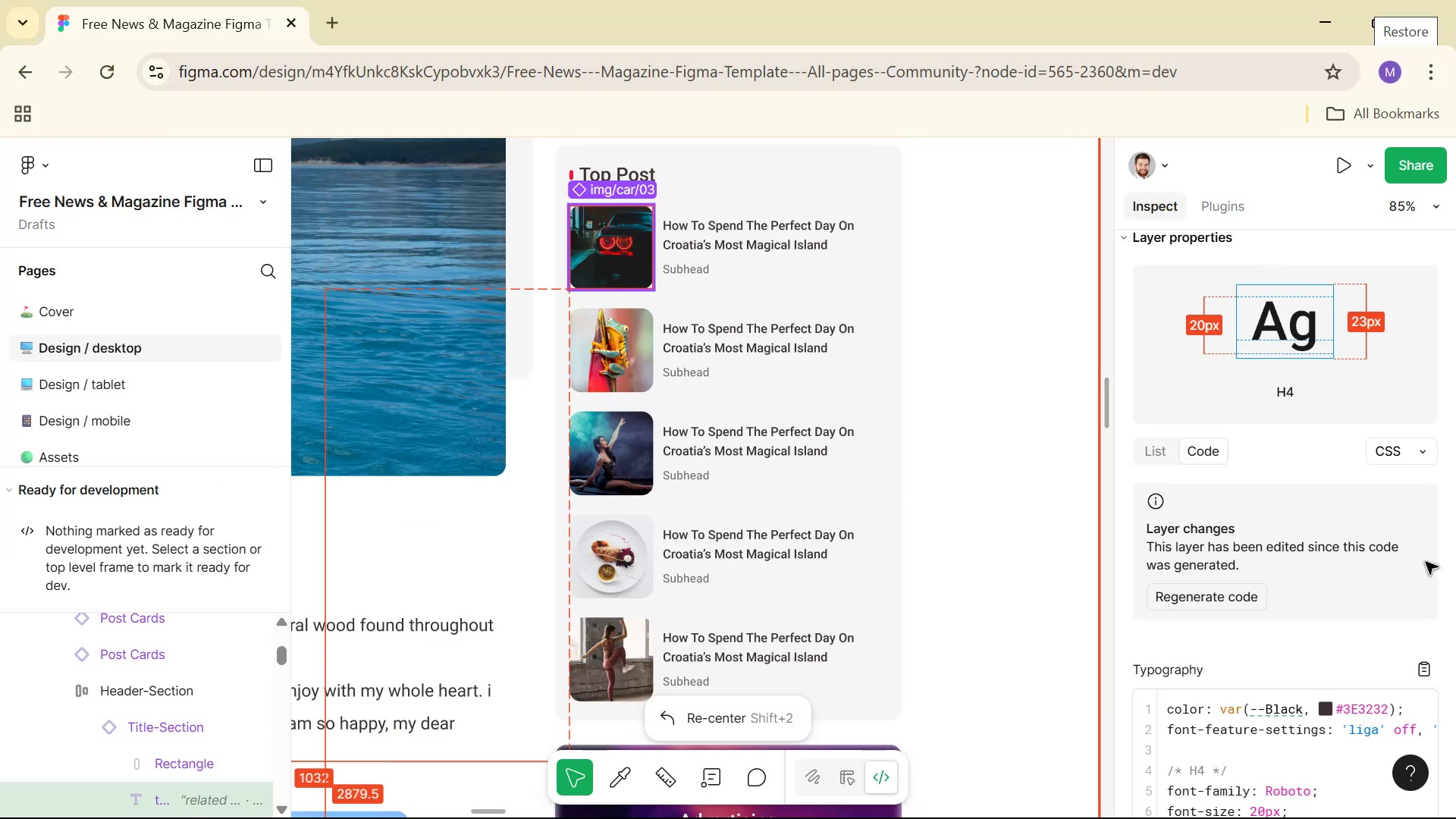 
scroll: coordinate [1414, 566], scroll_direction: down, amount: 3.0
 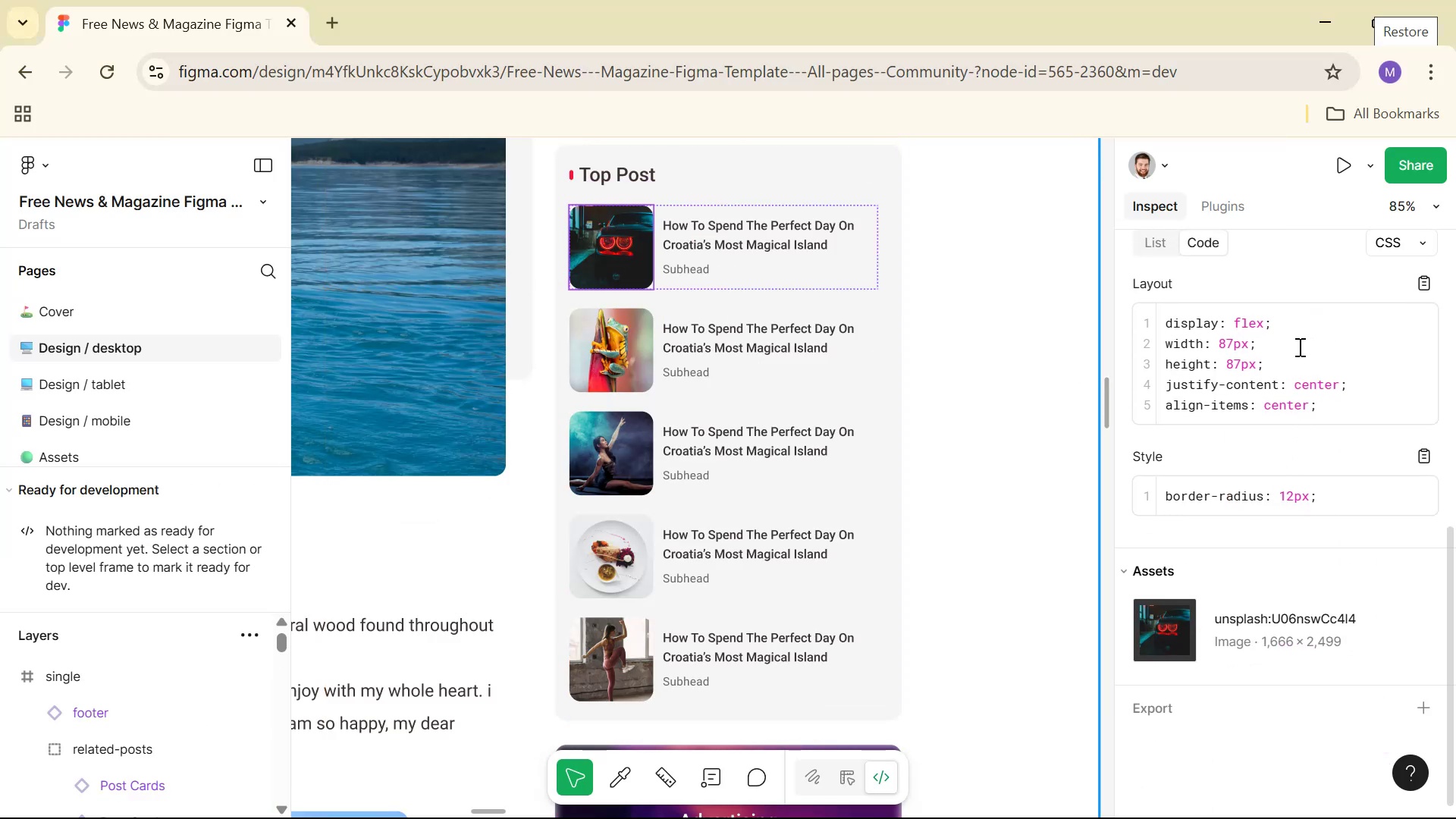 
left_click_drag(start_coordinate=[1271, 359], to_coordinate=[1163, 344])
 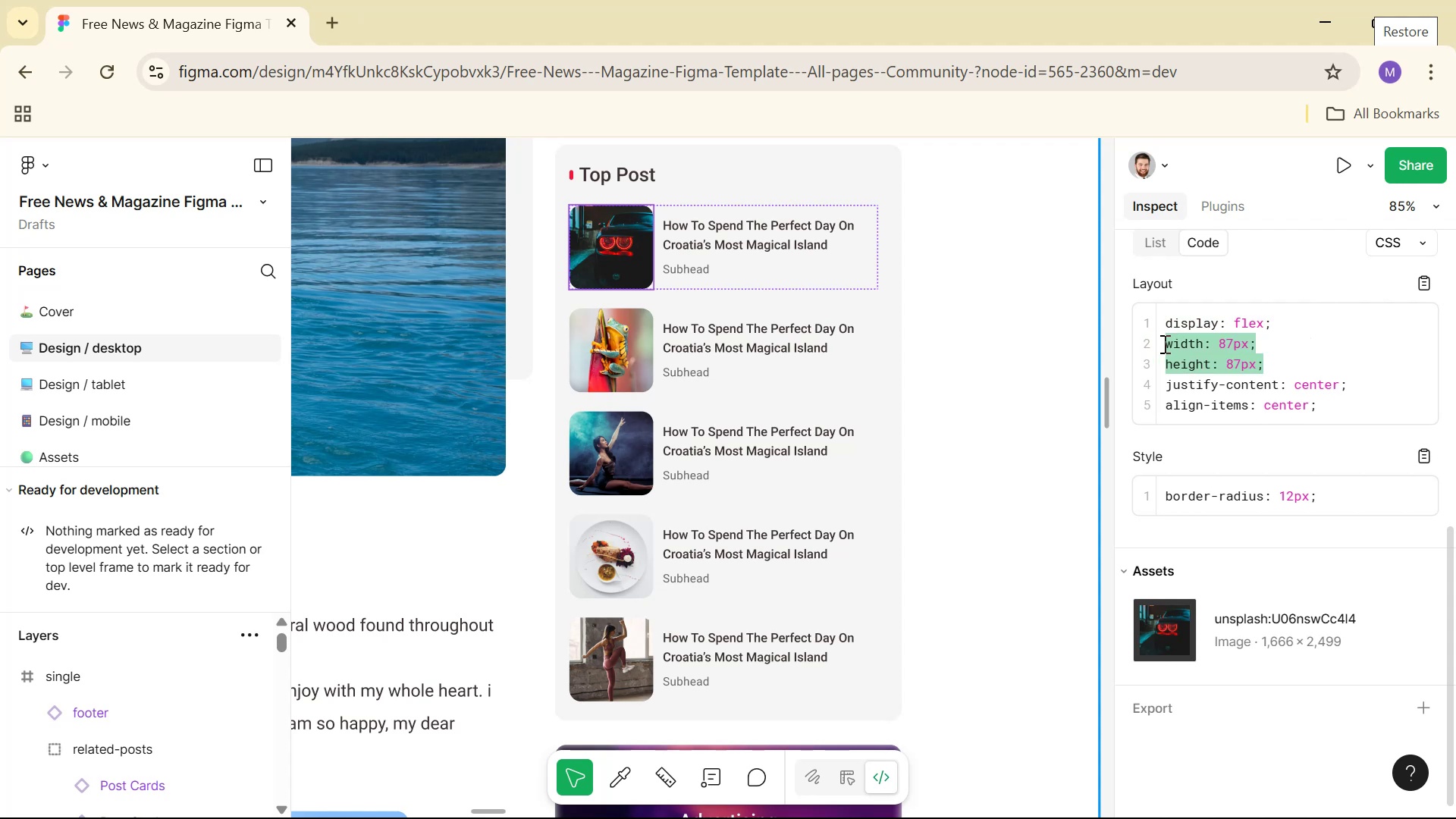 
key(Control+C)
 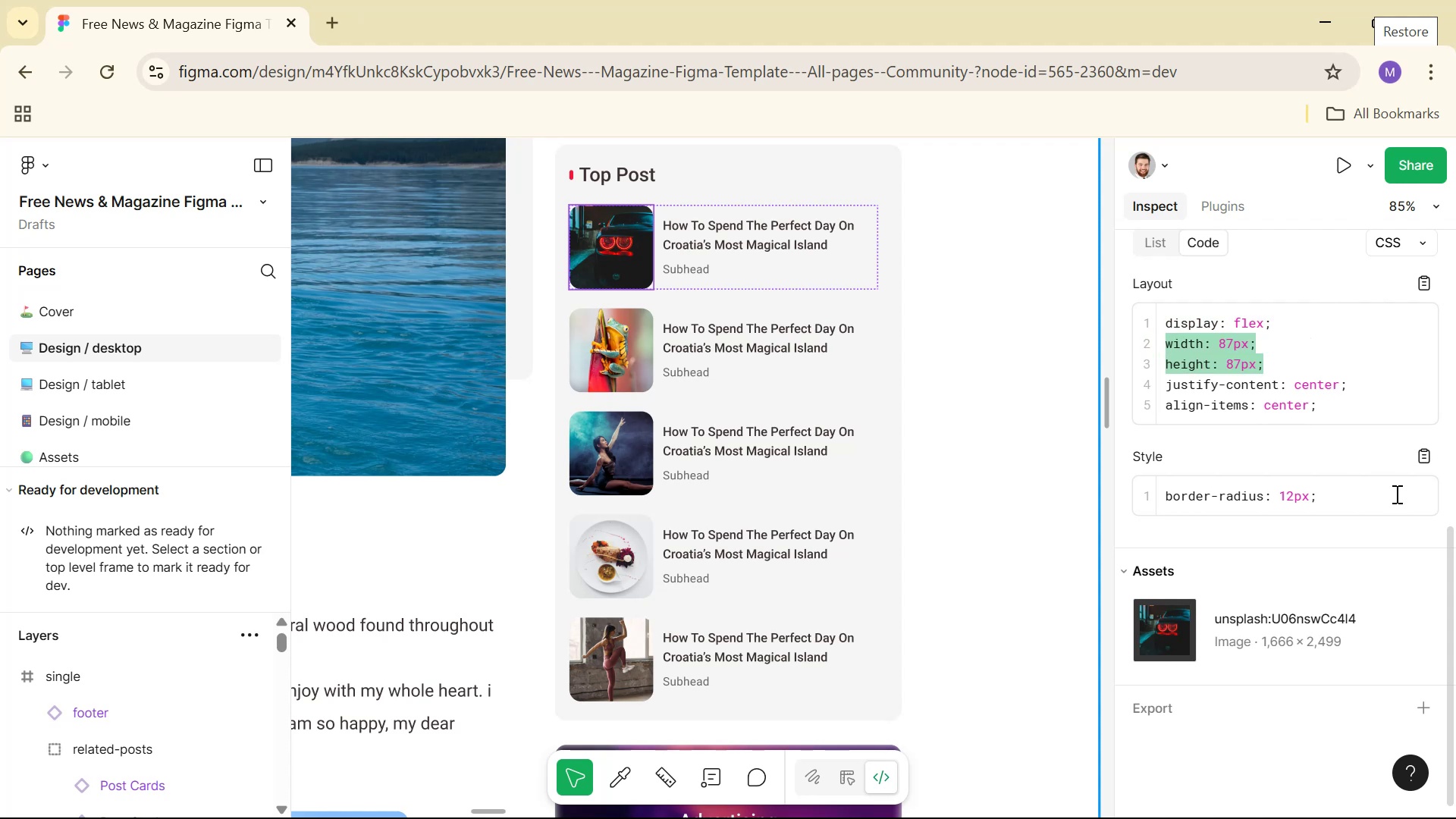 
key(Alt+AltLeft)
 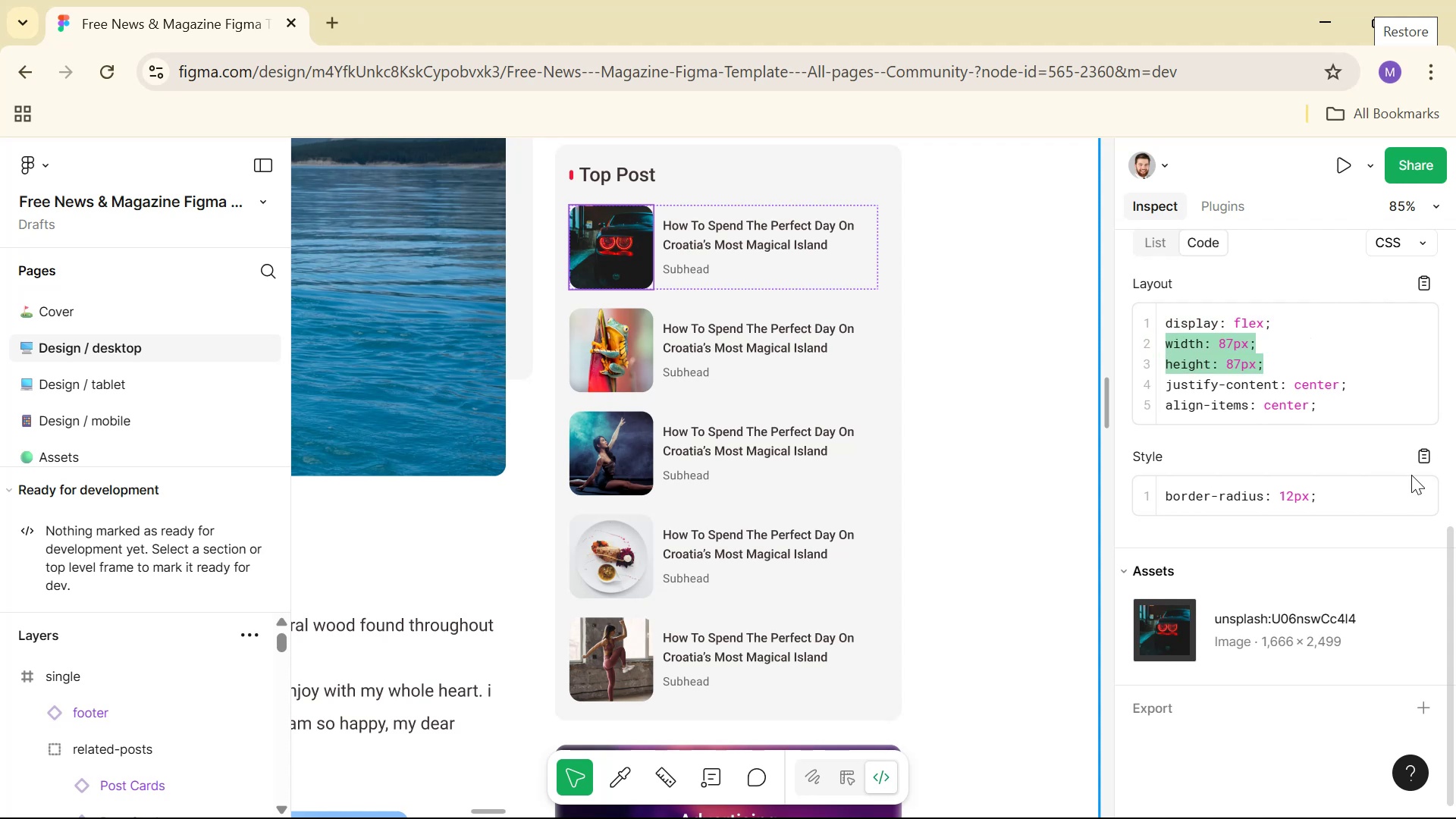 
key(Alt+Tab)
 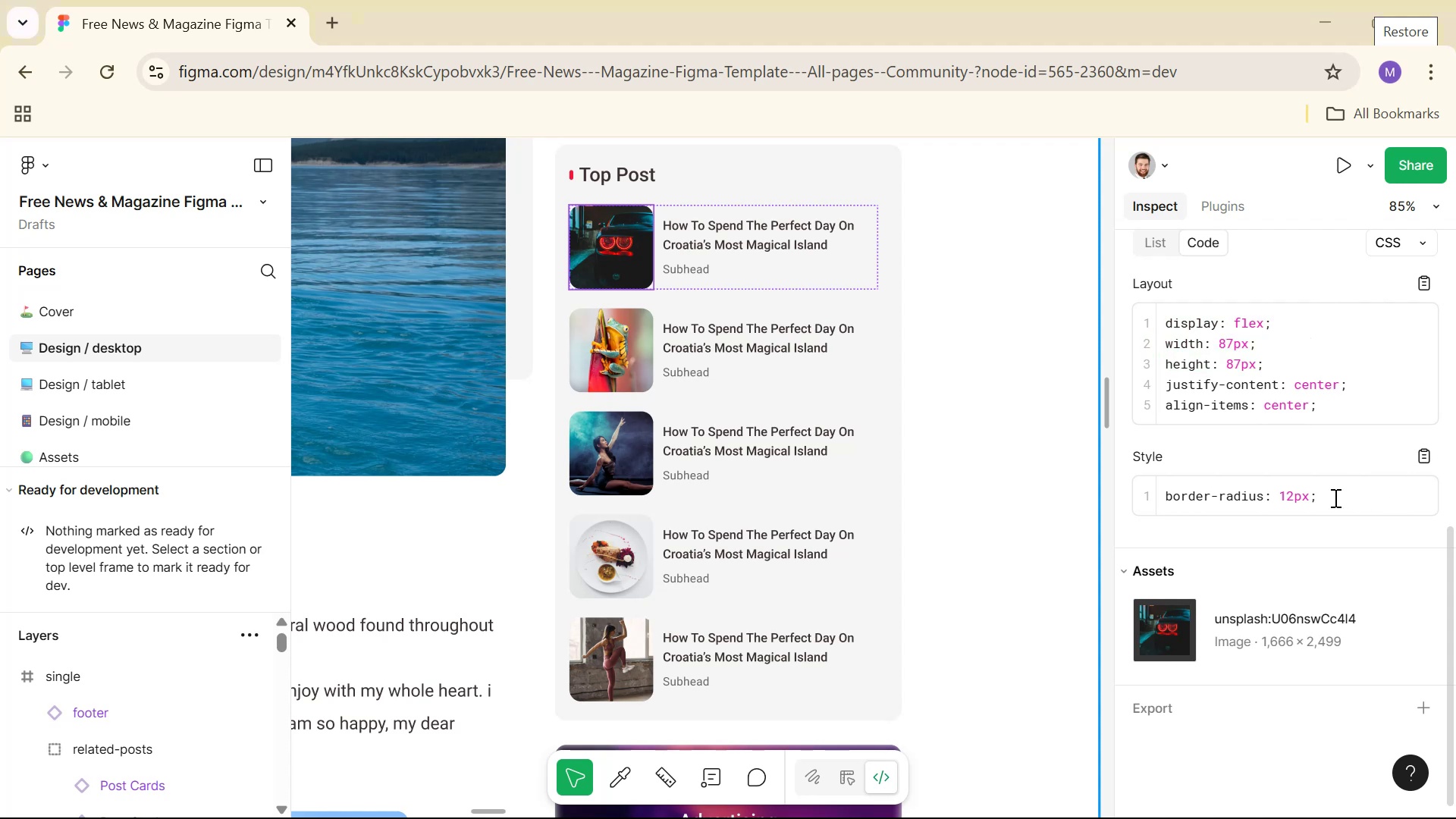 
key(Control+V)
 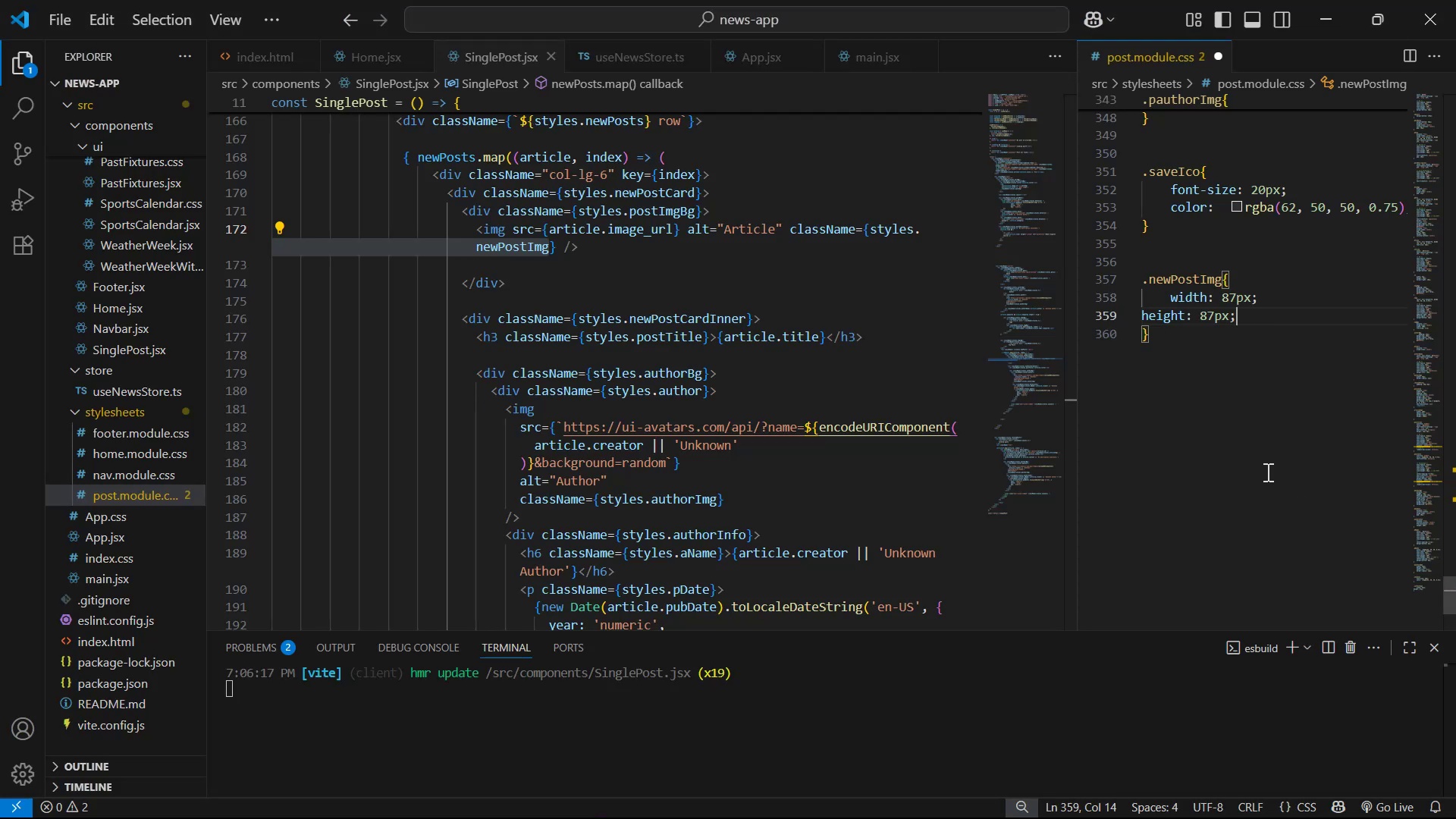 
key(Alt+AltLeft)
 